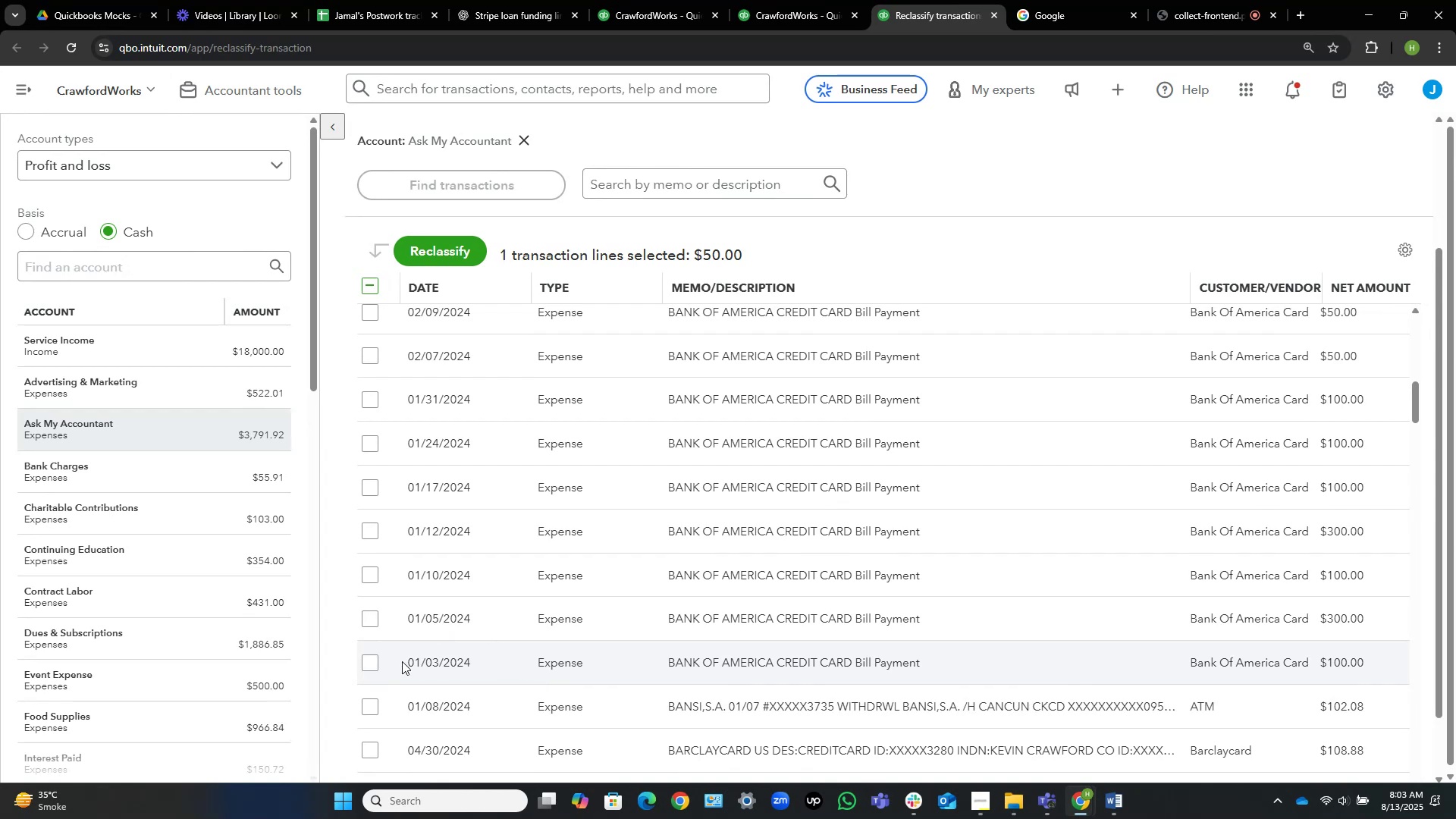 
left_click([372, 666])
 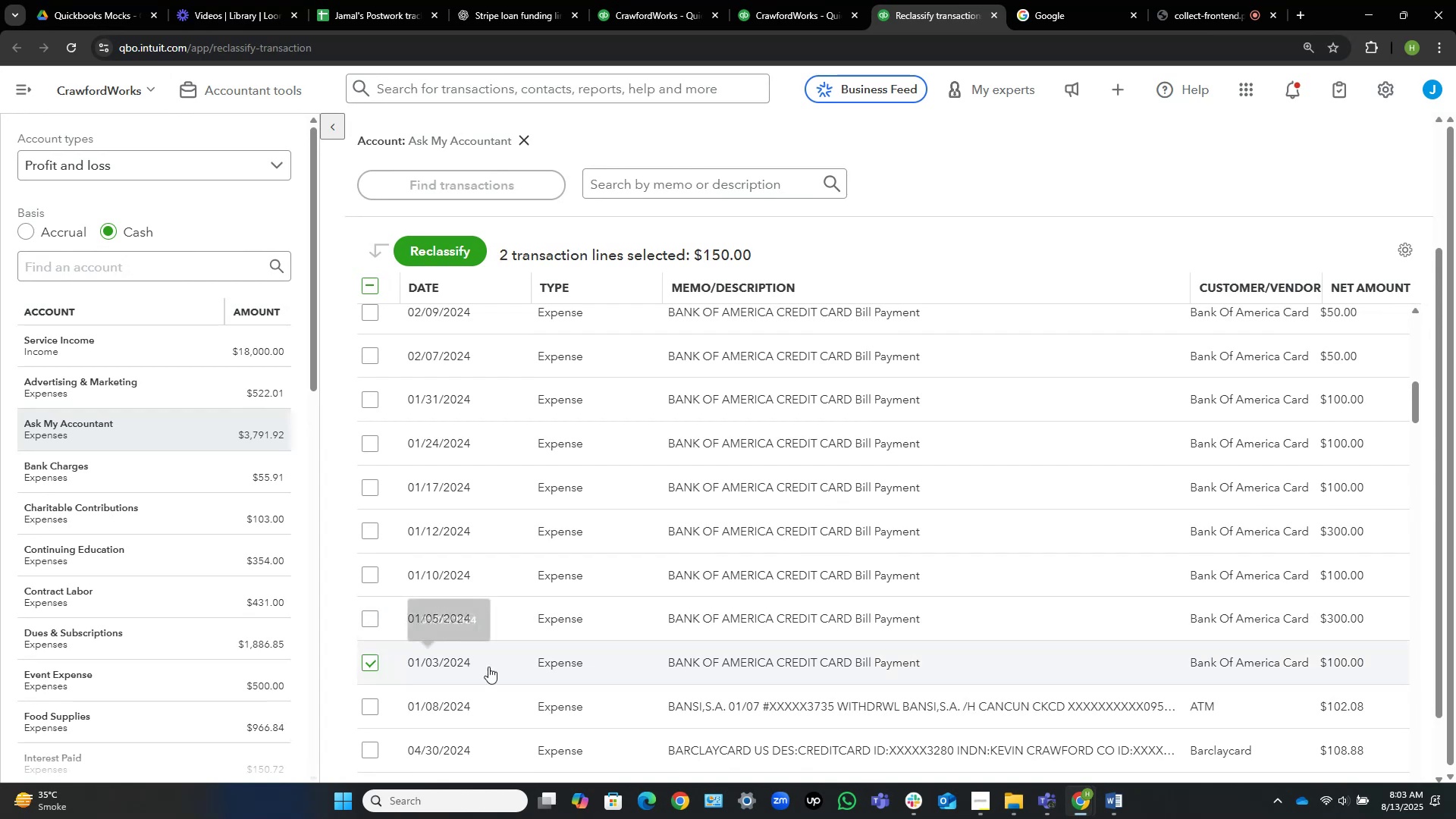 
wait(5.41)
 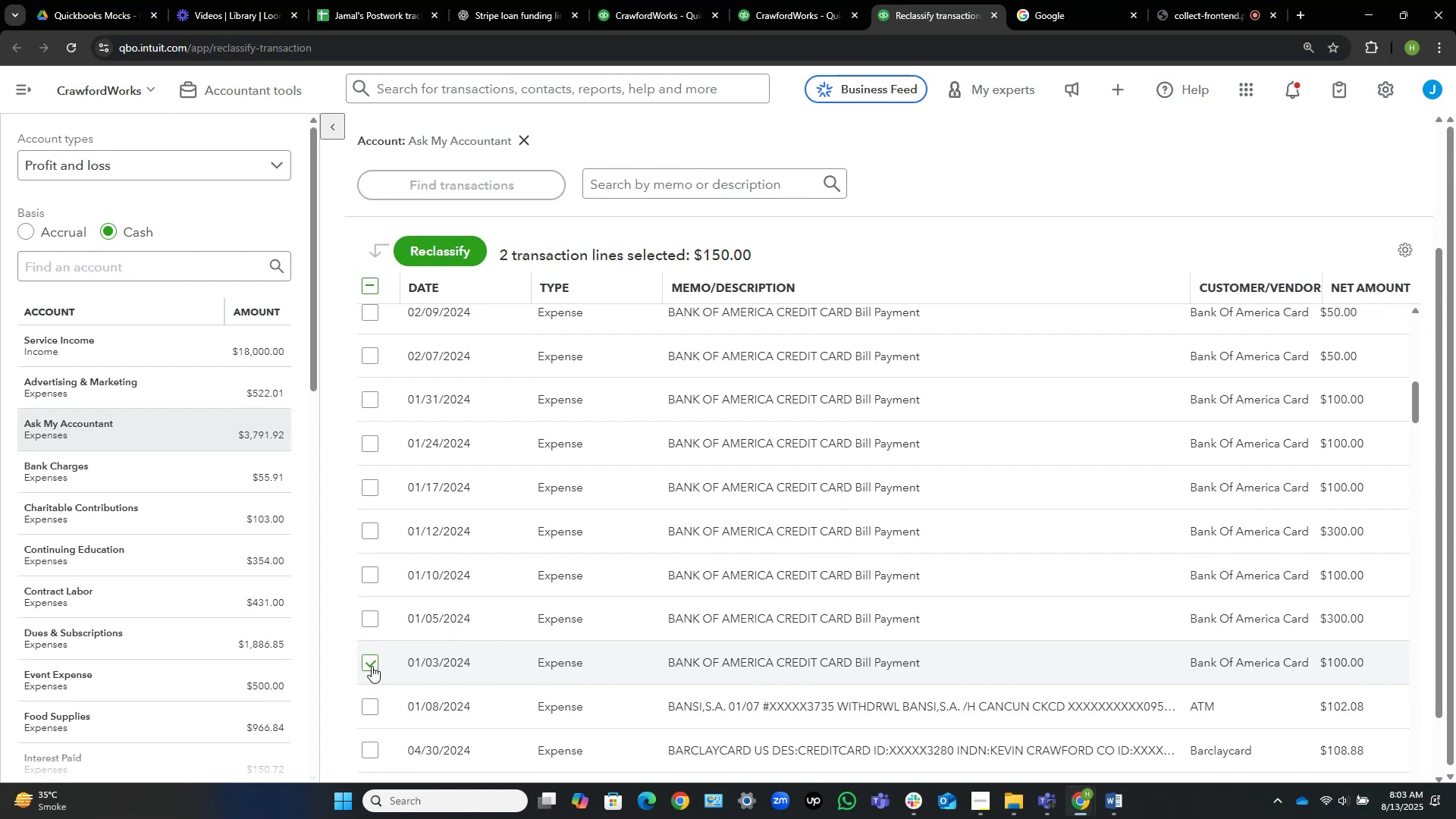 
left_click([366, 613])
 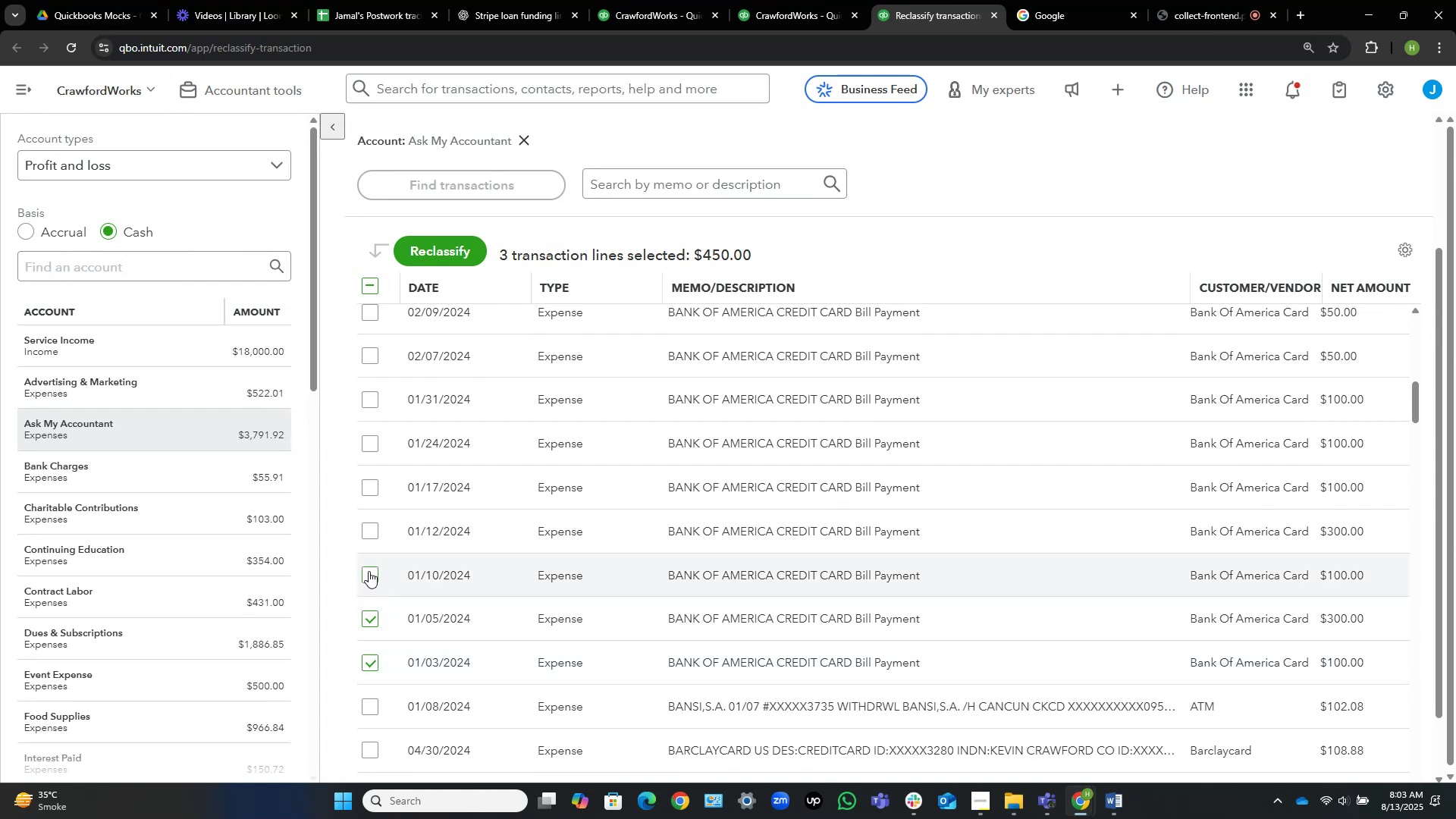 
left_click([369, 571])
 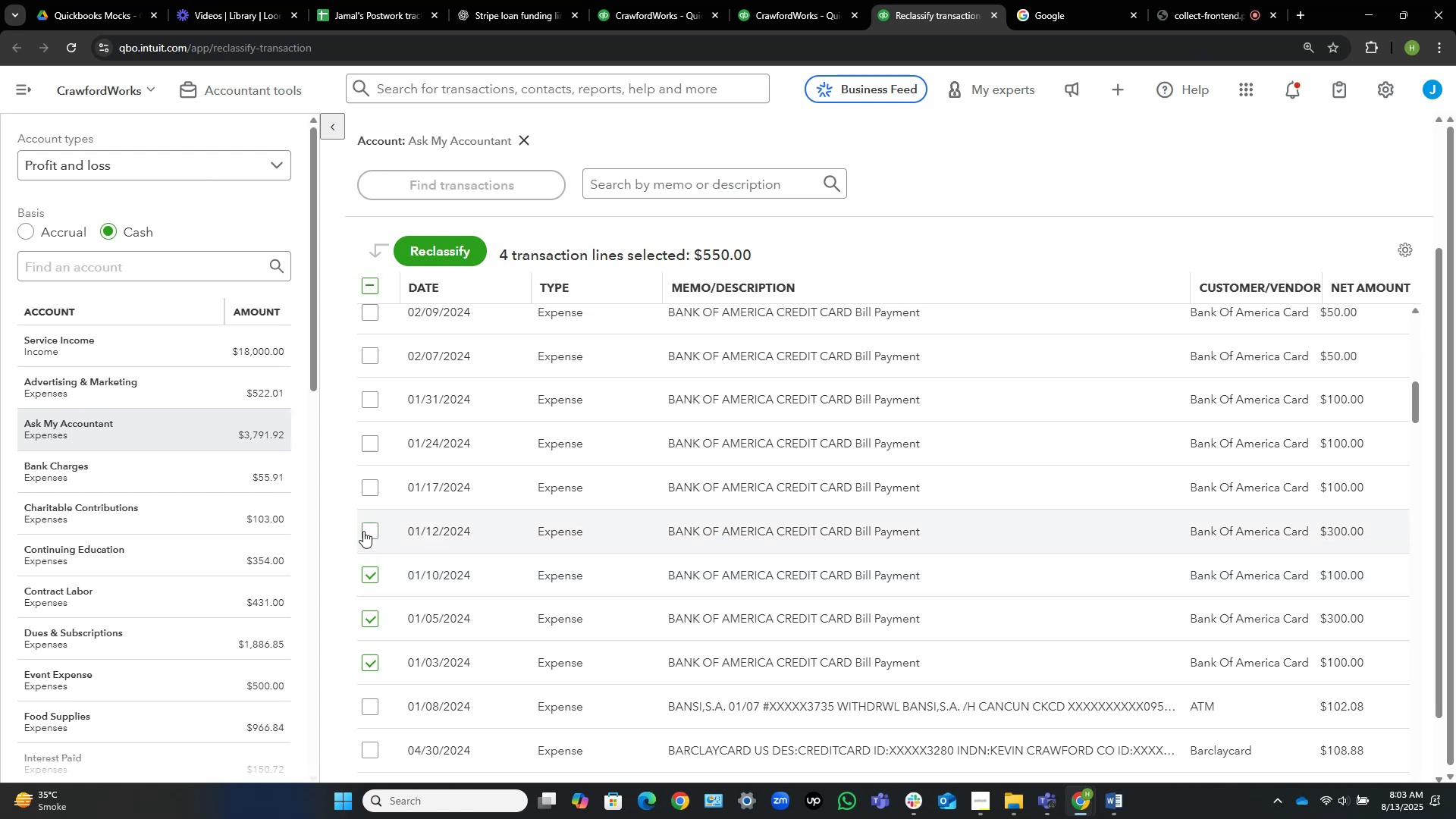 
left_click([363, 531])
 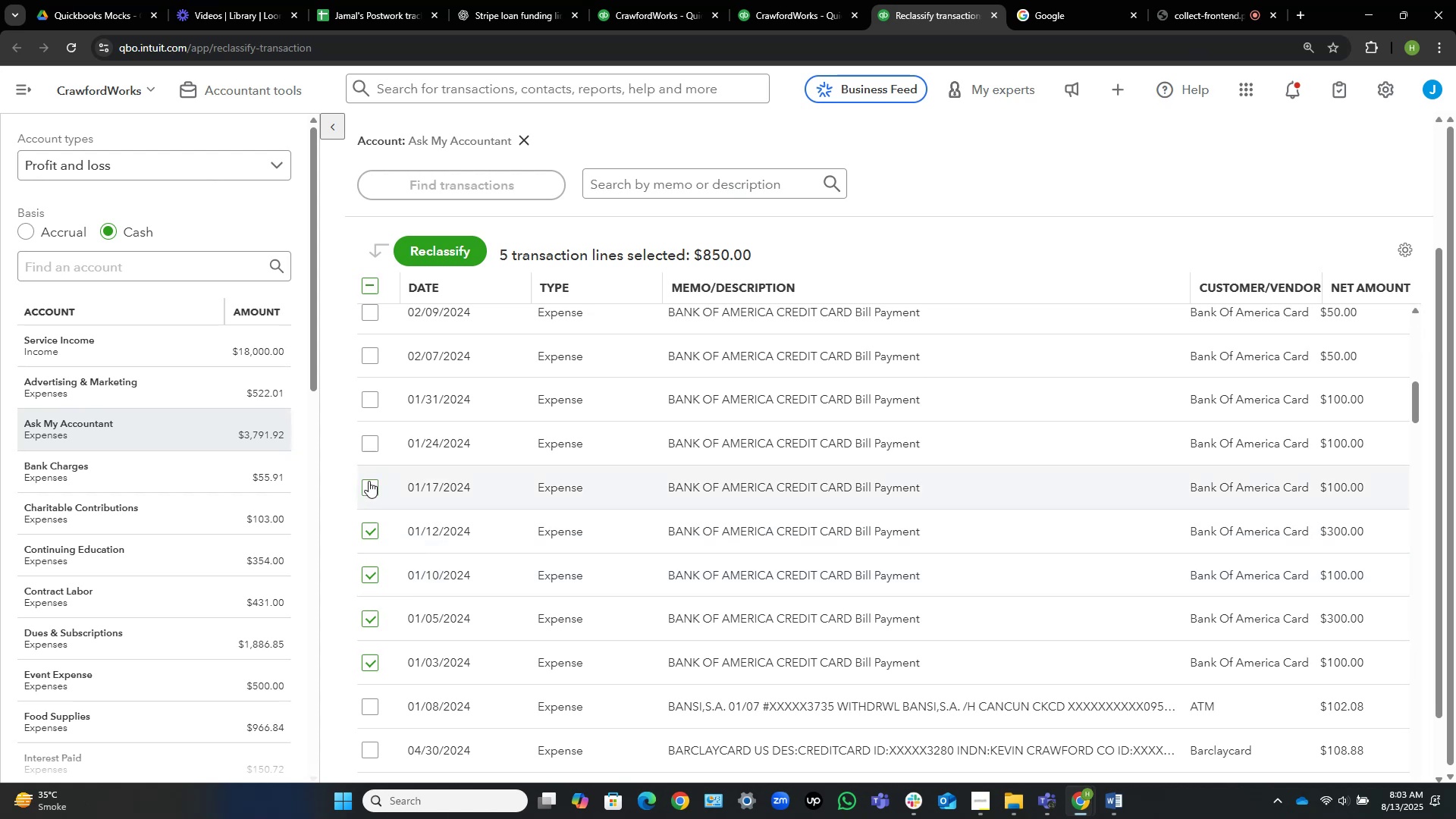 
left_click([369, 485])
 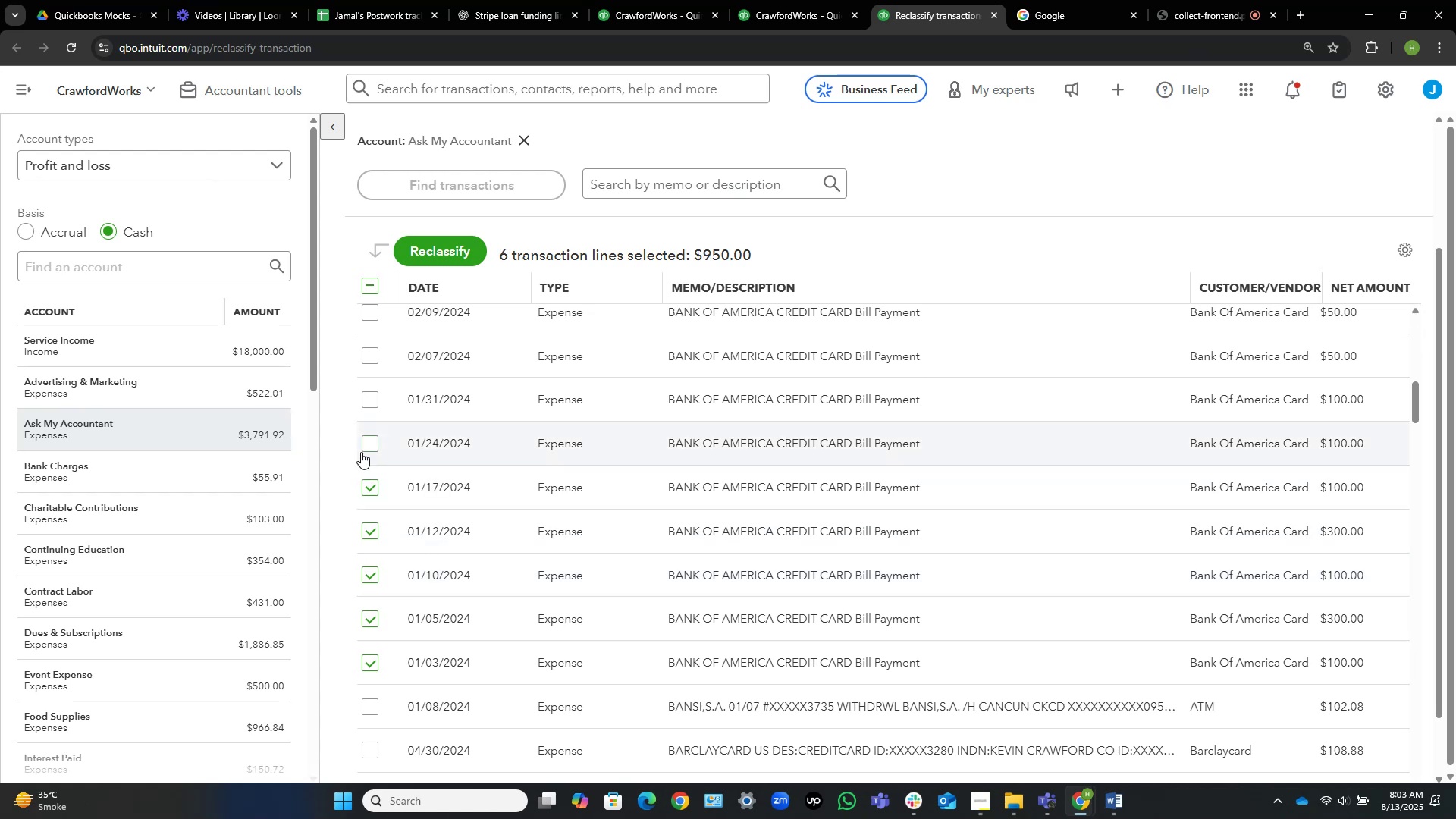 
left_click([369, 447])
 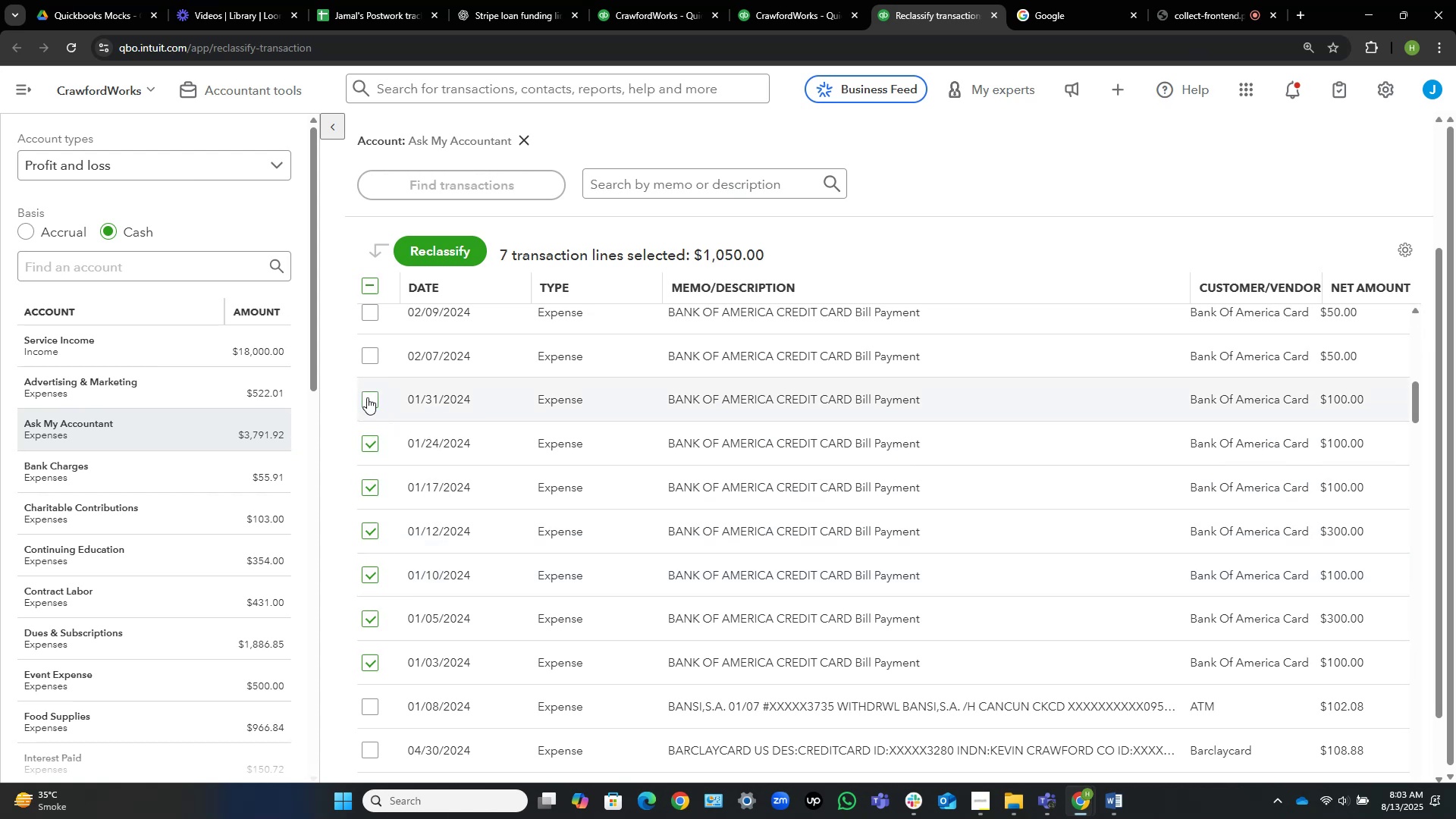 
left_click([367, 397])
 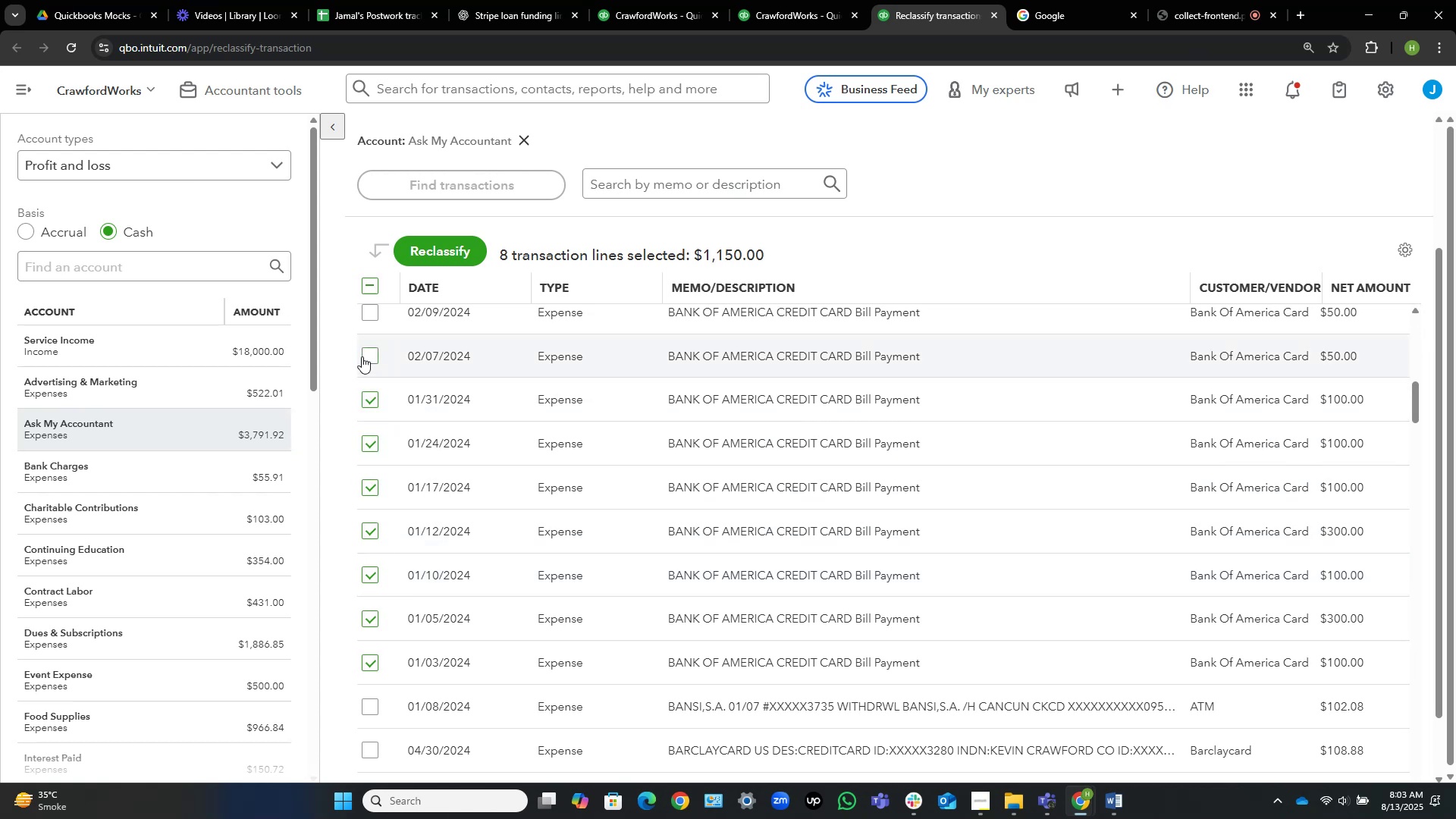 
left_click([362, 356])
 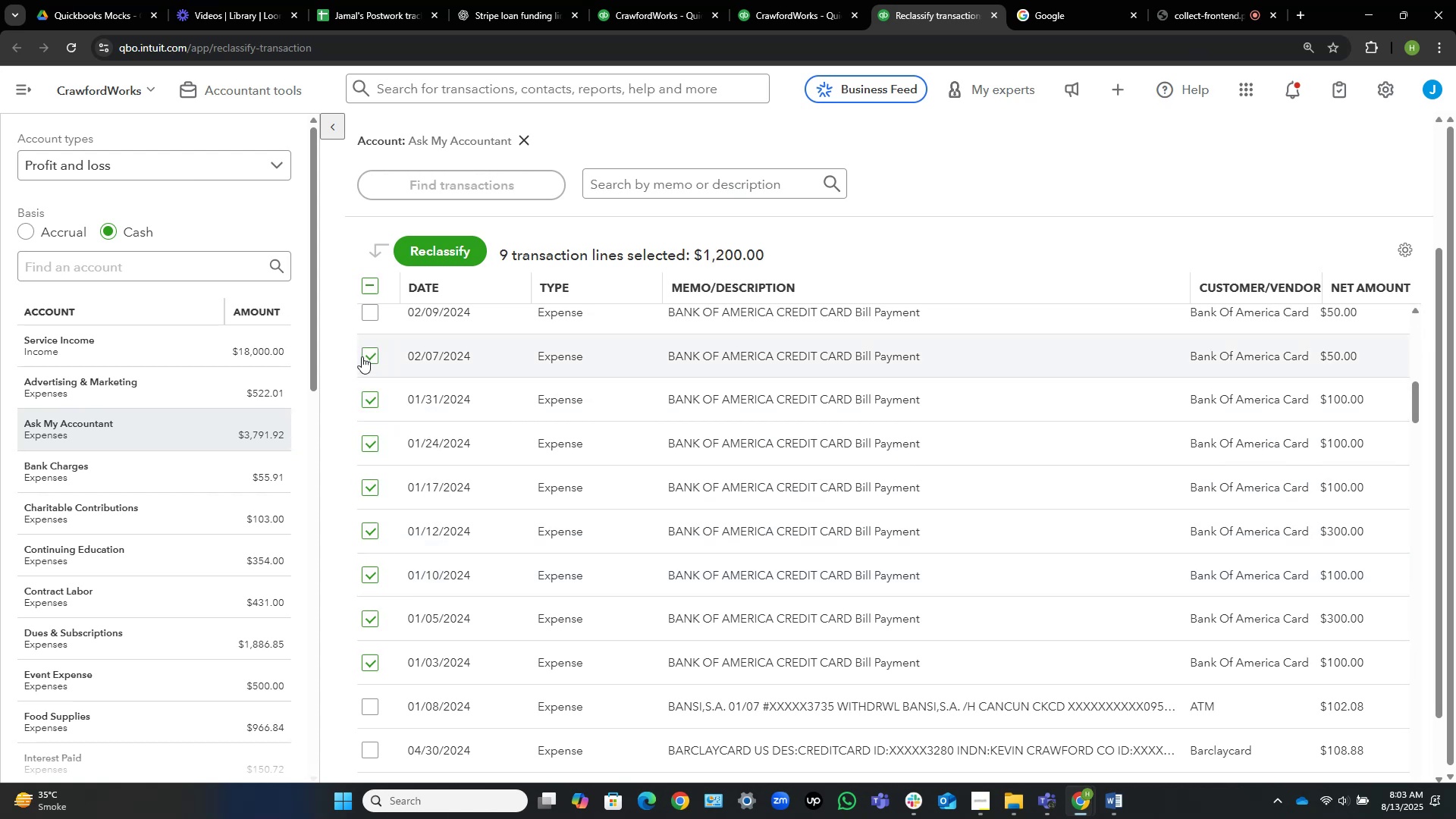 
scroll: coordinate [432, 411], scroll_direction: none, amount: 0.0
 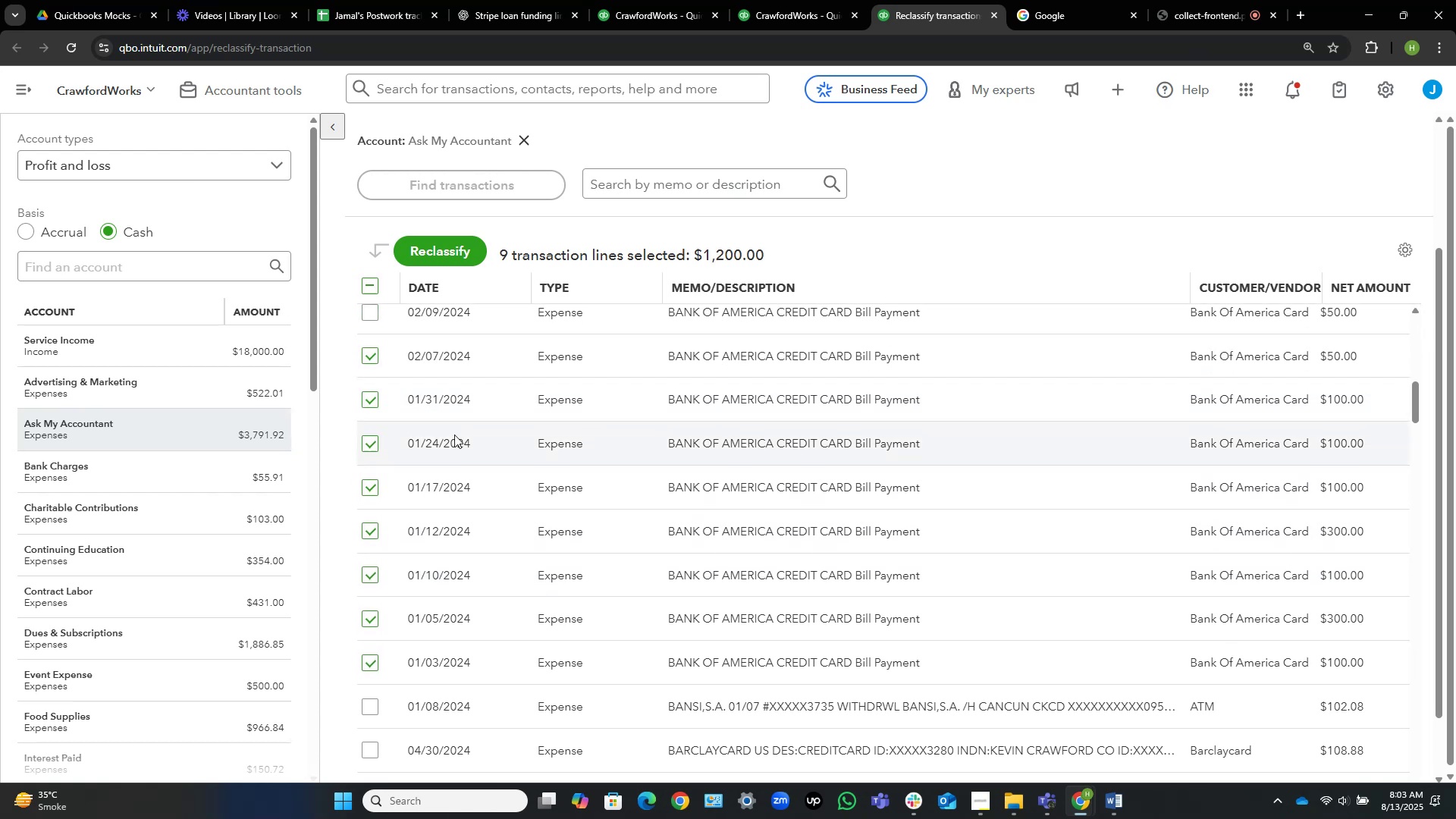 
scroll: coordinate [532, 488], scroll_direction: up, amount: 3.0
 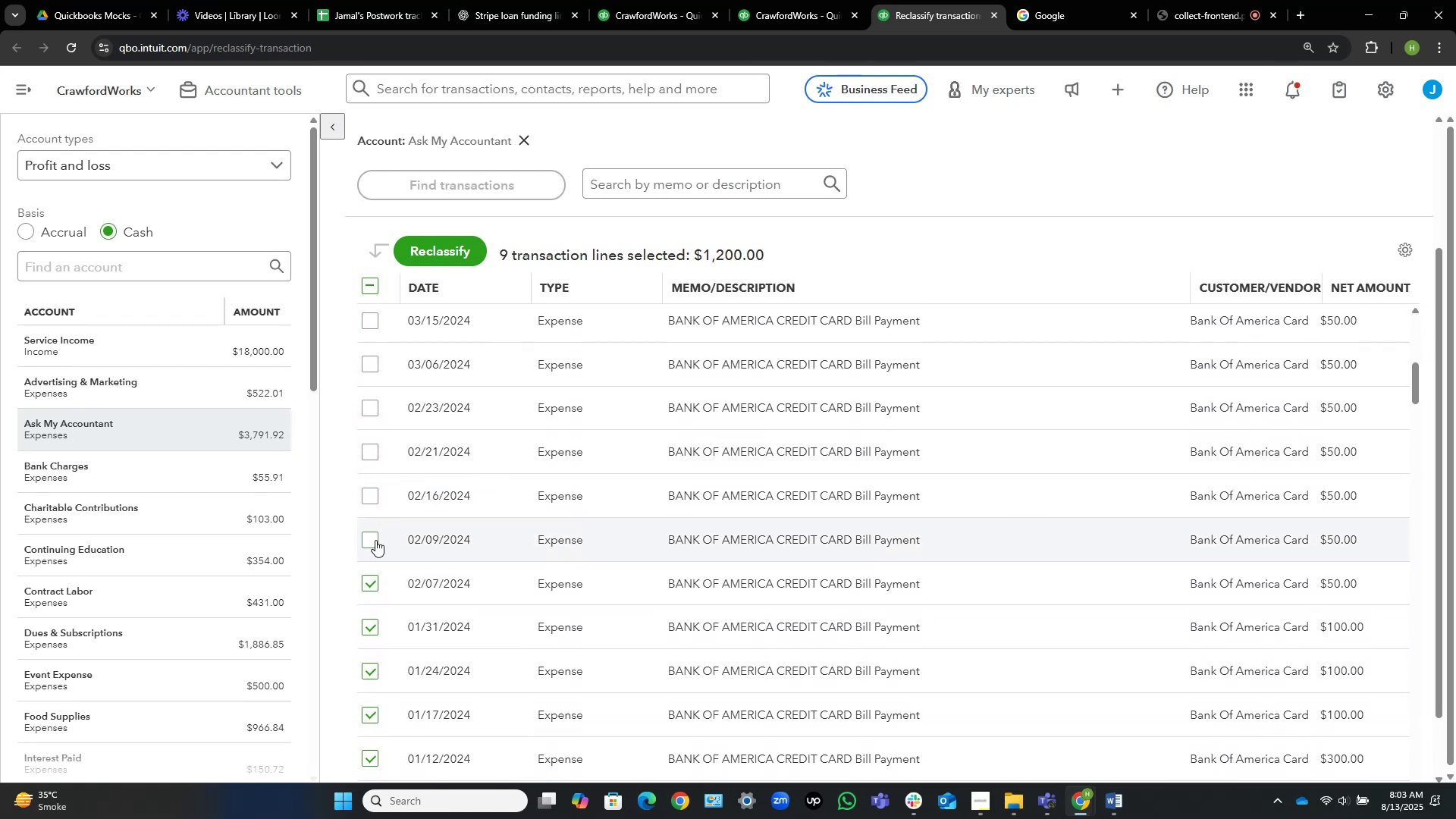 
left_click([372, 539])
 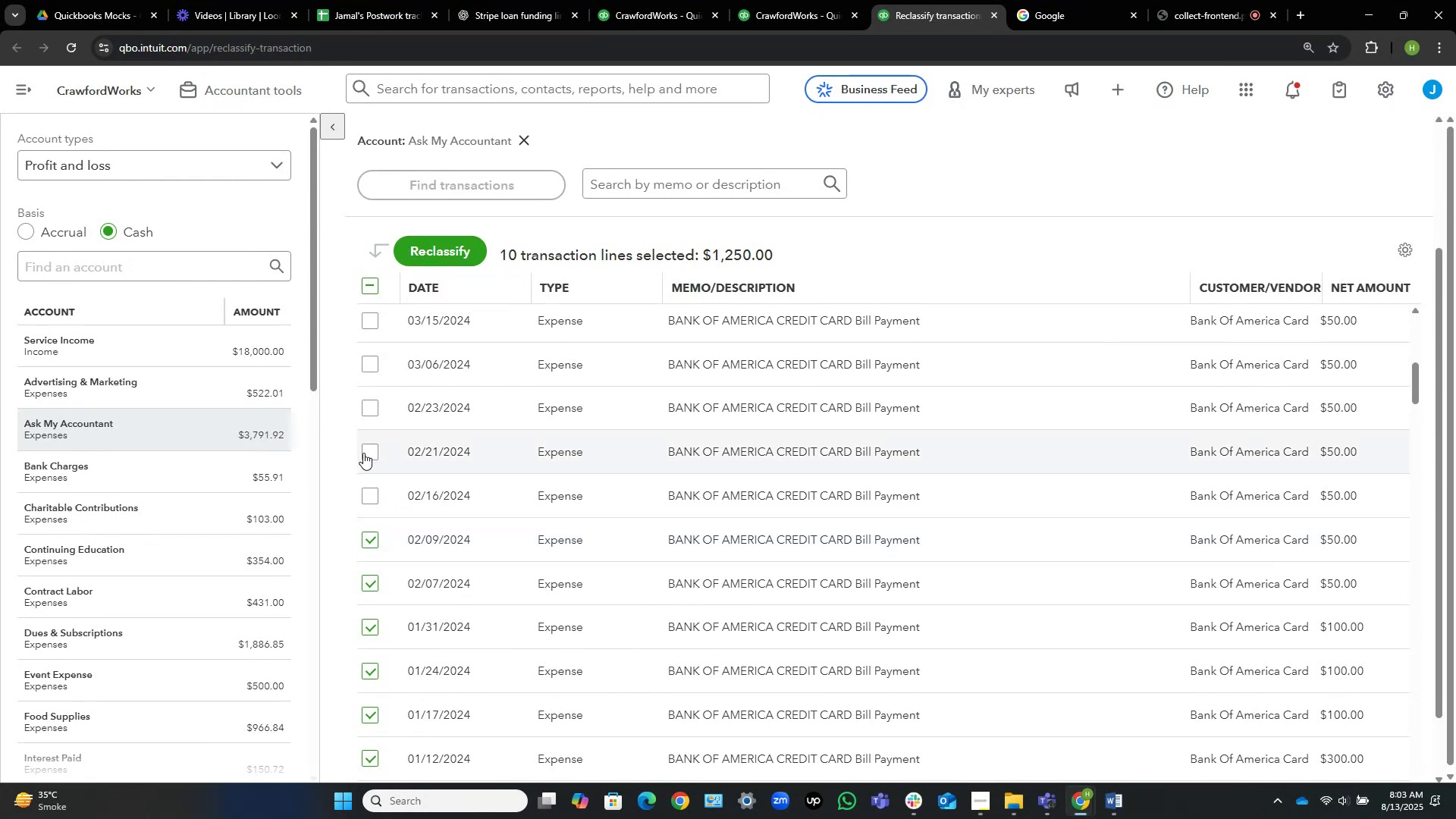 
left_click([369, 488])
 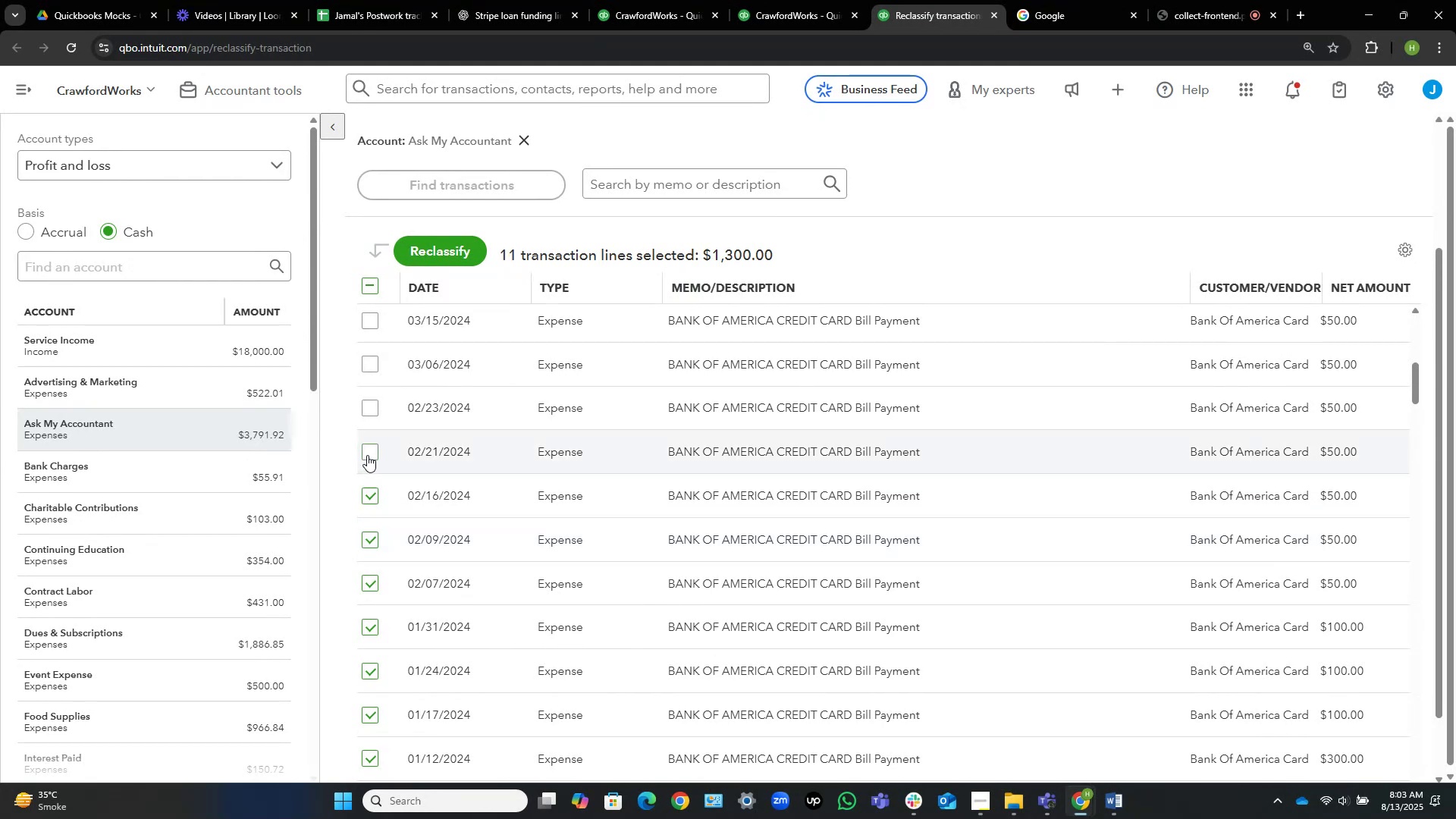 
left_click([368, 454])
 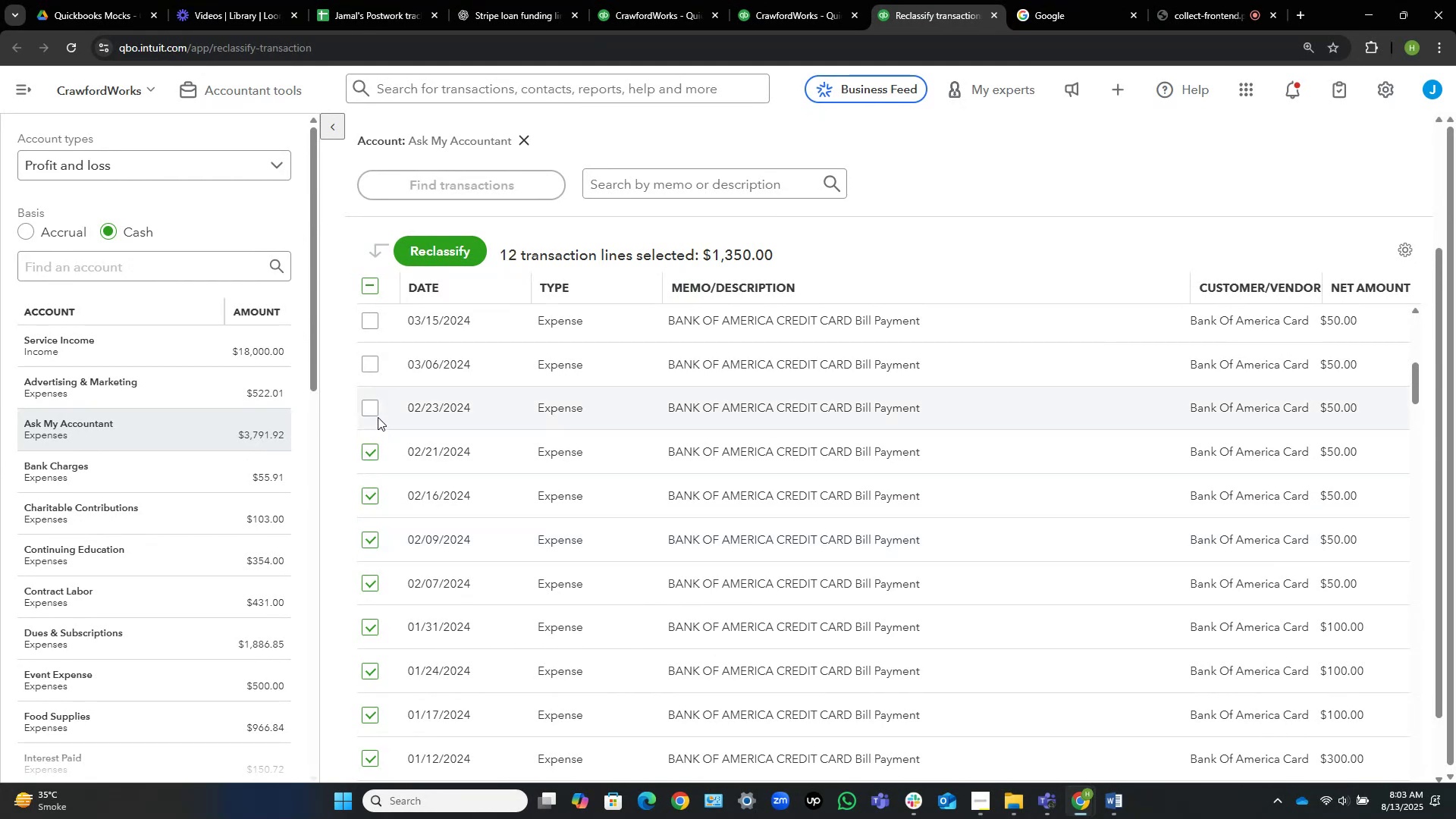 
left_click([368, 407])
 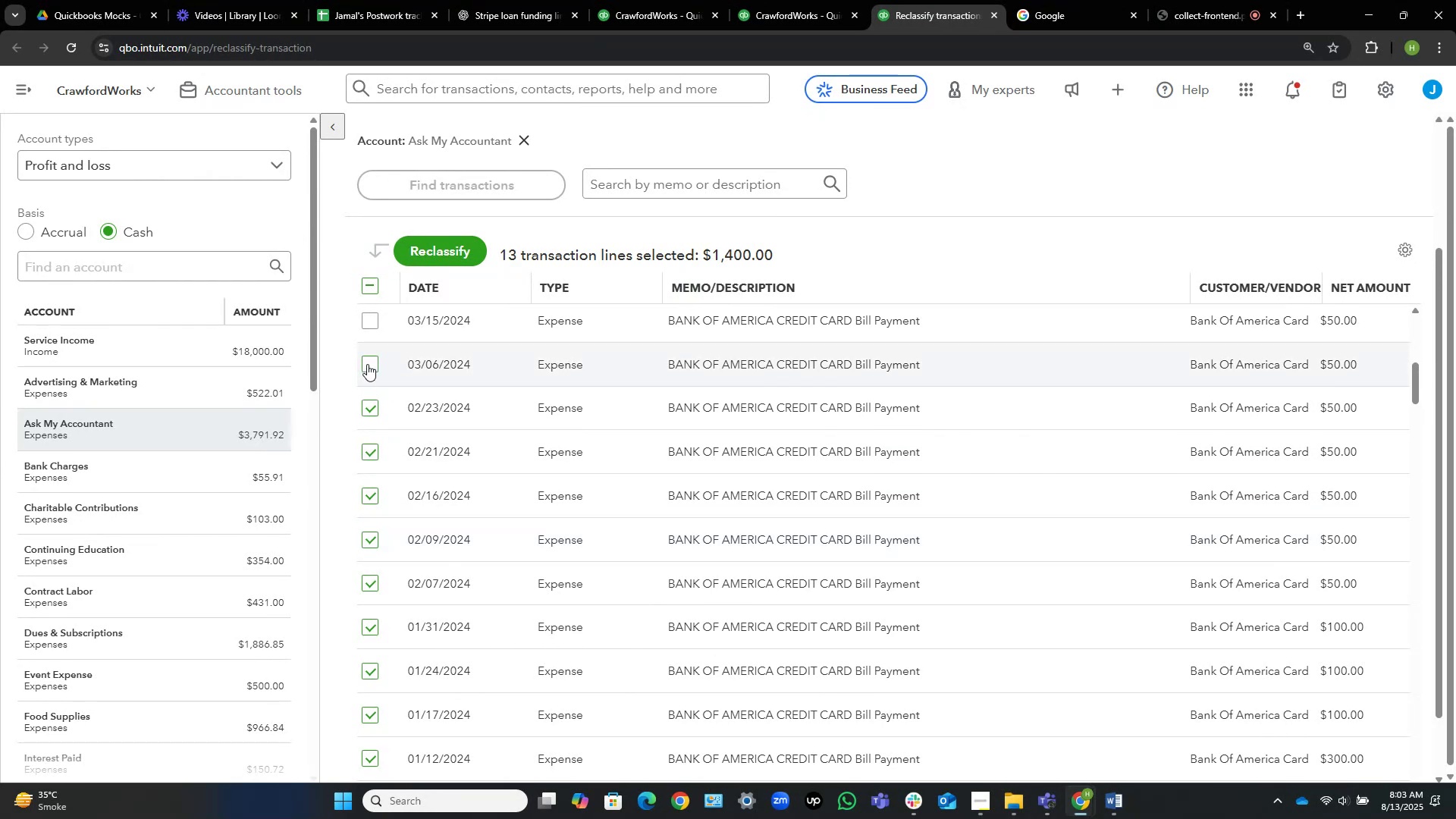 
left_click([367, 364])
 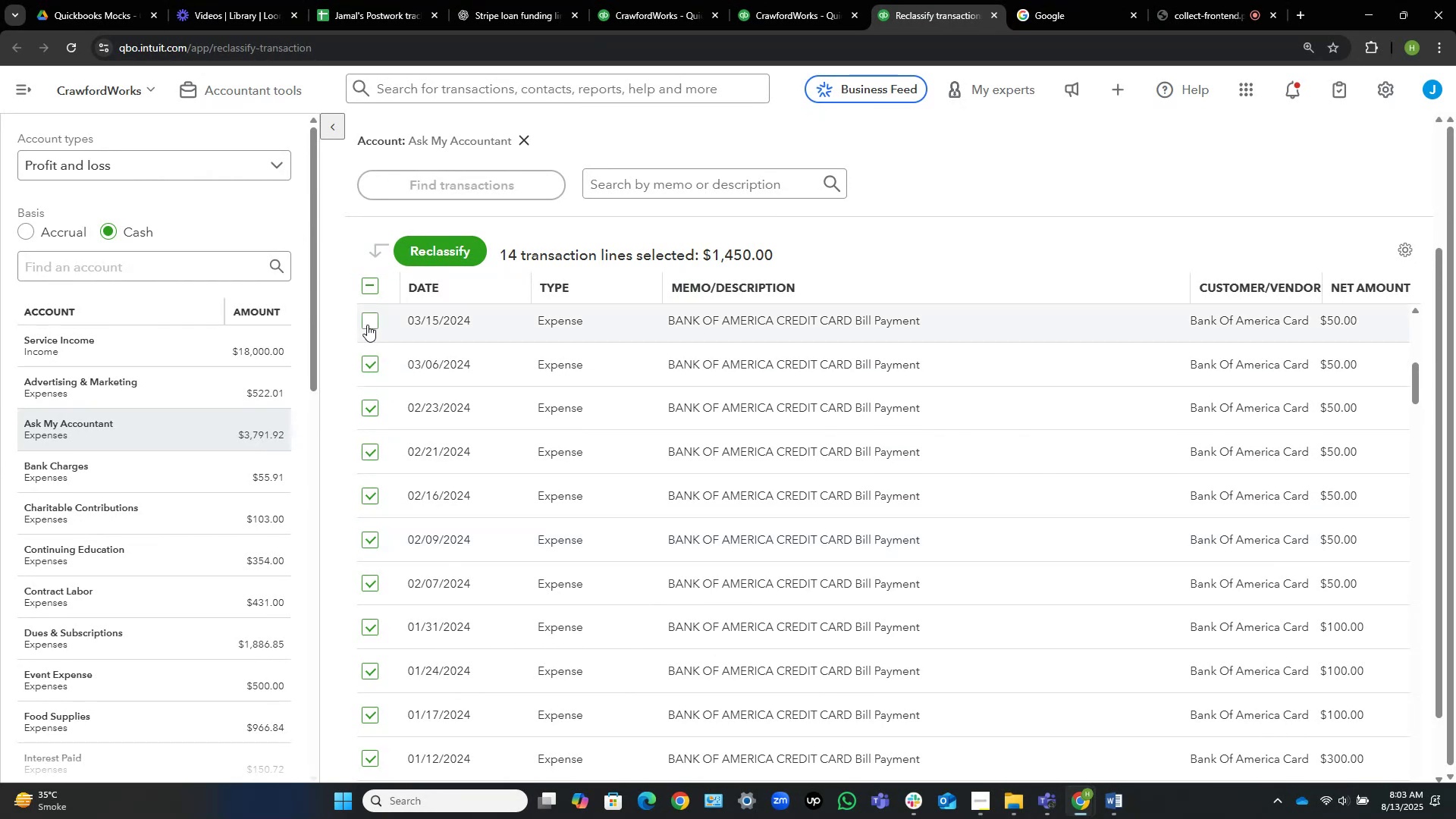 
left_click([367, 325])
 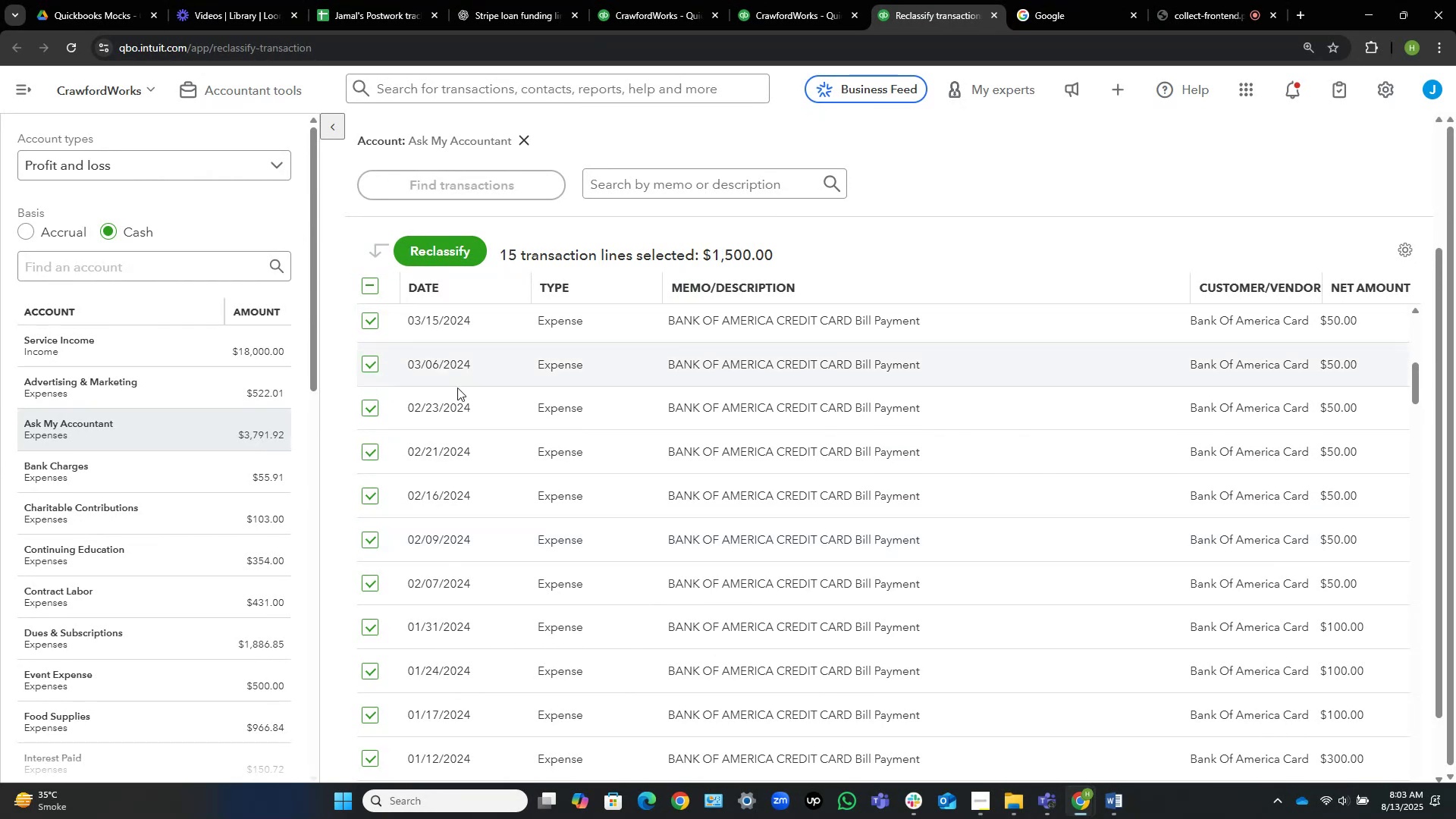 
scroll: coordinate [585, 435], scroll_direction: up, amount: 5.0
 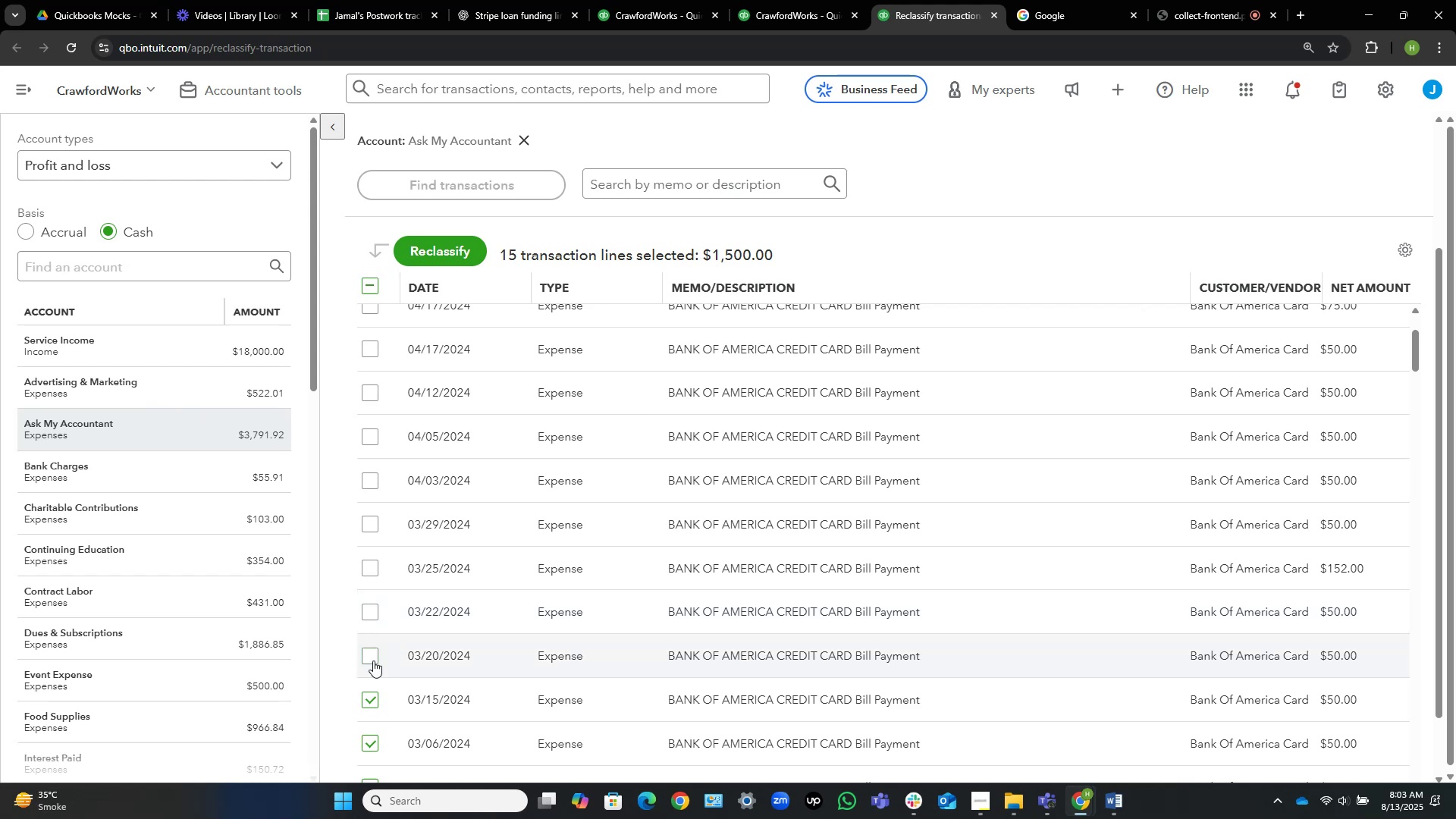 
left_click([373, 661])
 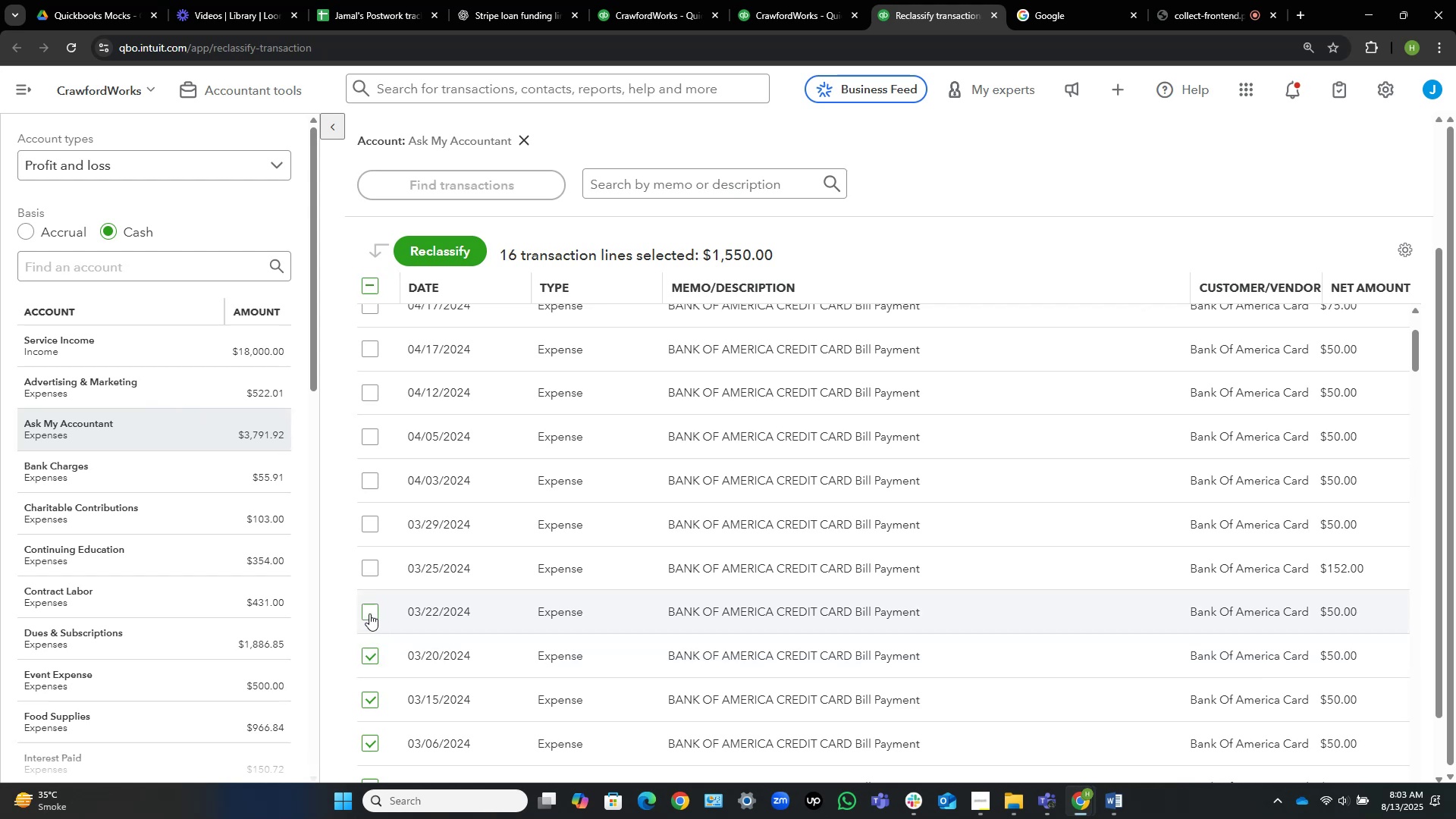 
left_click([368, 613])
 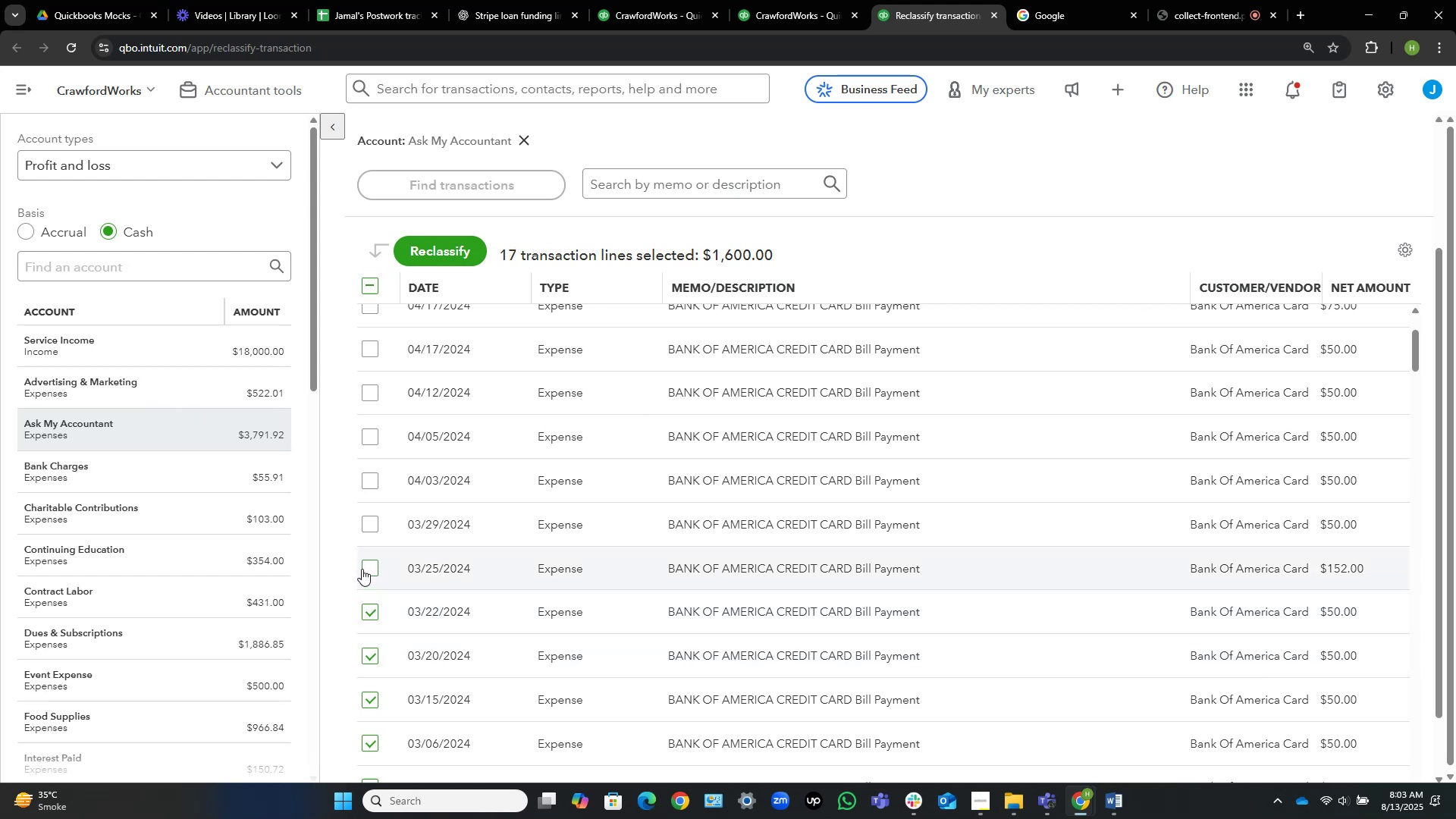 
left_click([371, 566])
 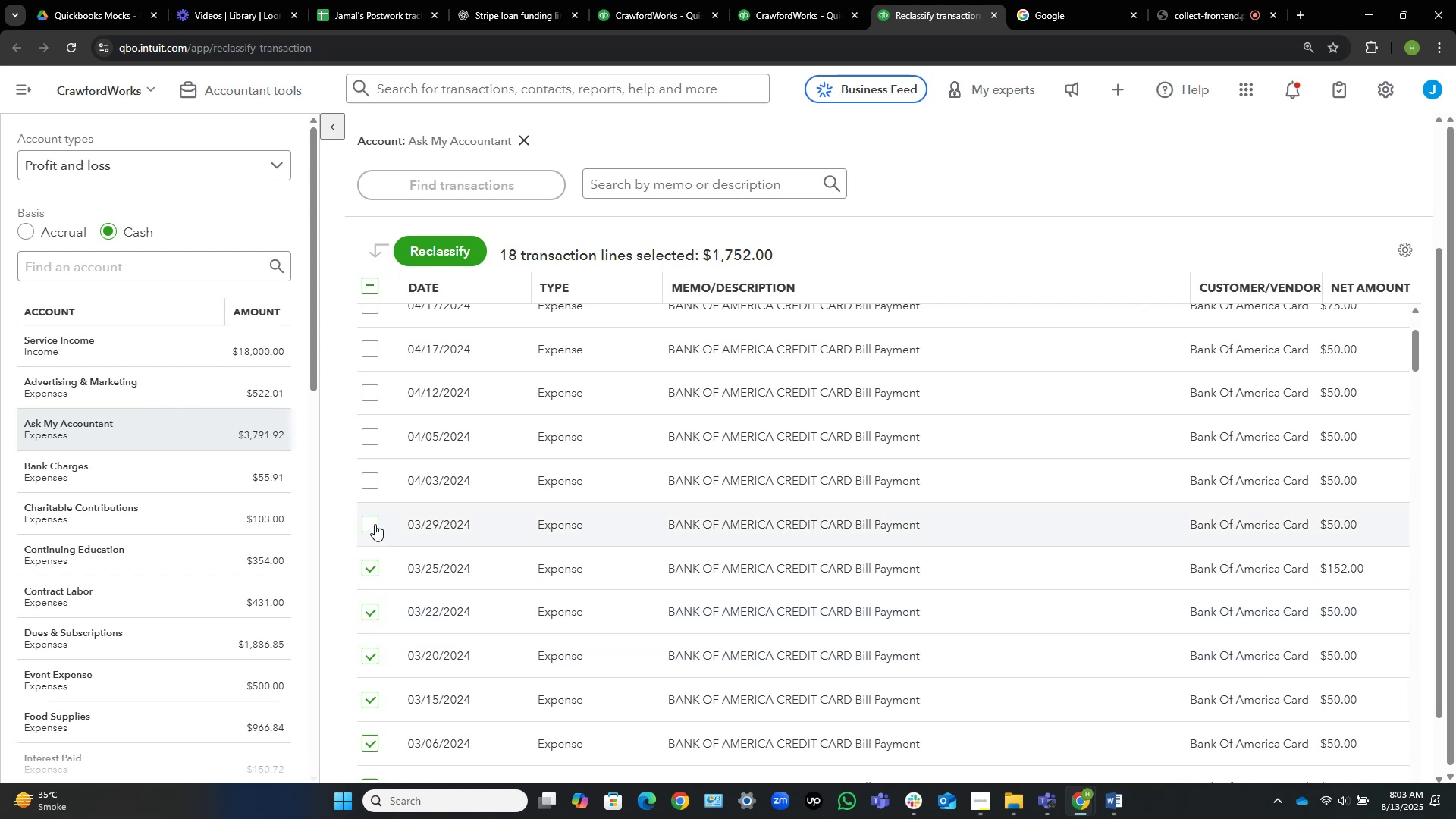 
left_click([373, 524])
 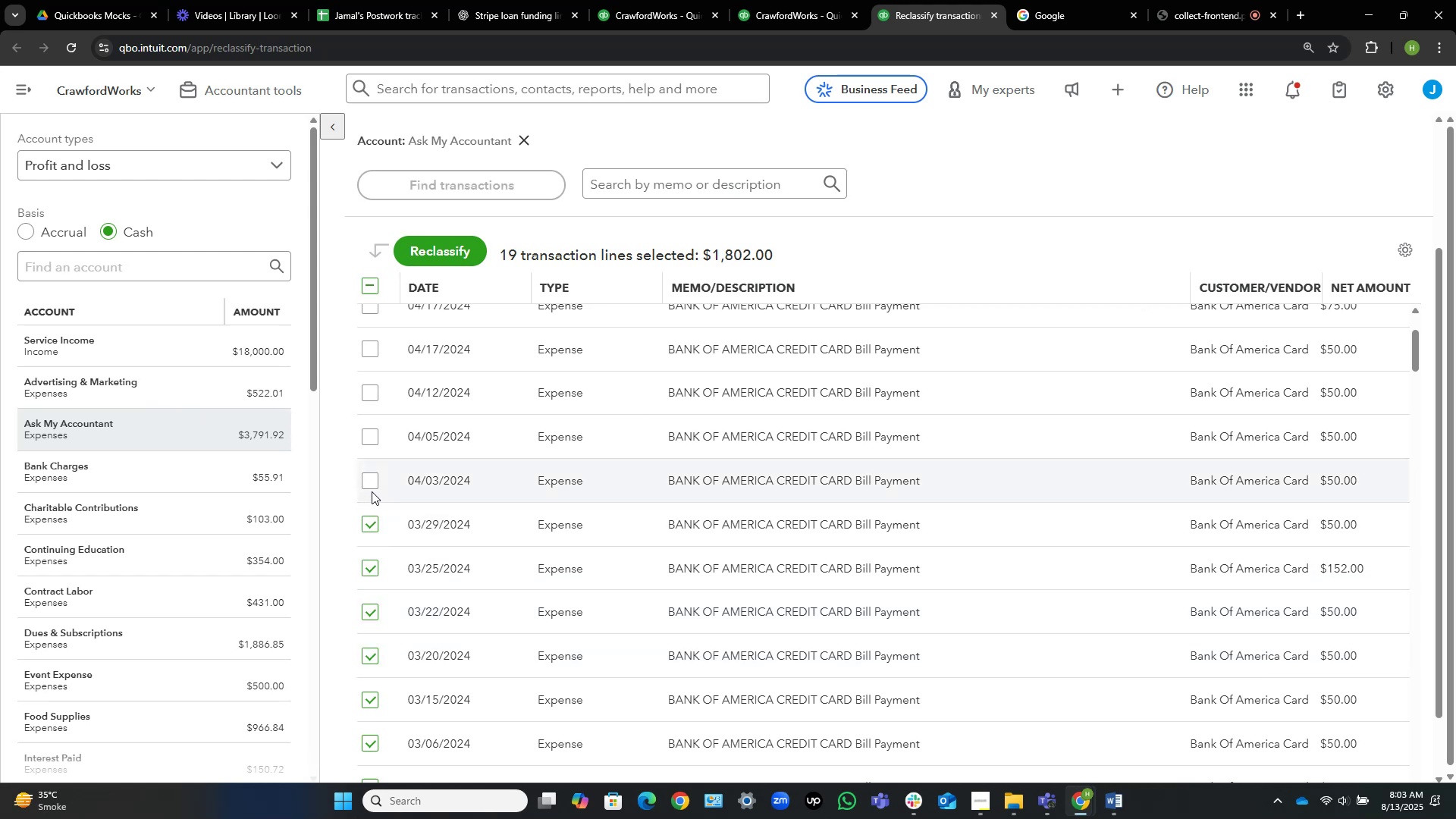 
left_click([371, 481])
 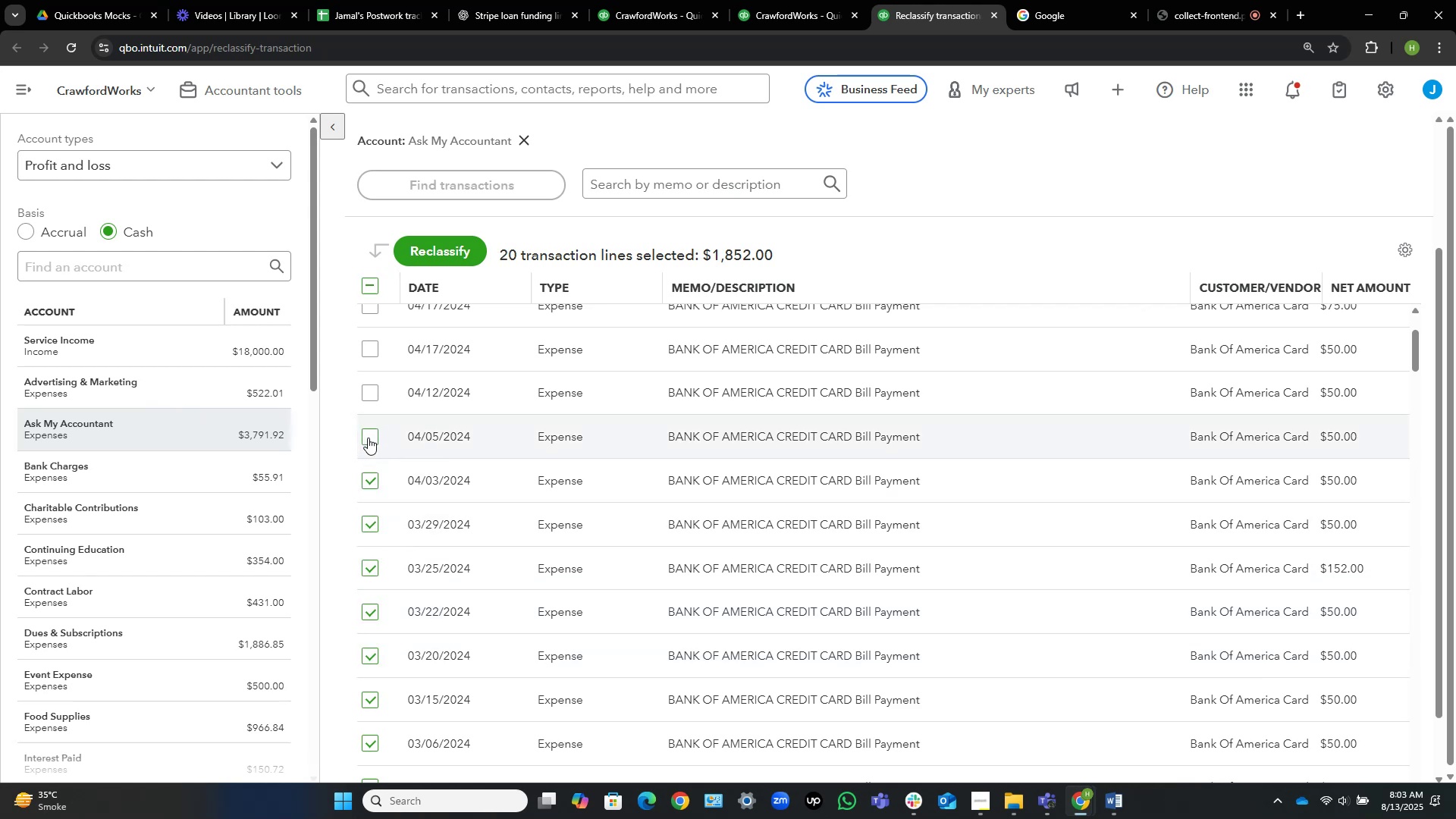 
left_click([368, 438])
 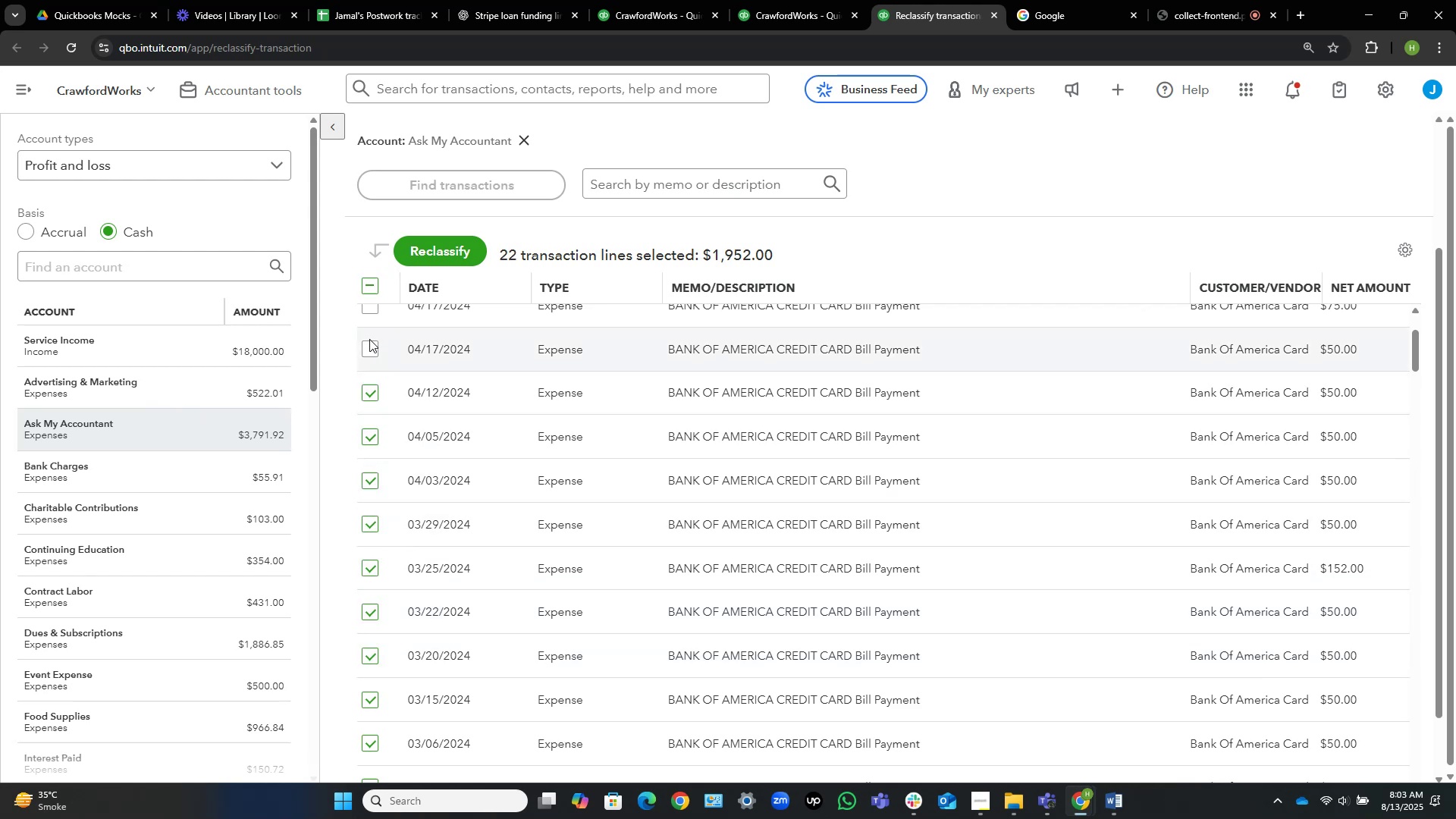 
left_click([369, 345])
 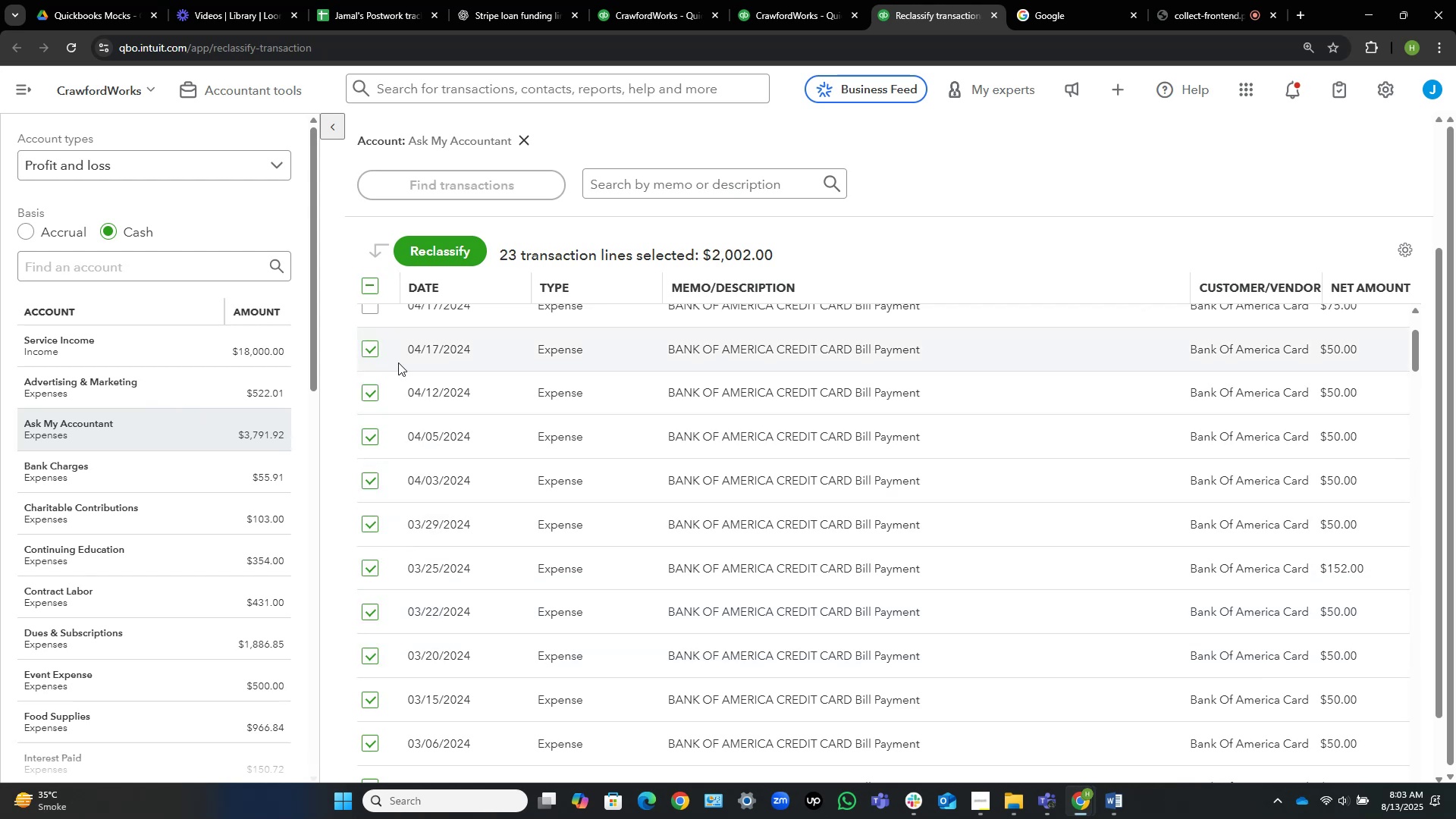 
scroll: coordinate [563, 494], scroll_direction: up, amount: 4.0
 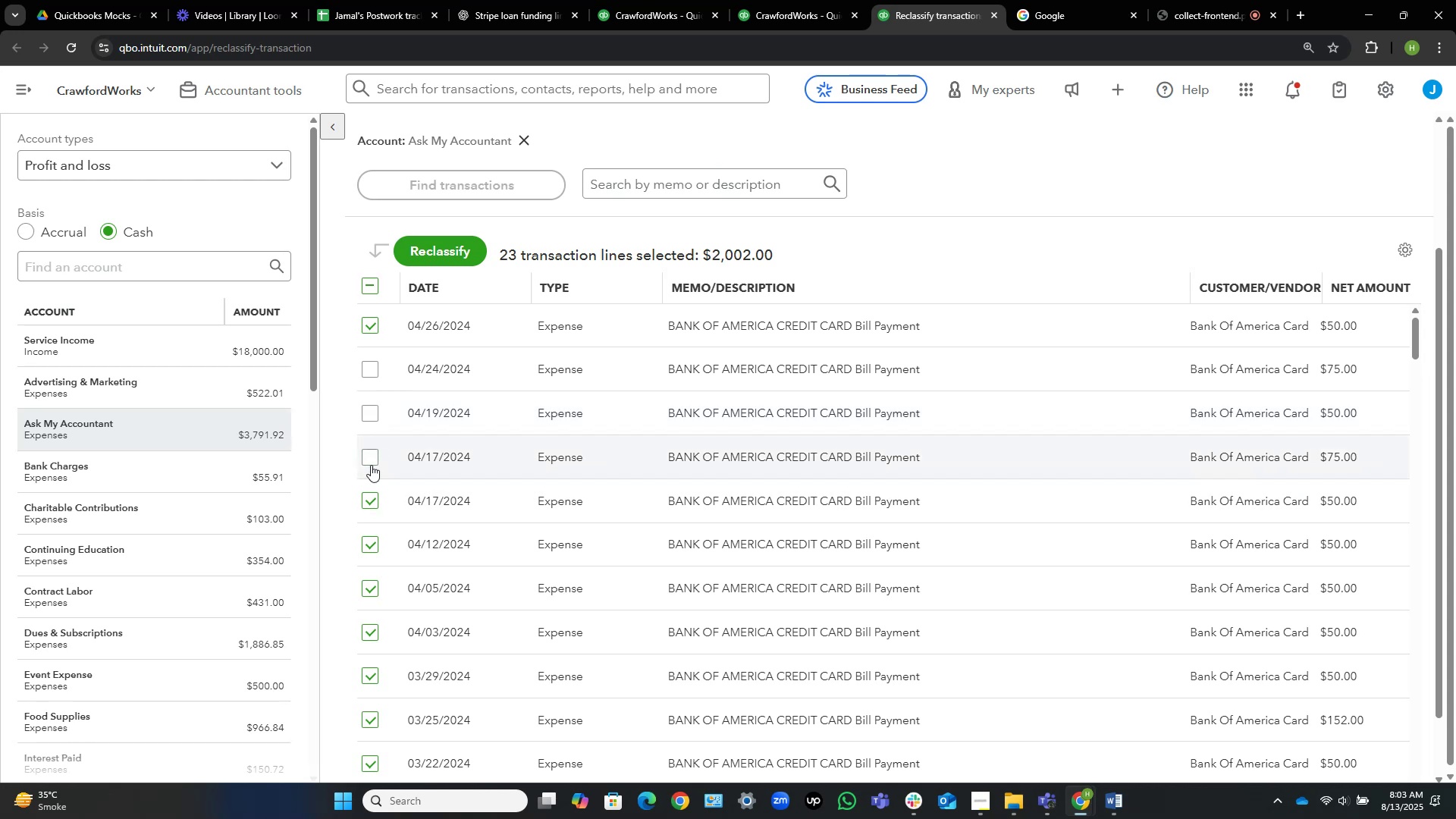 
left_click([369, 460])
 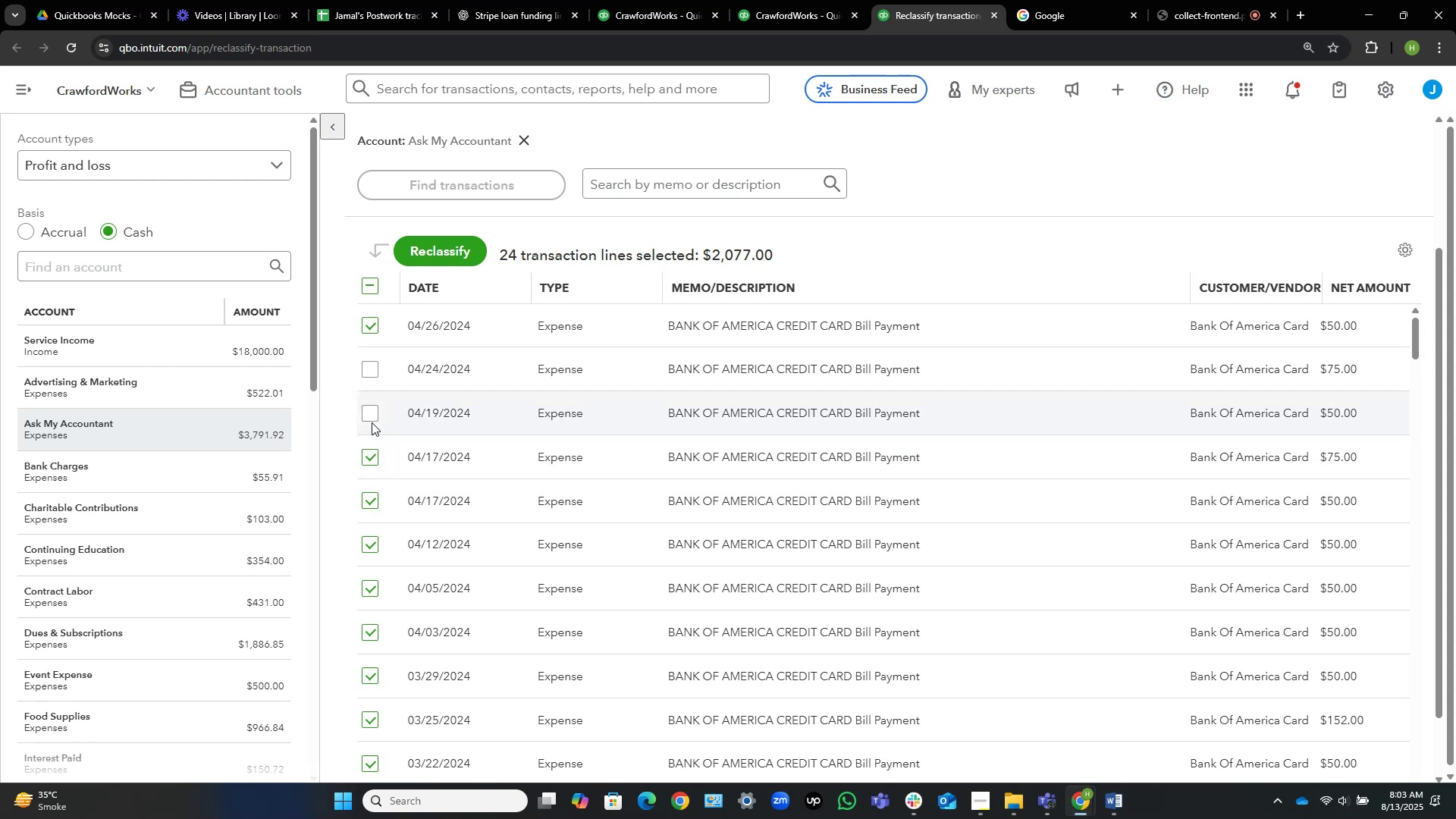 
left_click([369, 415])
 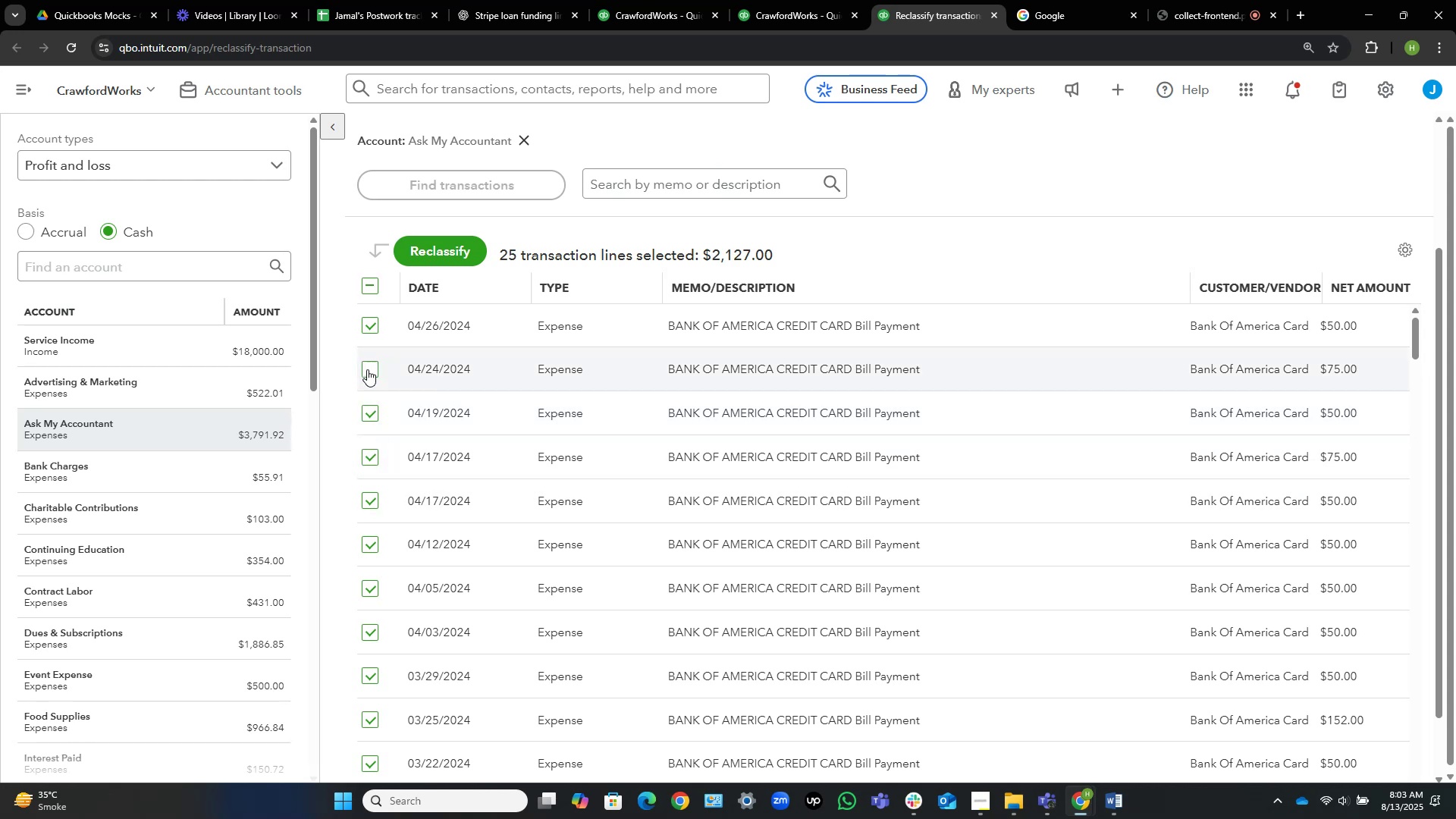 
left_click([368, 369])
 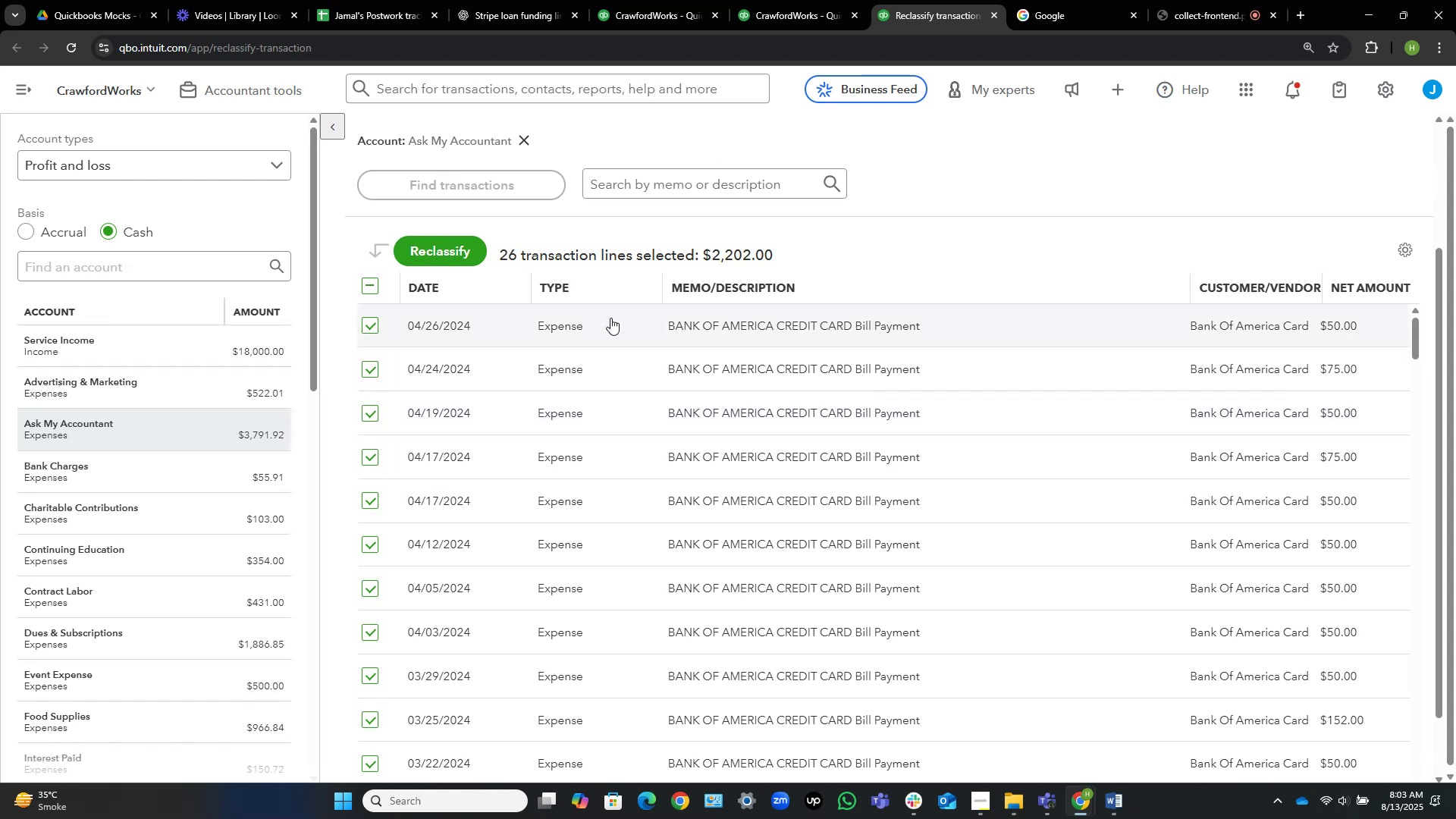 
wait(7.22)
 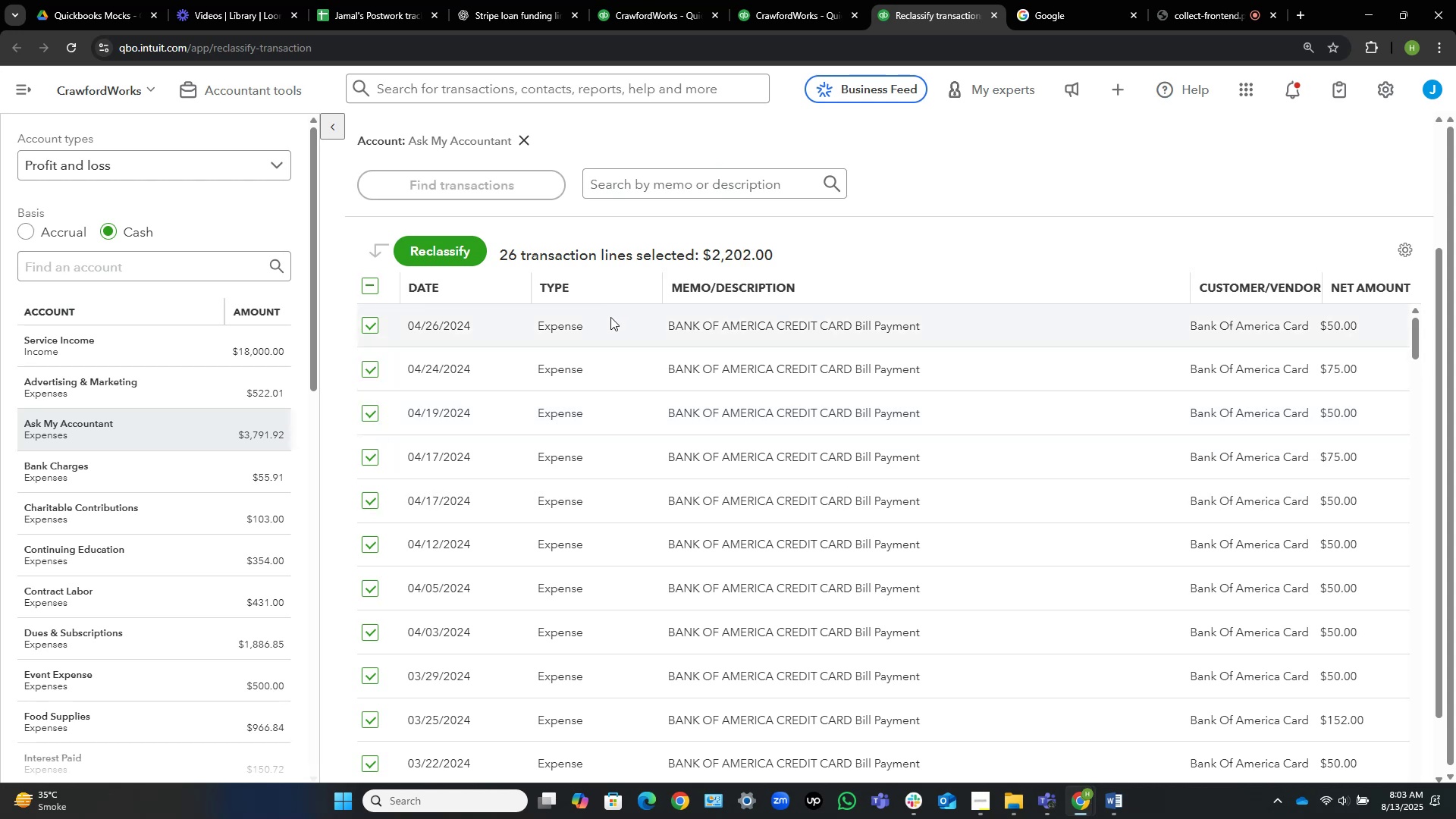 
scroll: coordinate [579, 422], scroll_direction: down, amount: 9.0
 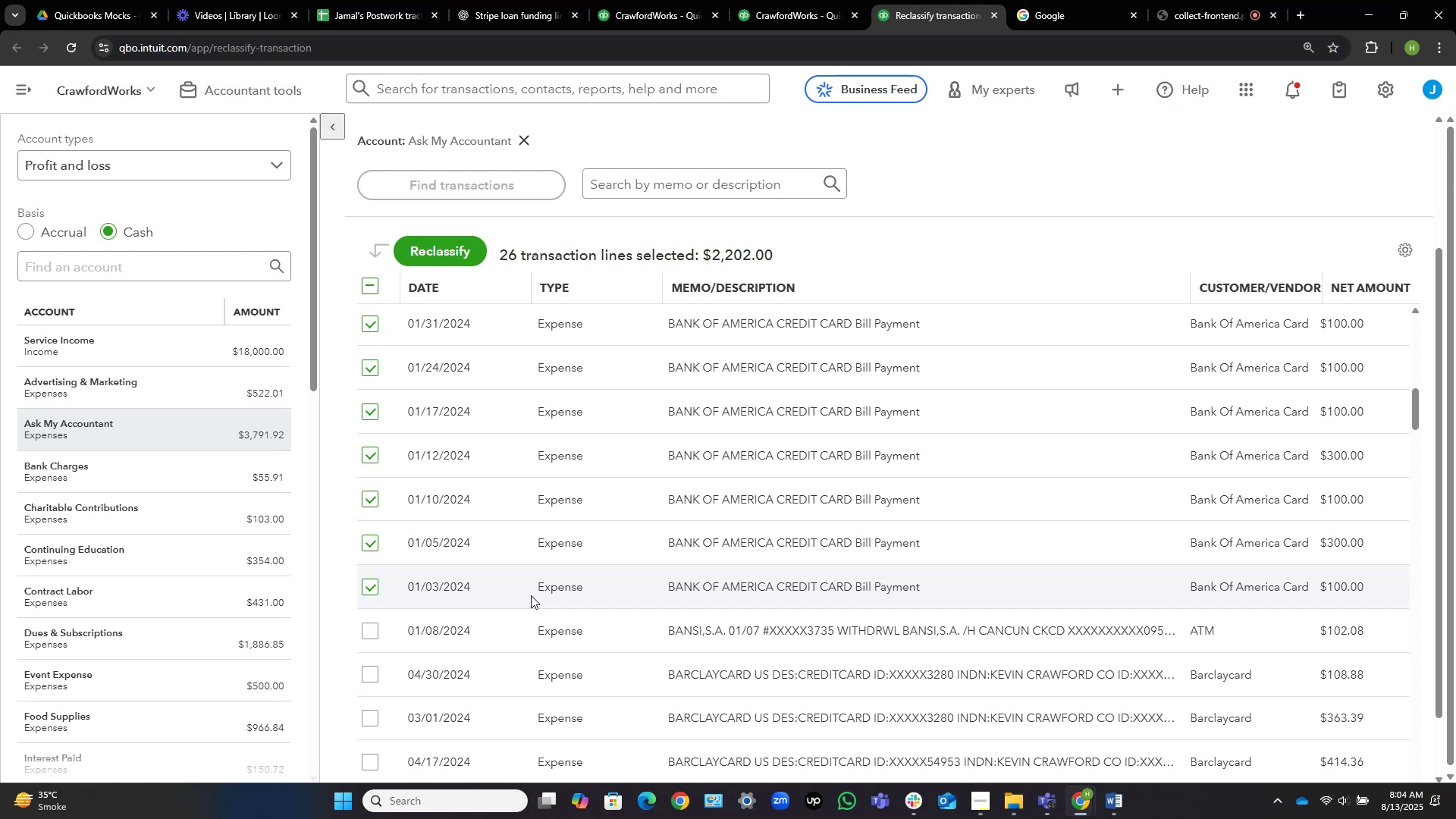 
wait(11.47)
 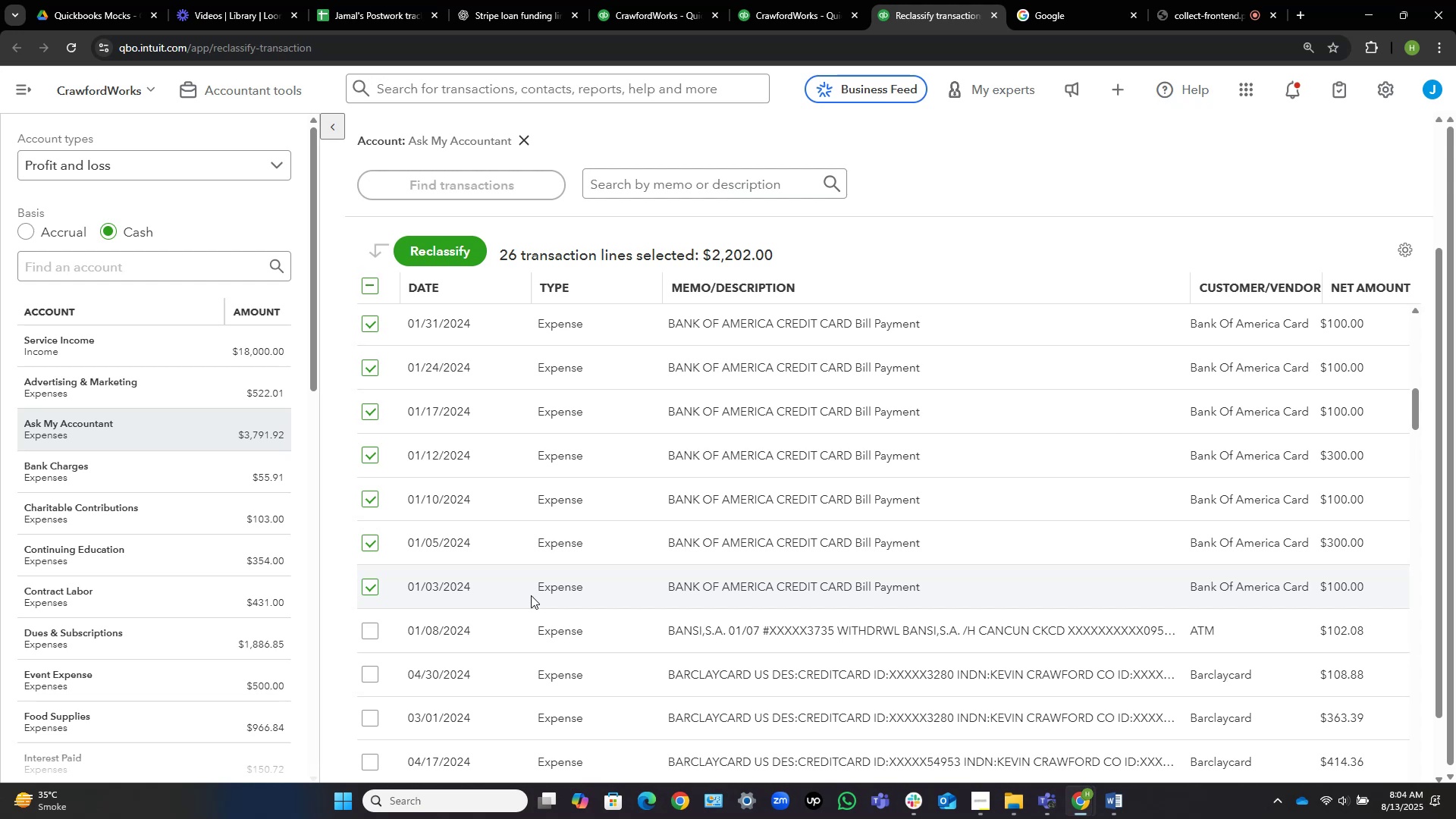 
left_click([455, 246])
 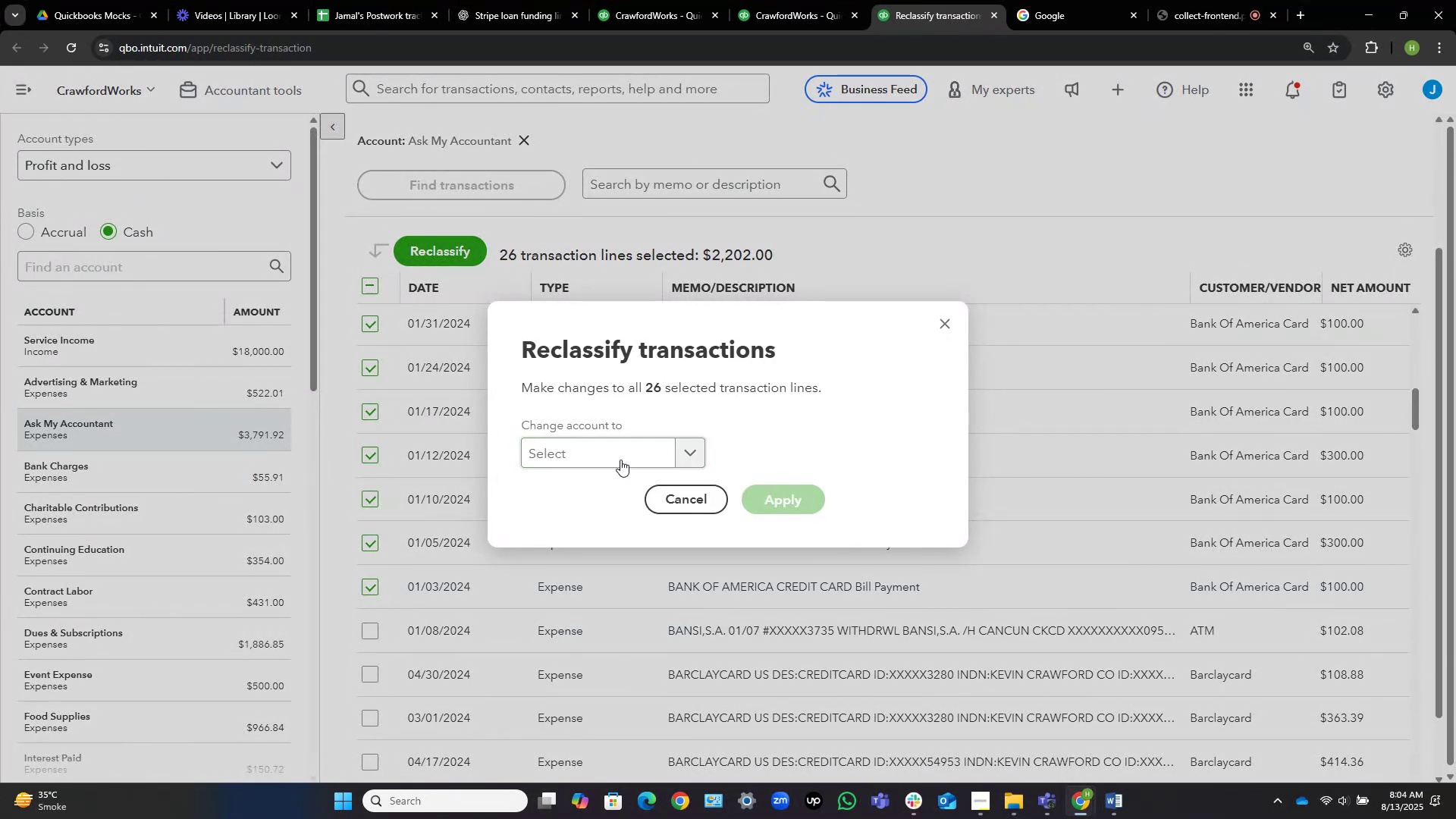 
left_click([614, 445])
 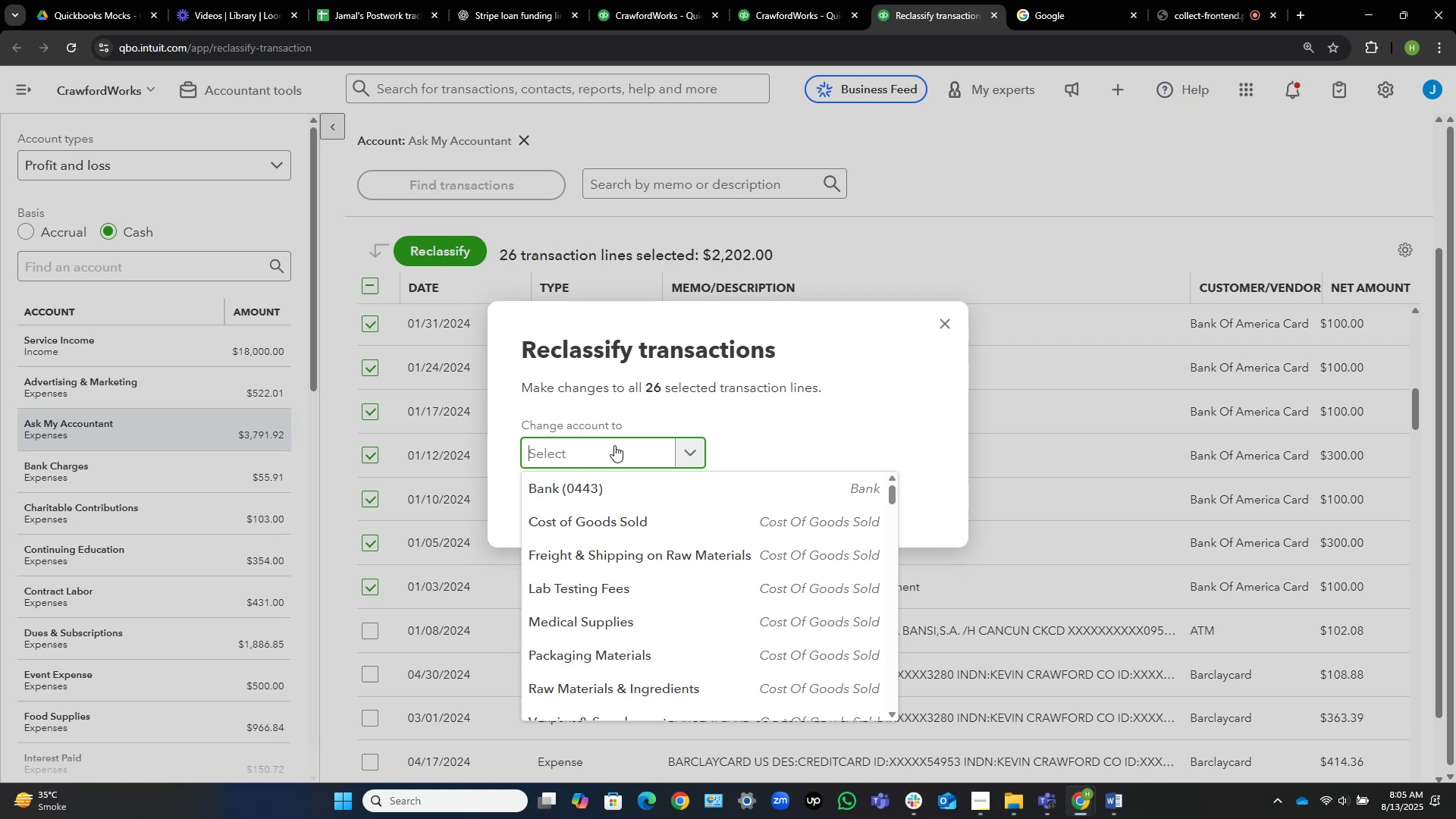 
wait(69.7)
 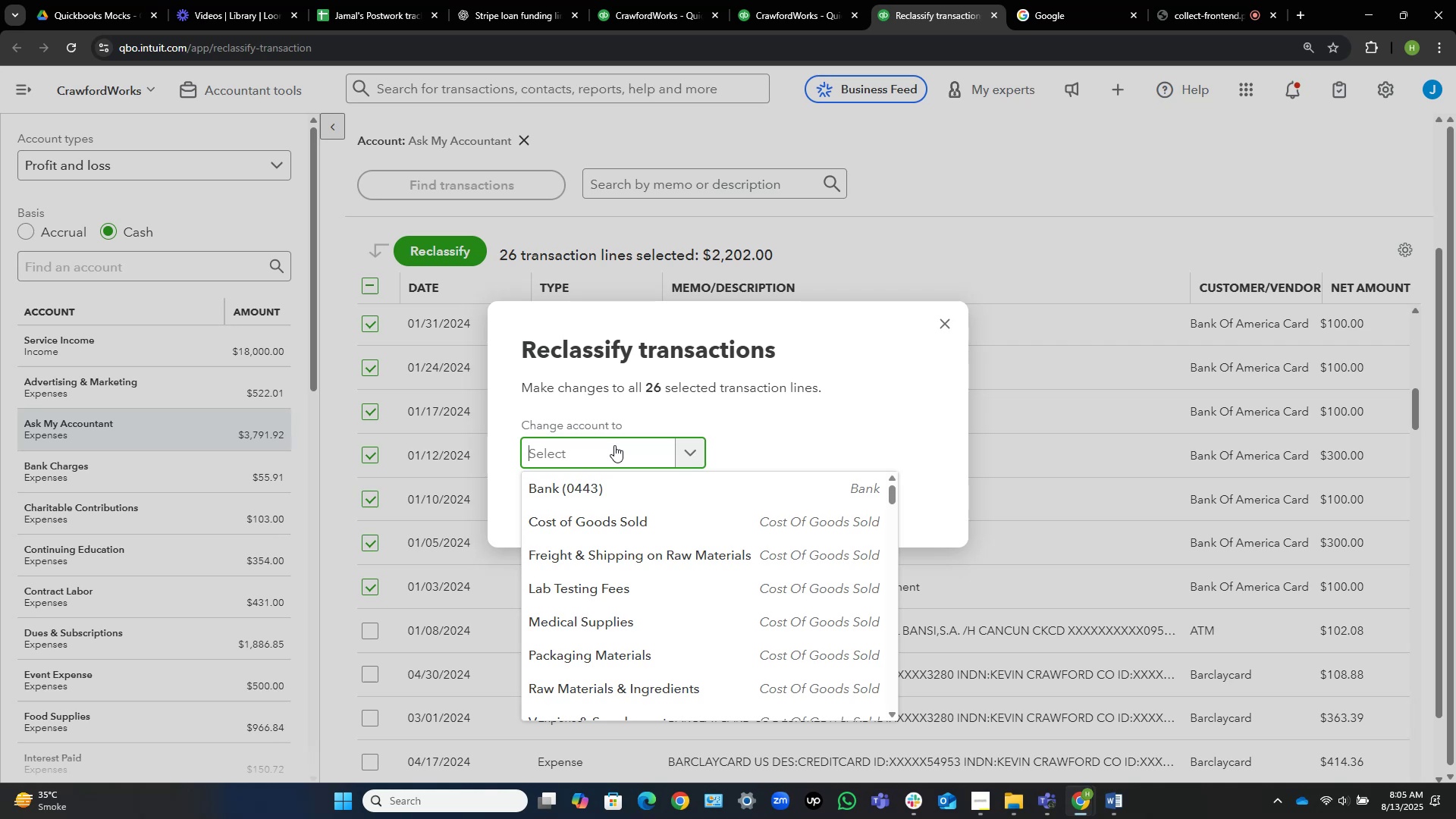 
type(s)
key(Backspace)
type(owner )
 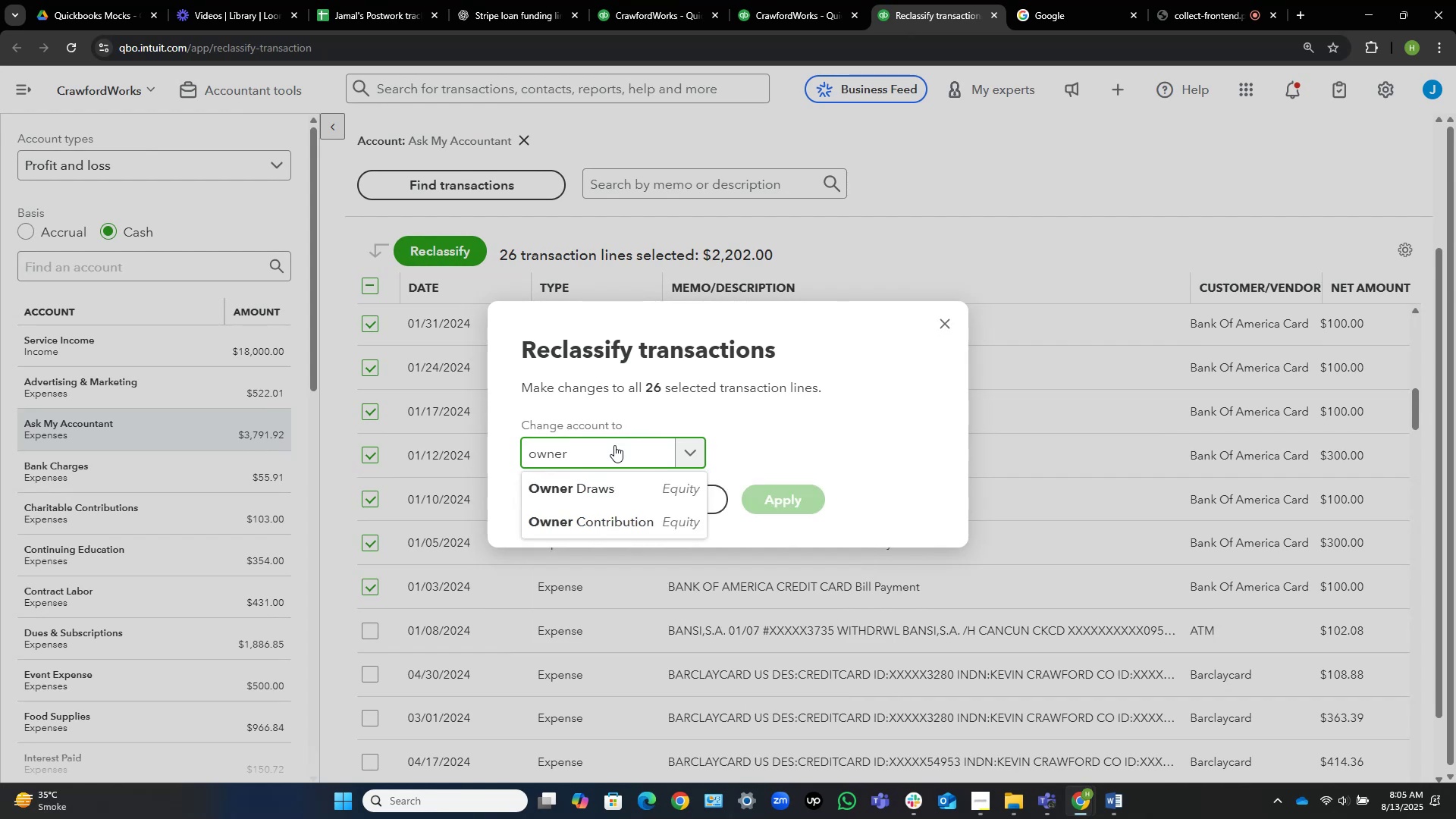 
key(ArrowDown)
 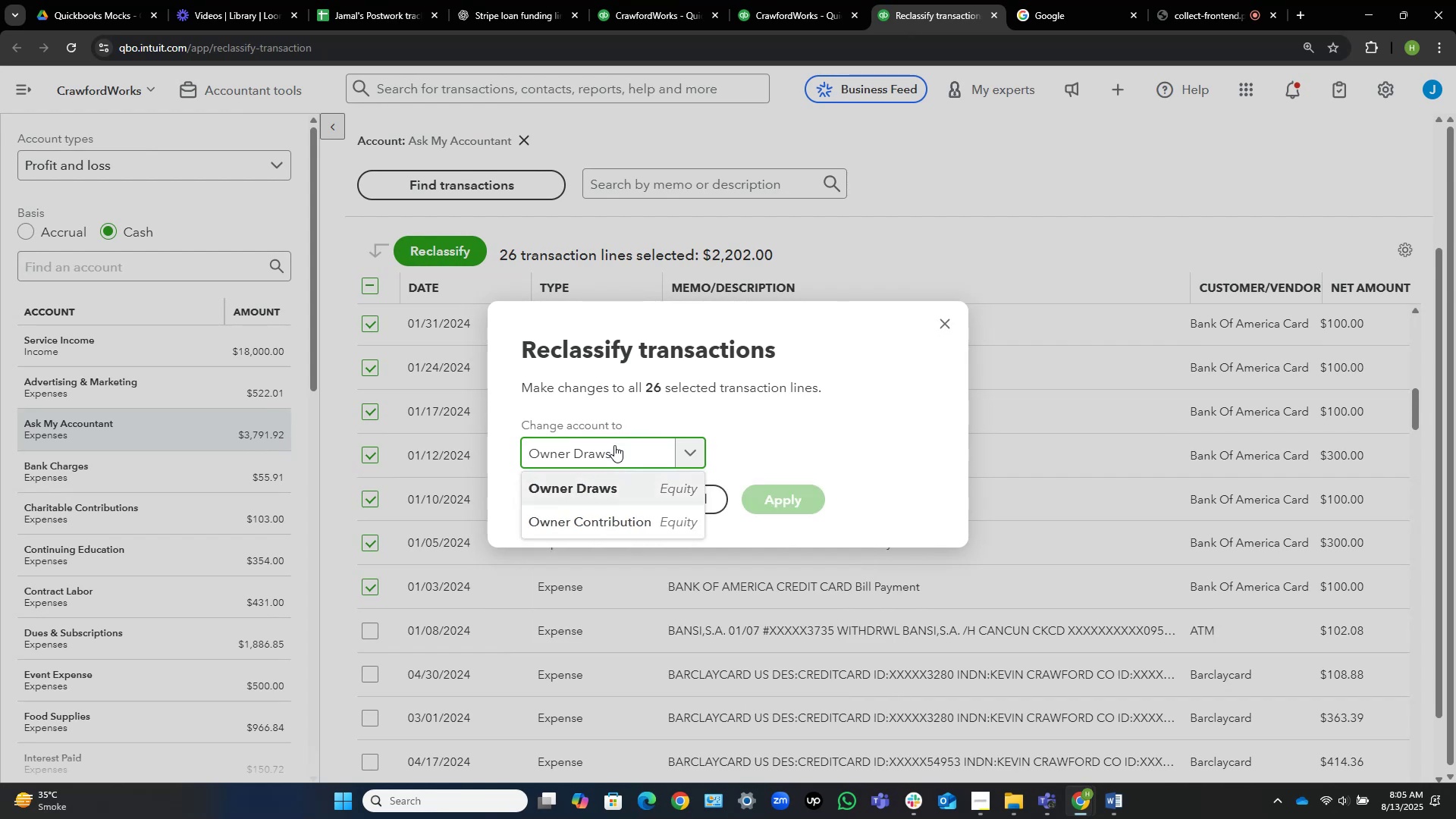 
key(NumpadEnter)
 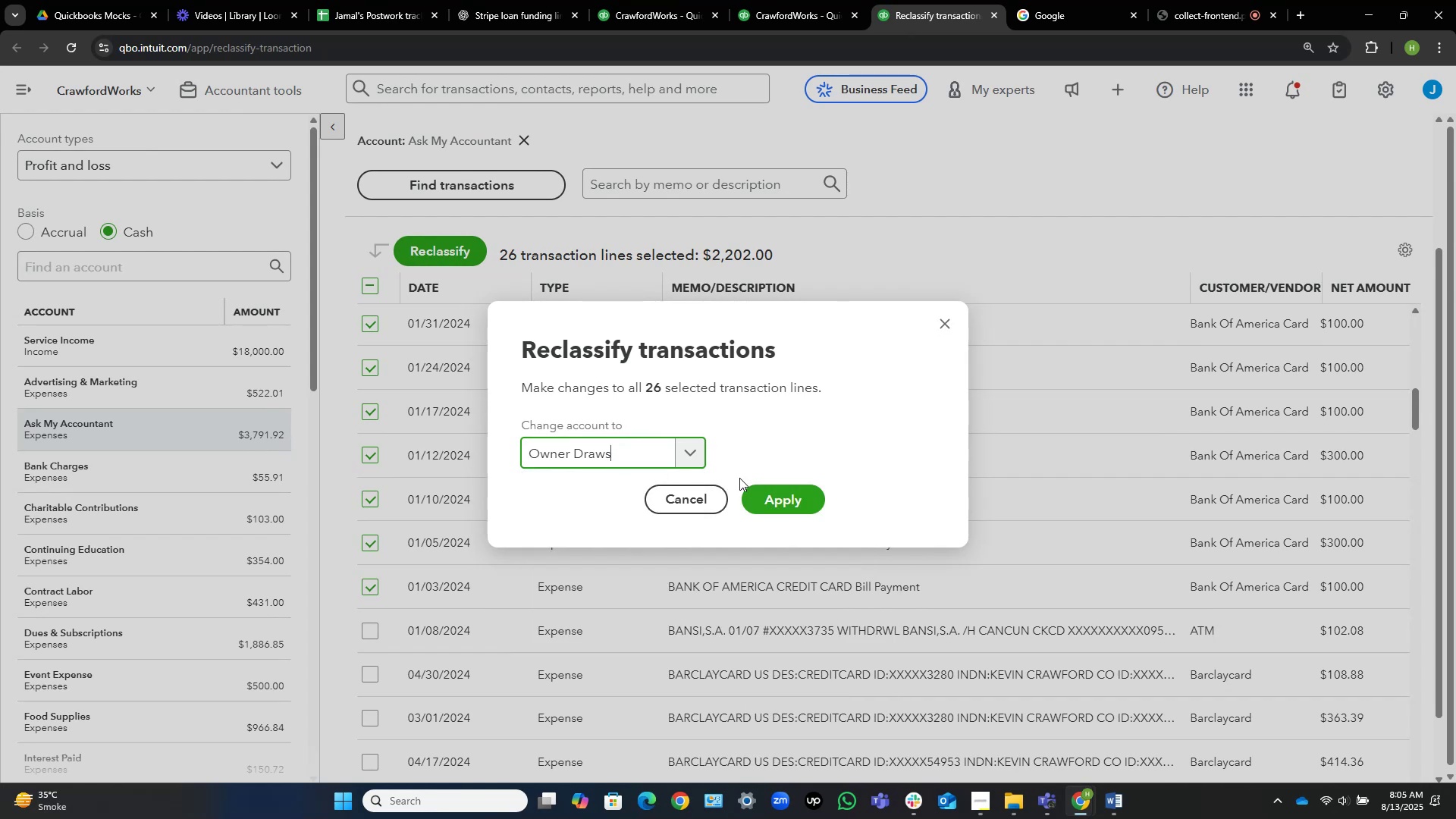 
left_click([780, 500])
 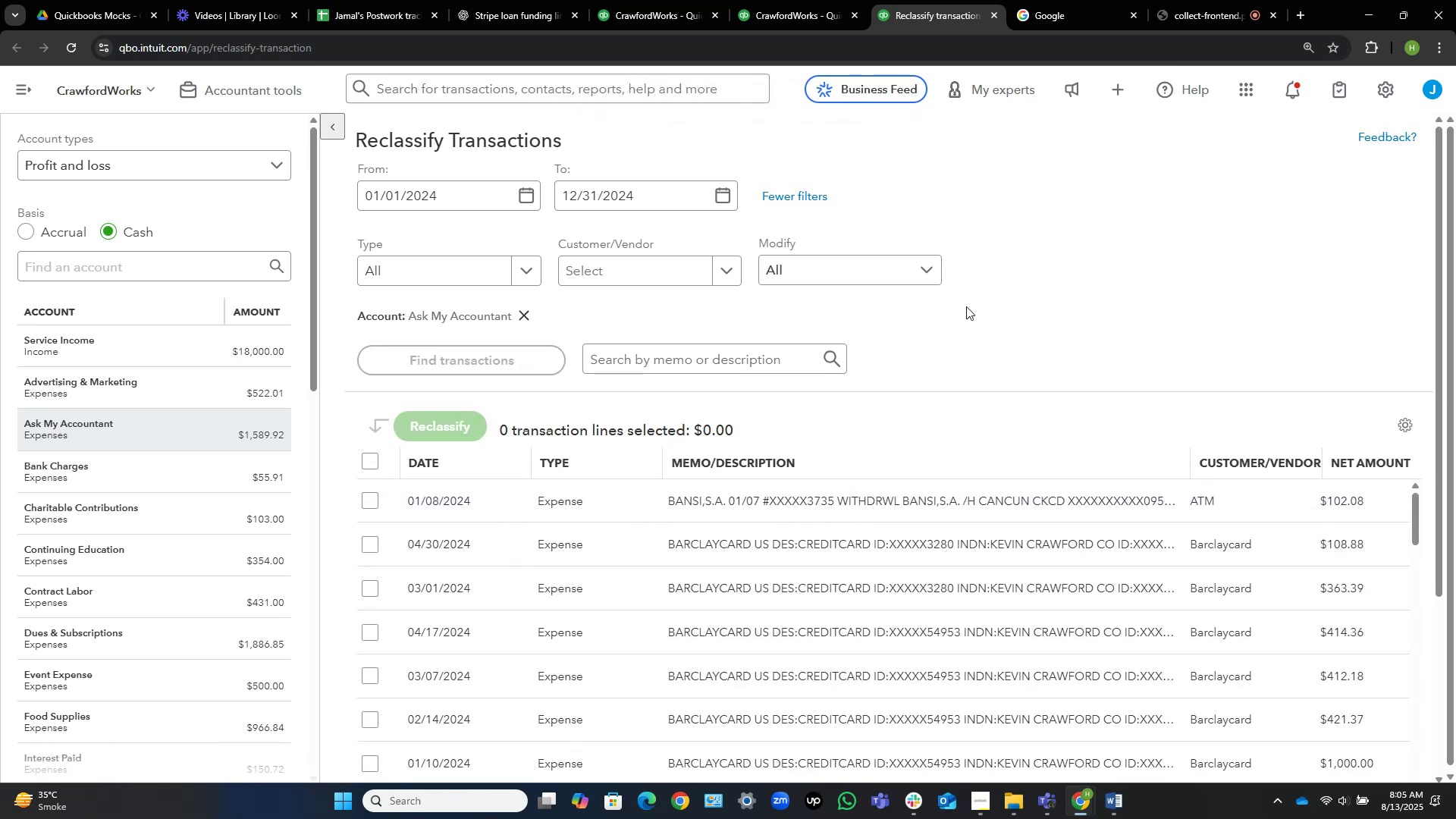 
wait(17.09)
 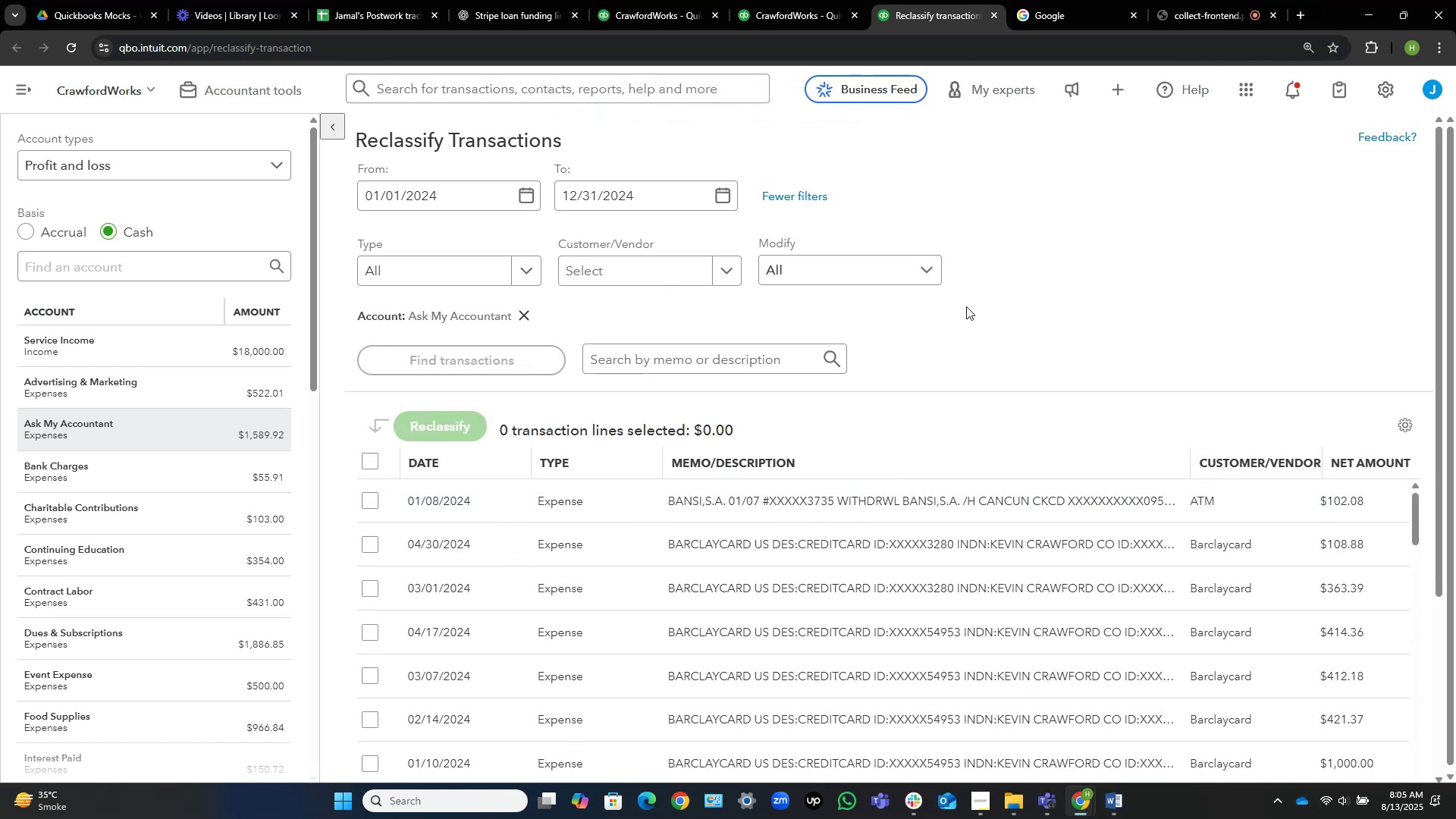 
mouse_move([921, 541])
 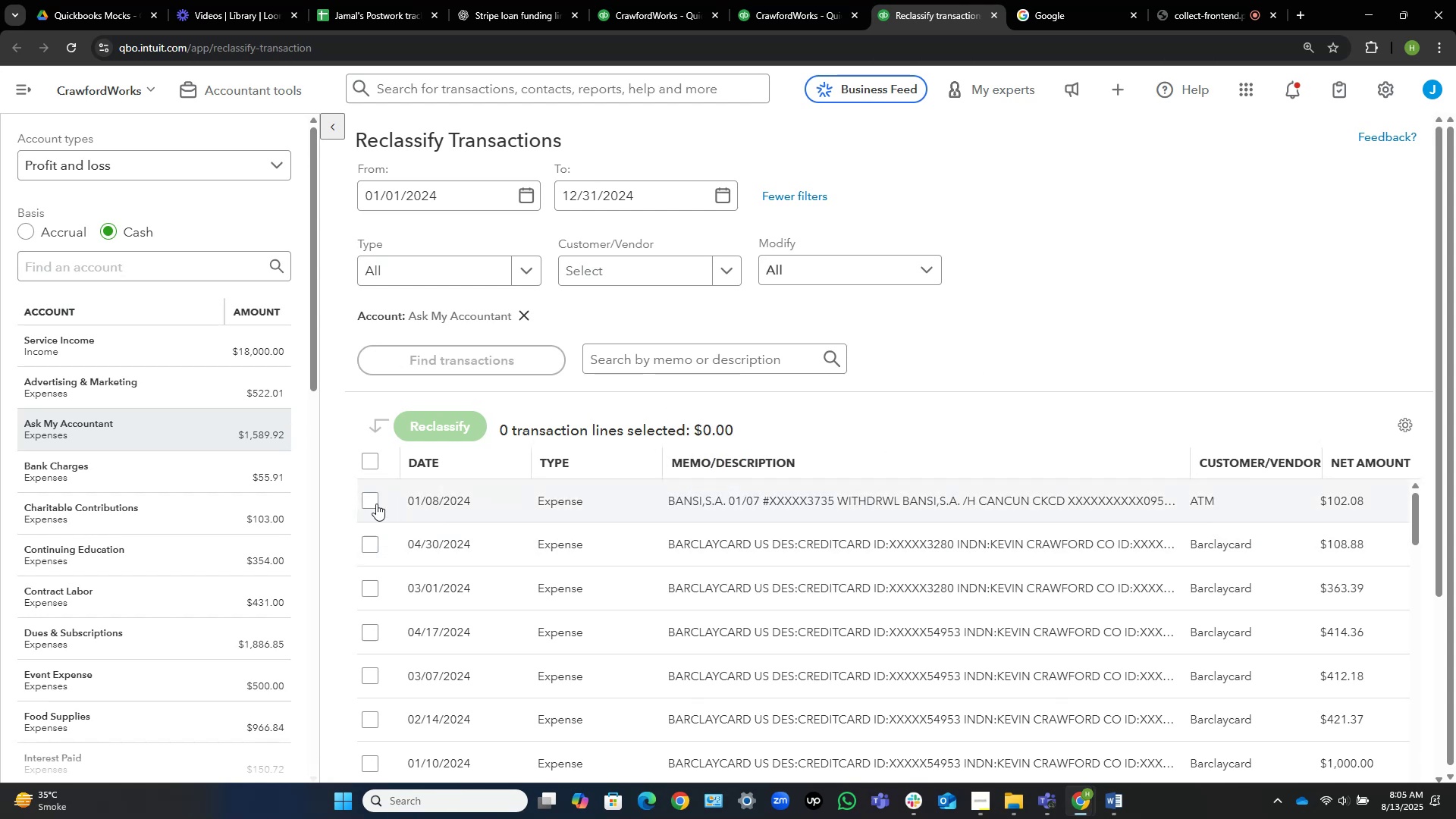 
left_click([371, 503])
 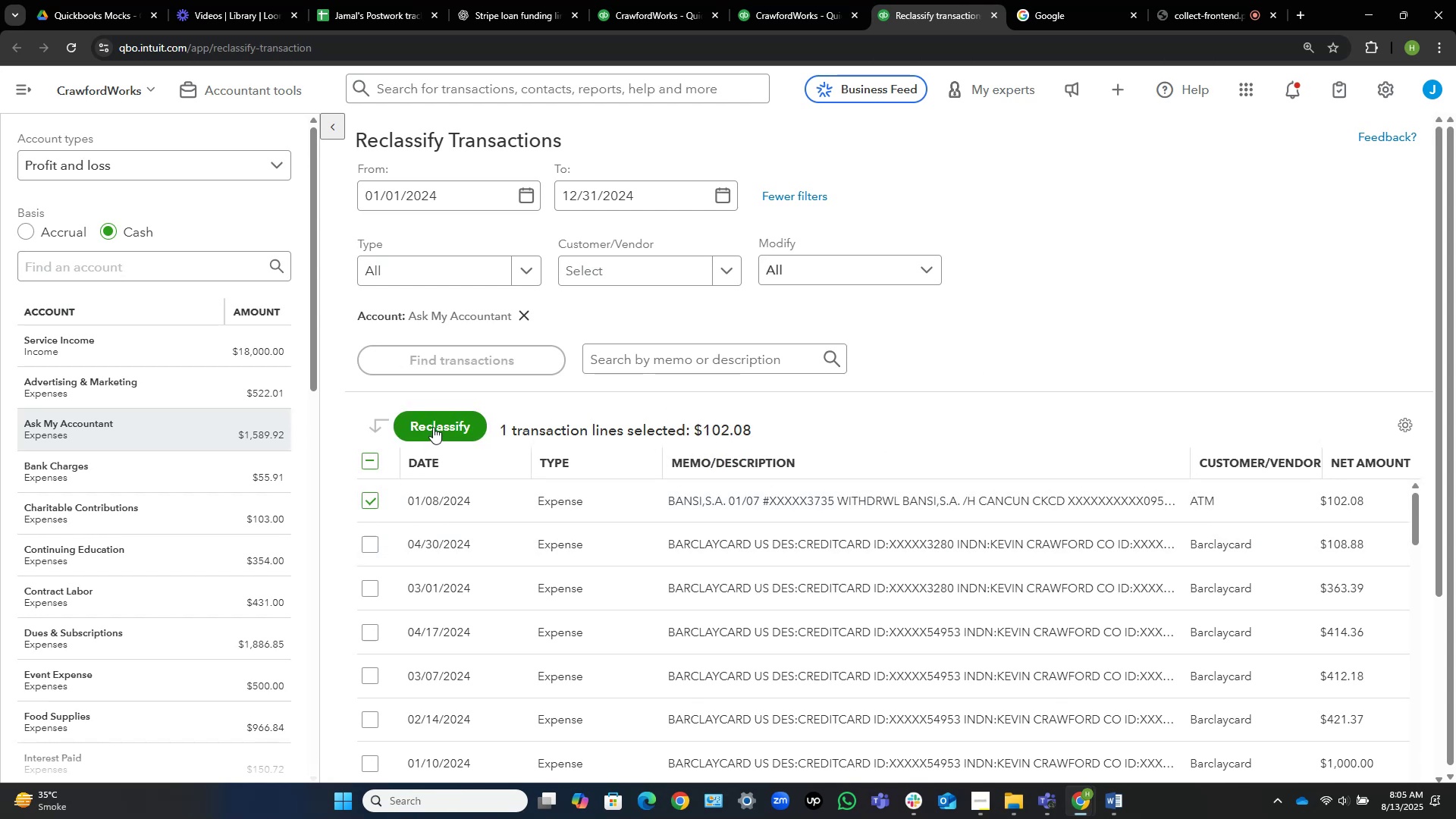 
left_click([433, 427])
 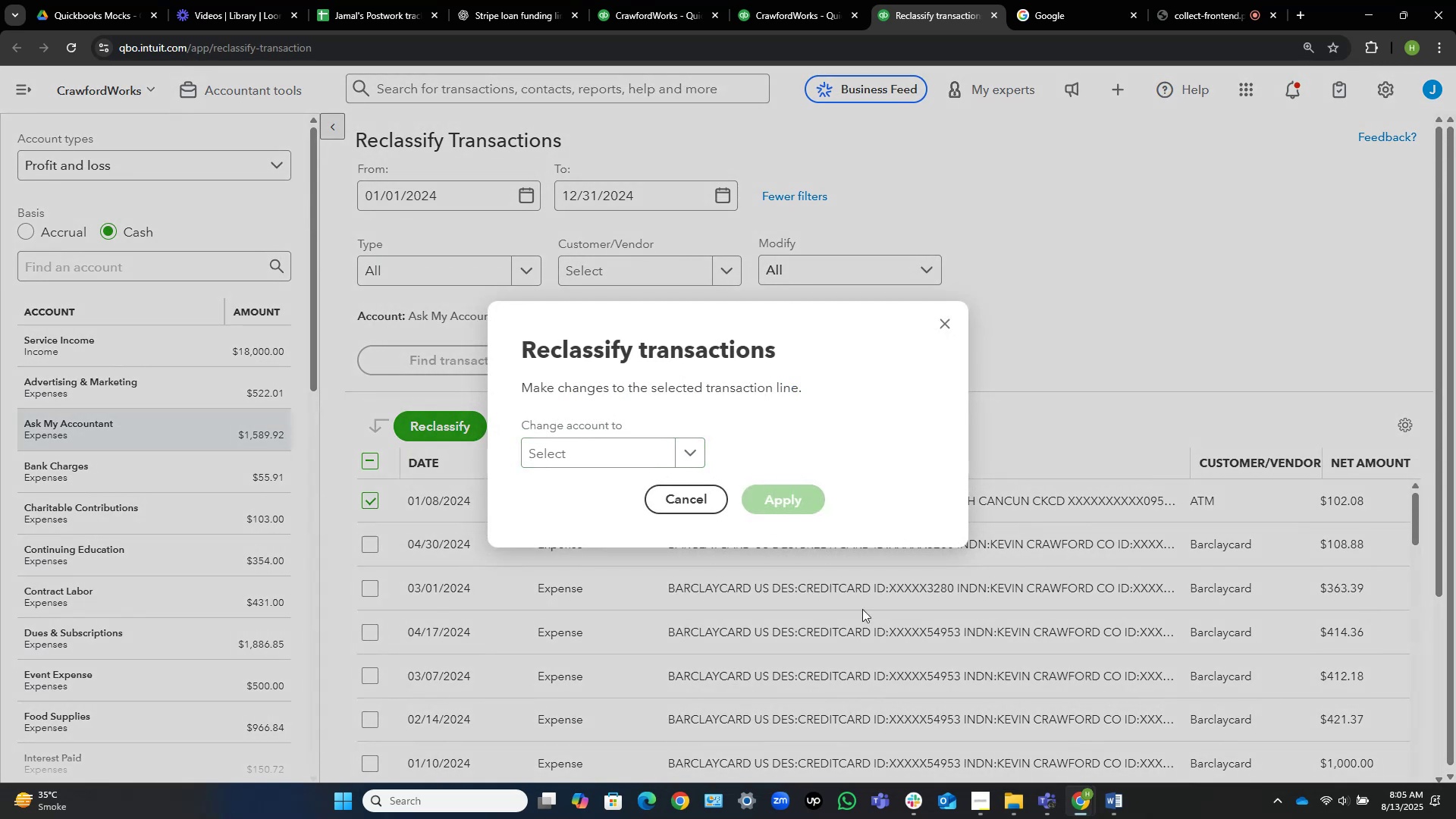 
left_click([594, 439])
 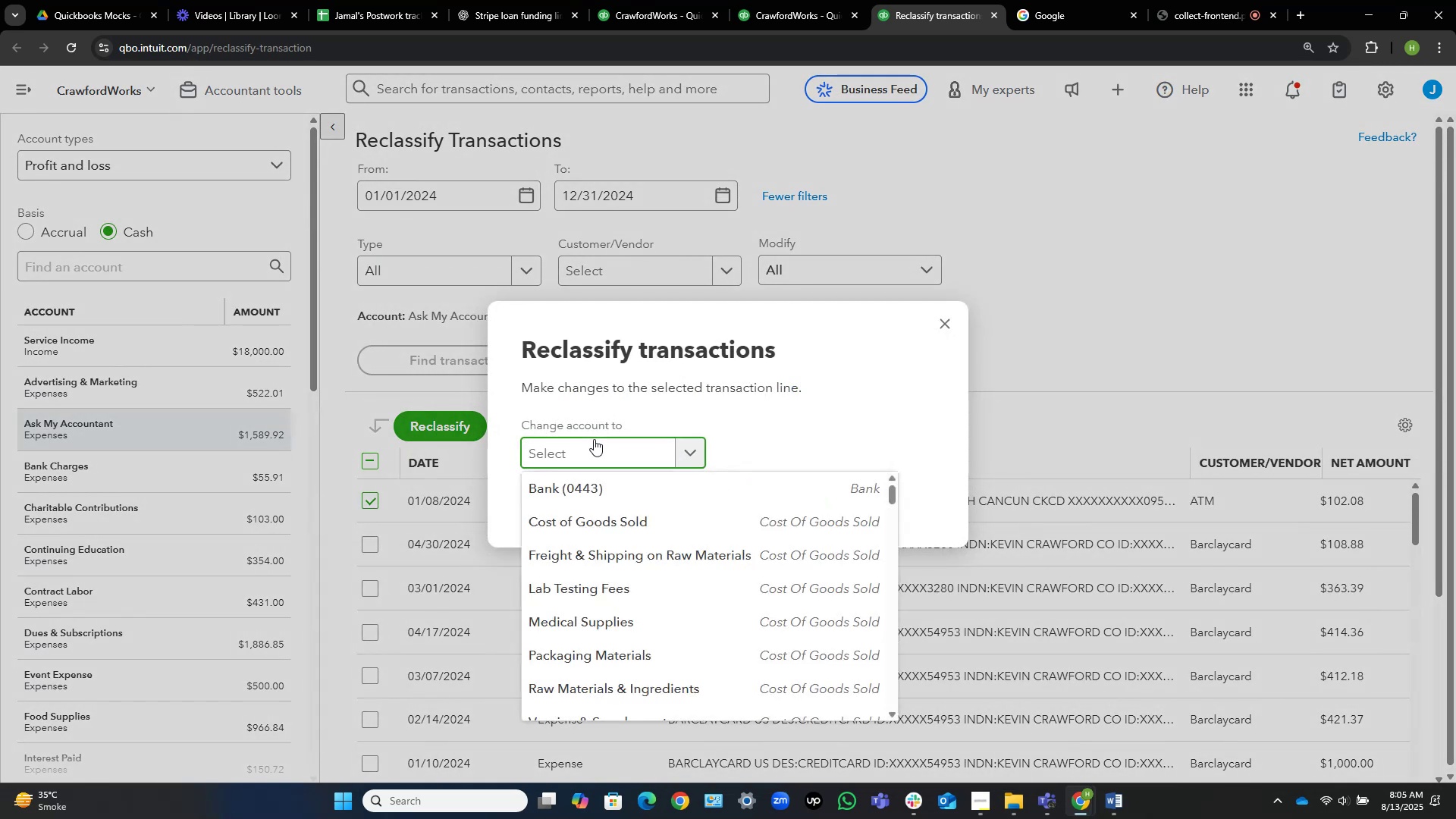 
type(owner)
 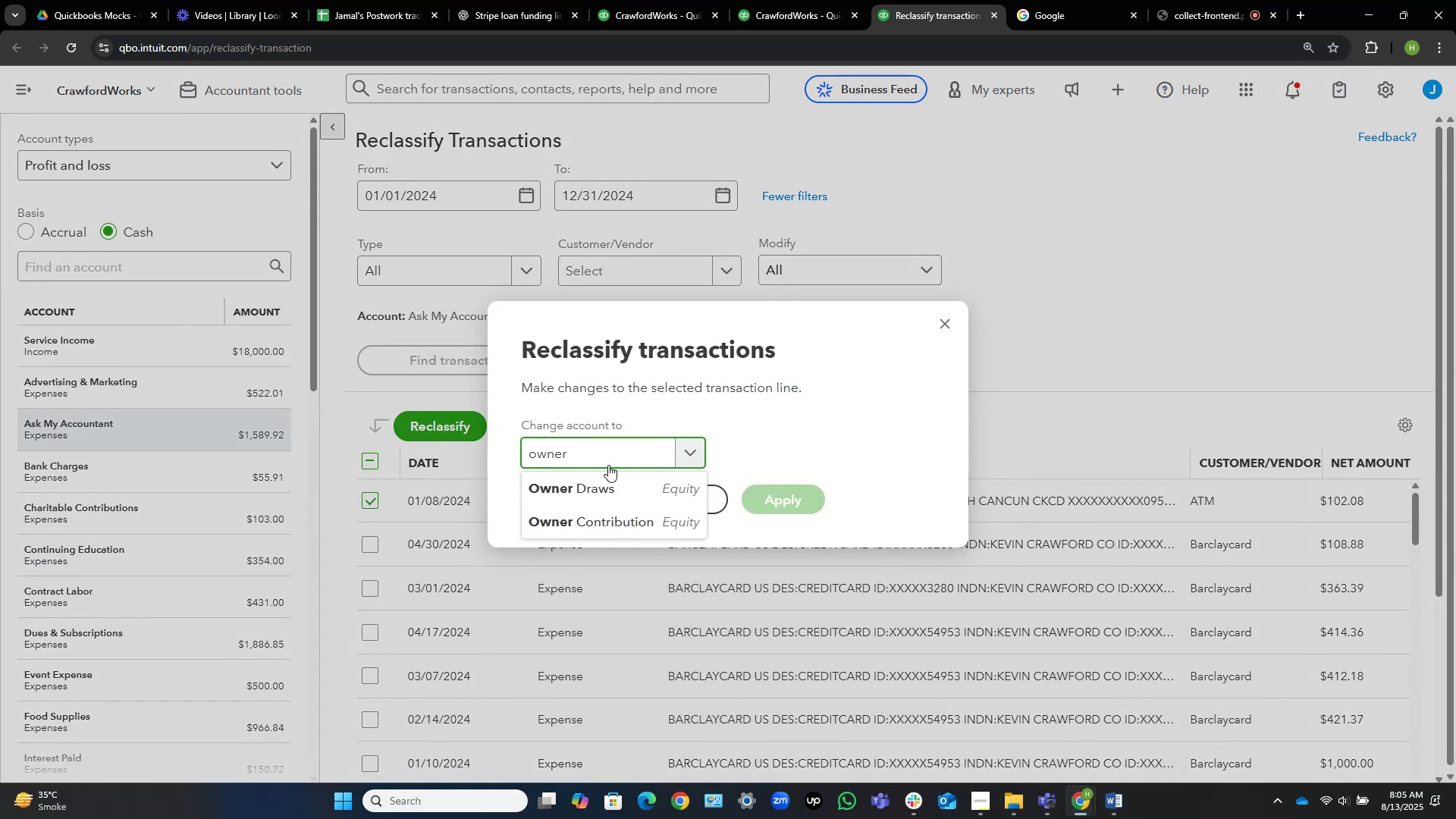 
left_click([619, 483])
 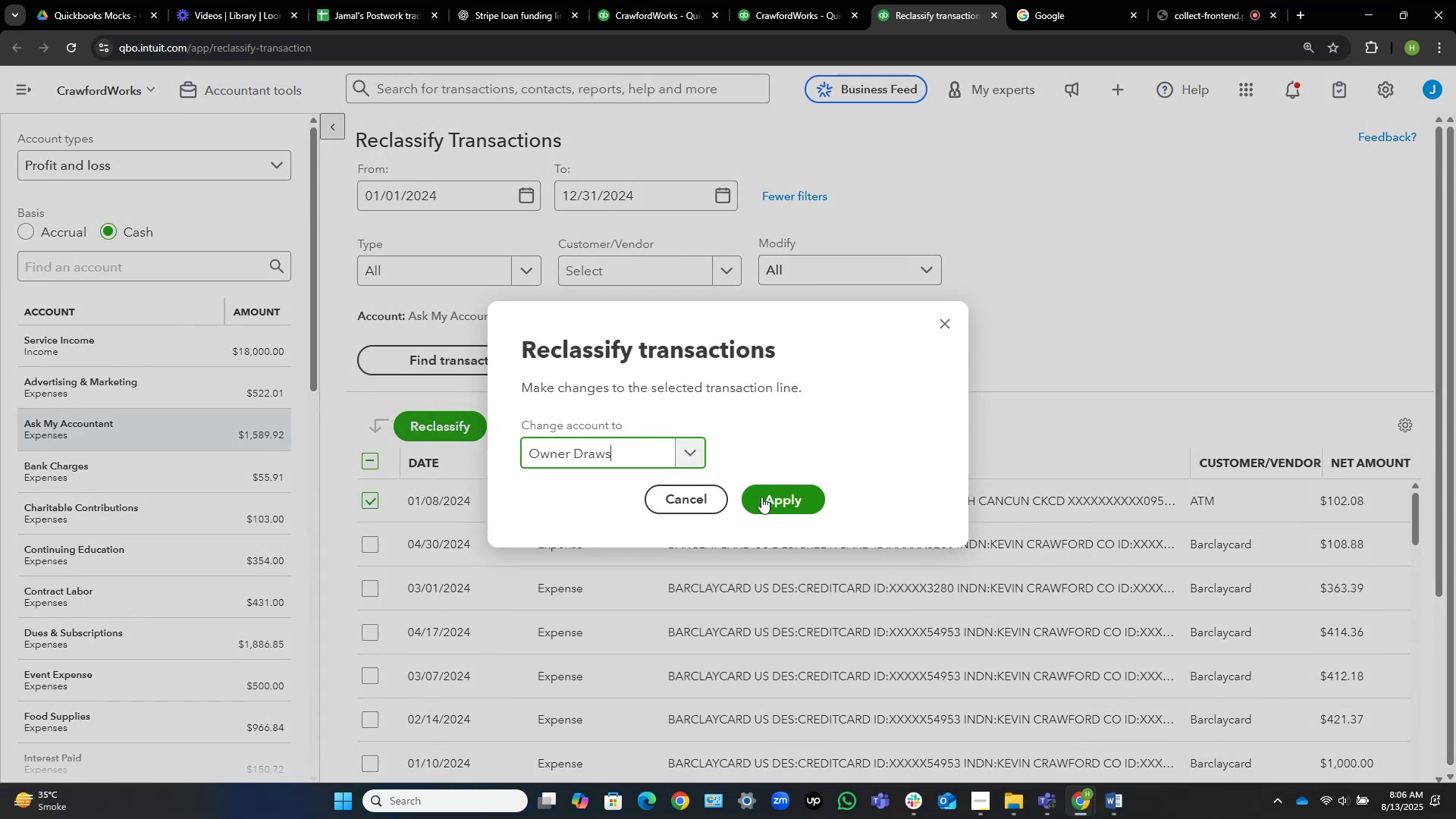 
left_click([763, 497])
 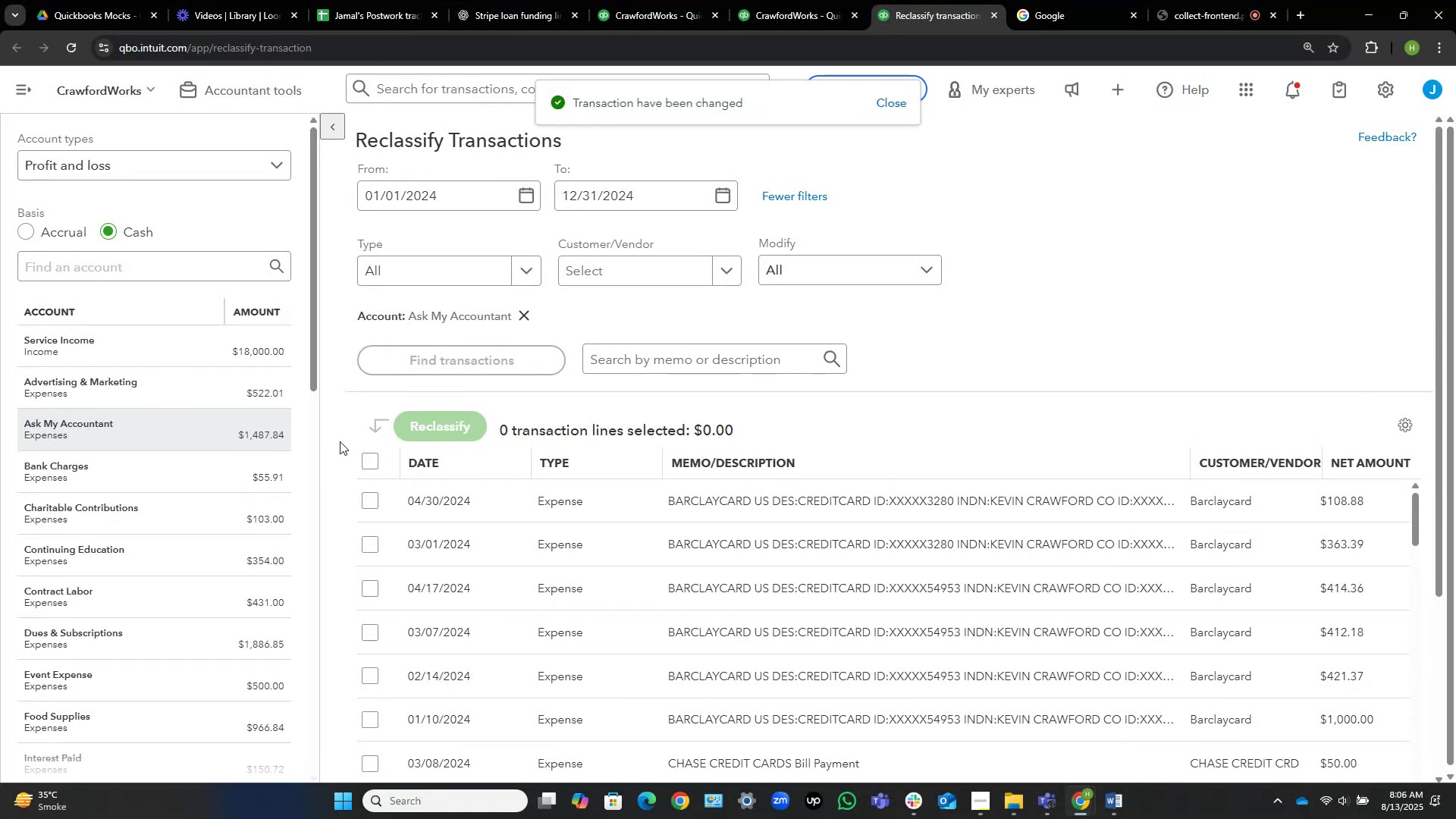 
left_click([369, 459])
 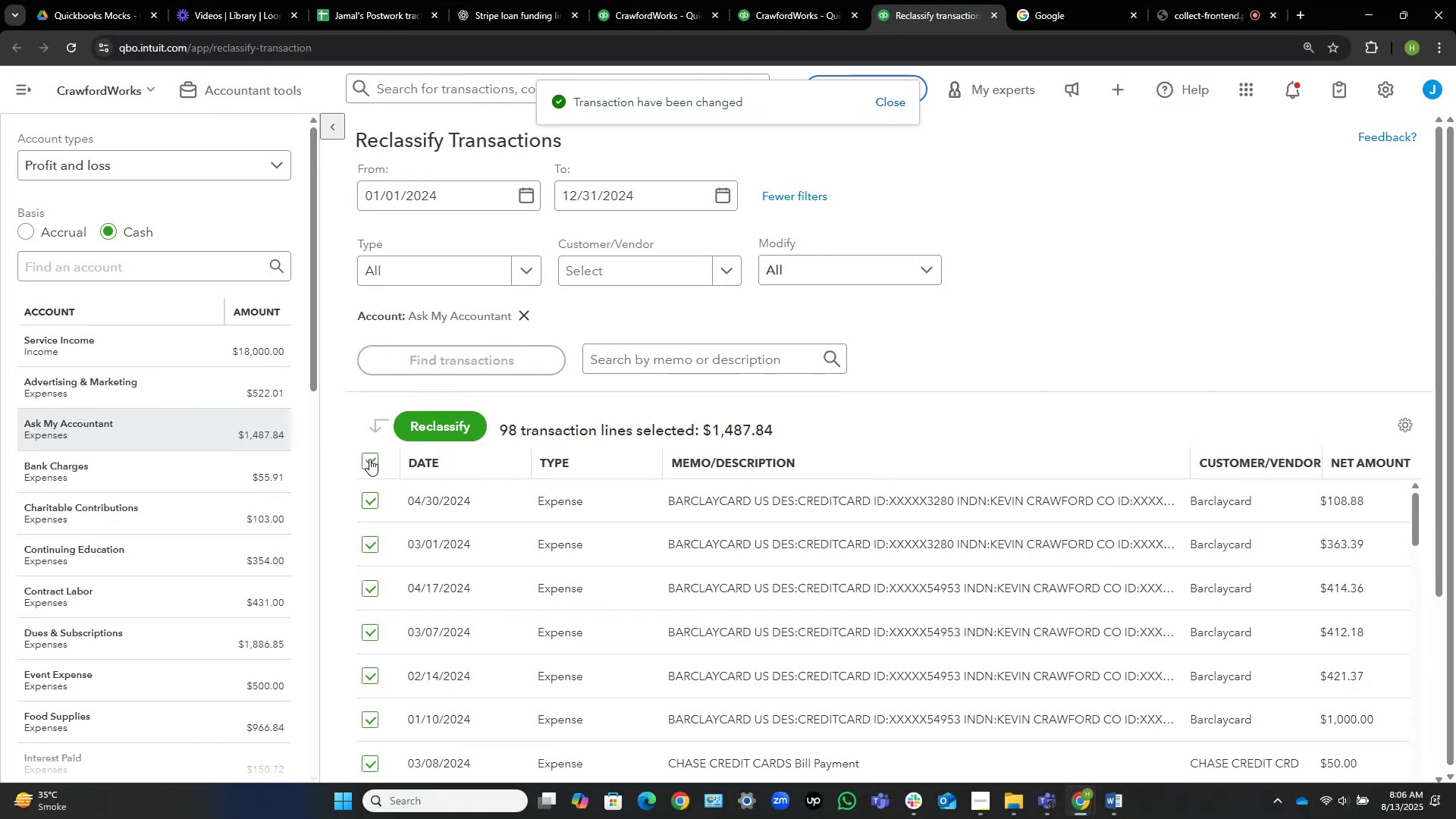 
left_click([369, 459])
 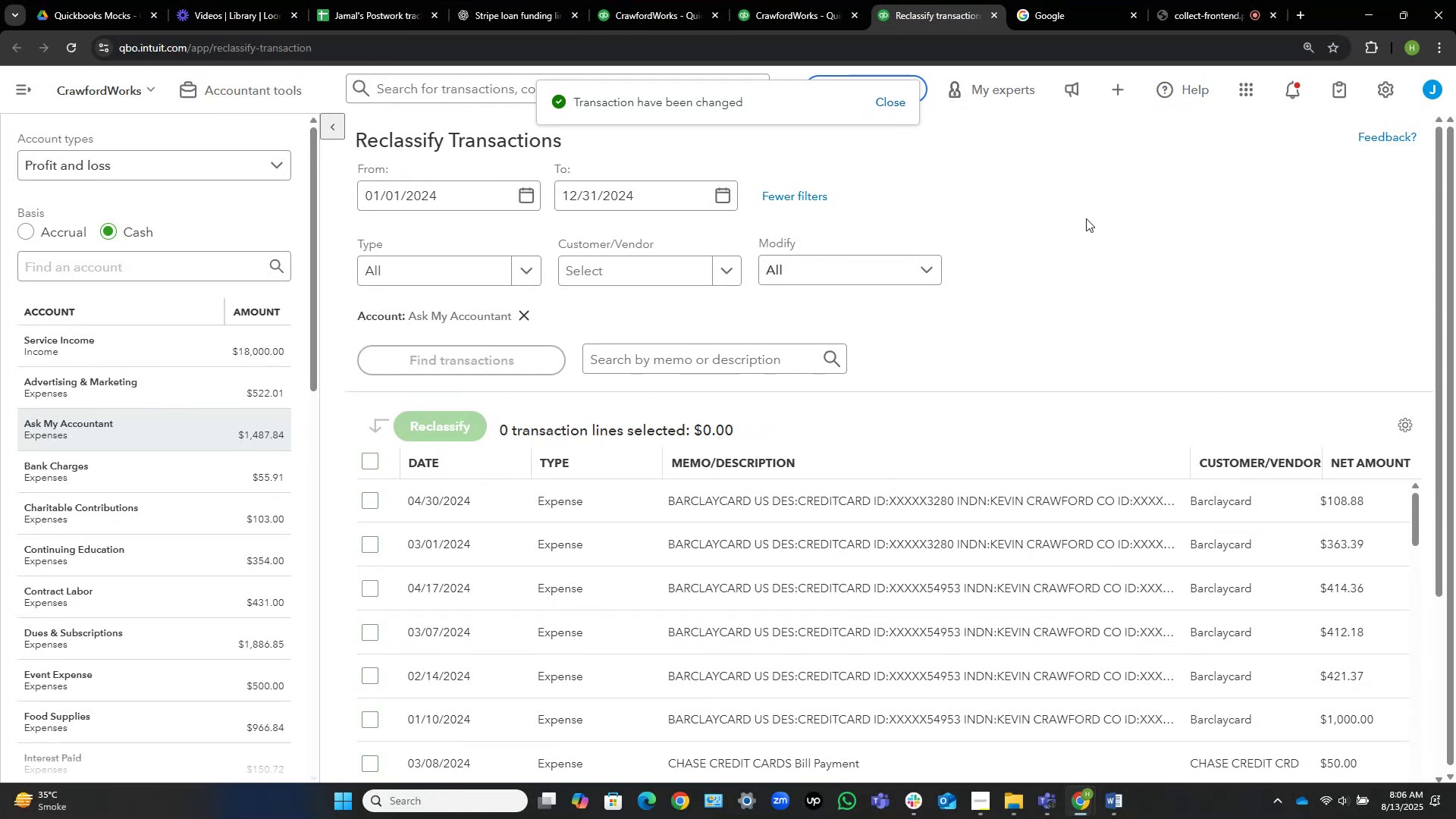 
scroll: coordinate [1006, 310], scroll_direction: down, amount: 4.0
 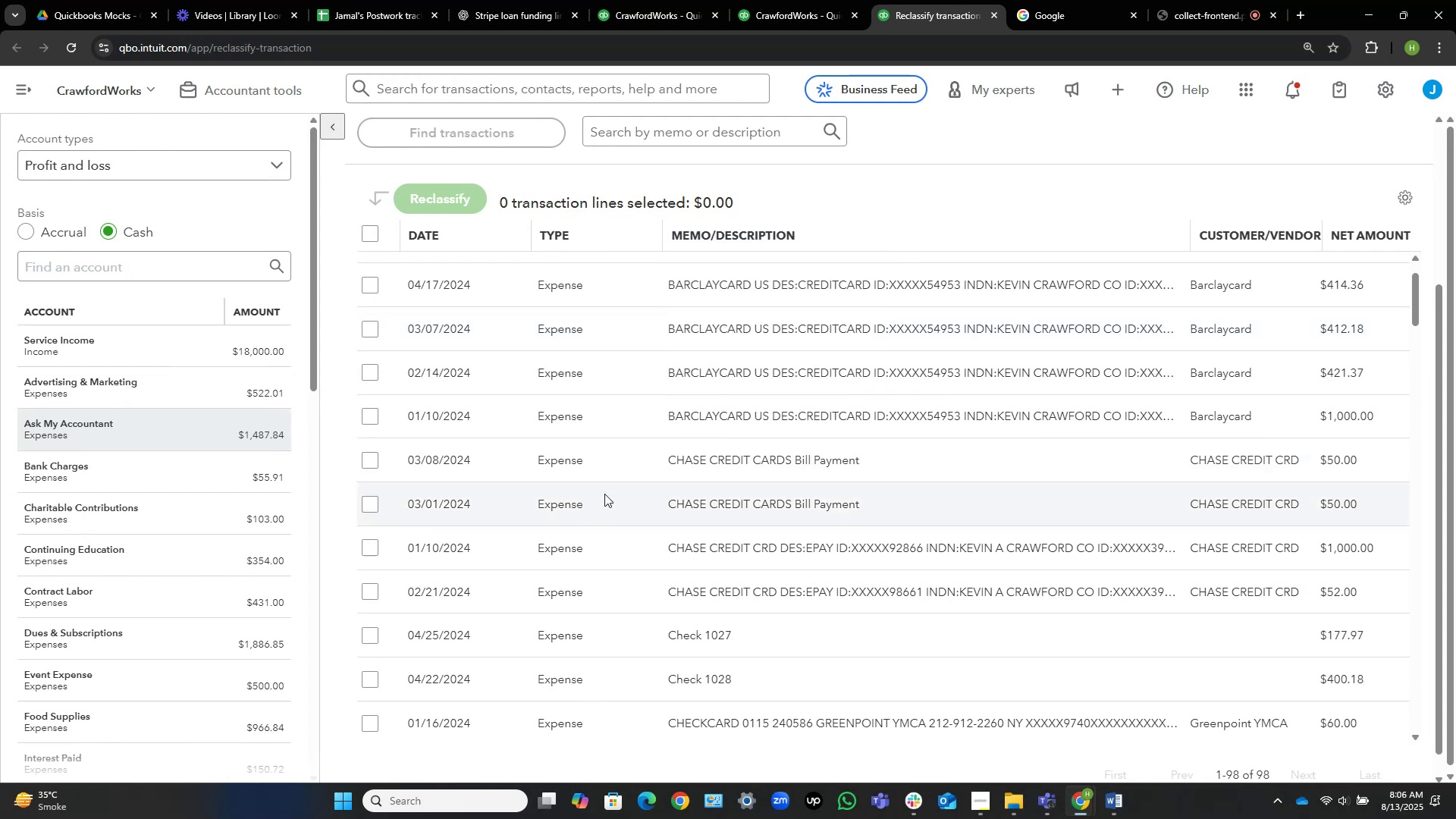 
wait(5.82)
 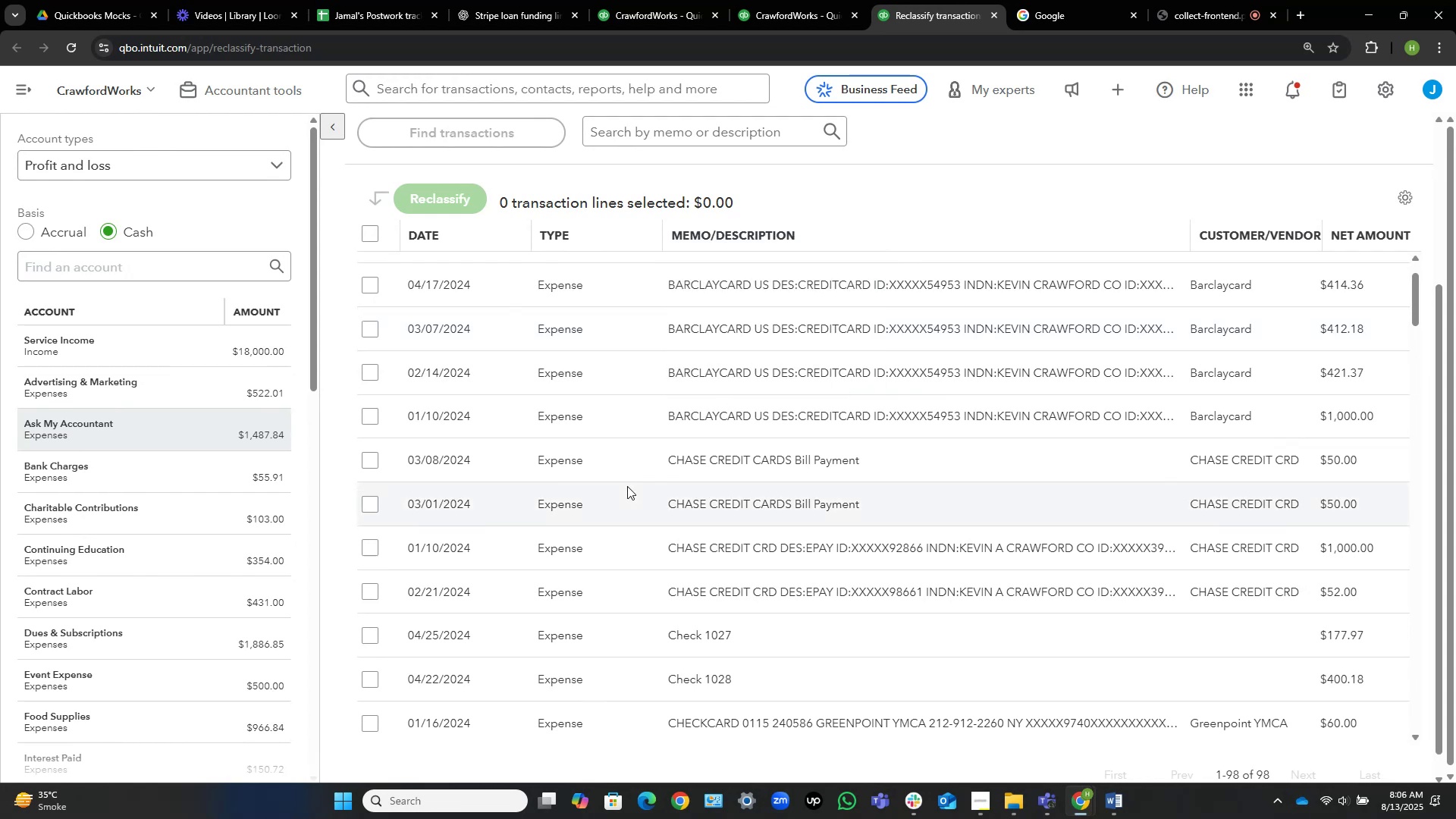 
mouse_move([1112, 783])
 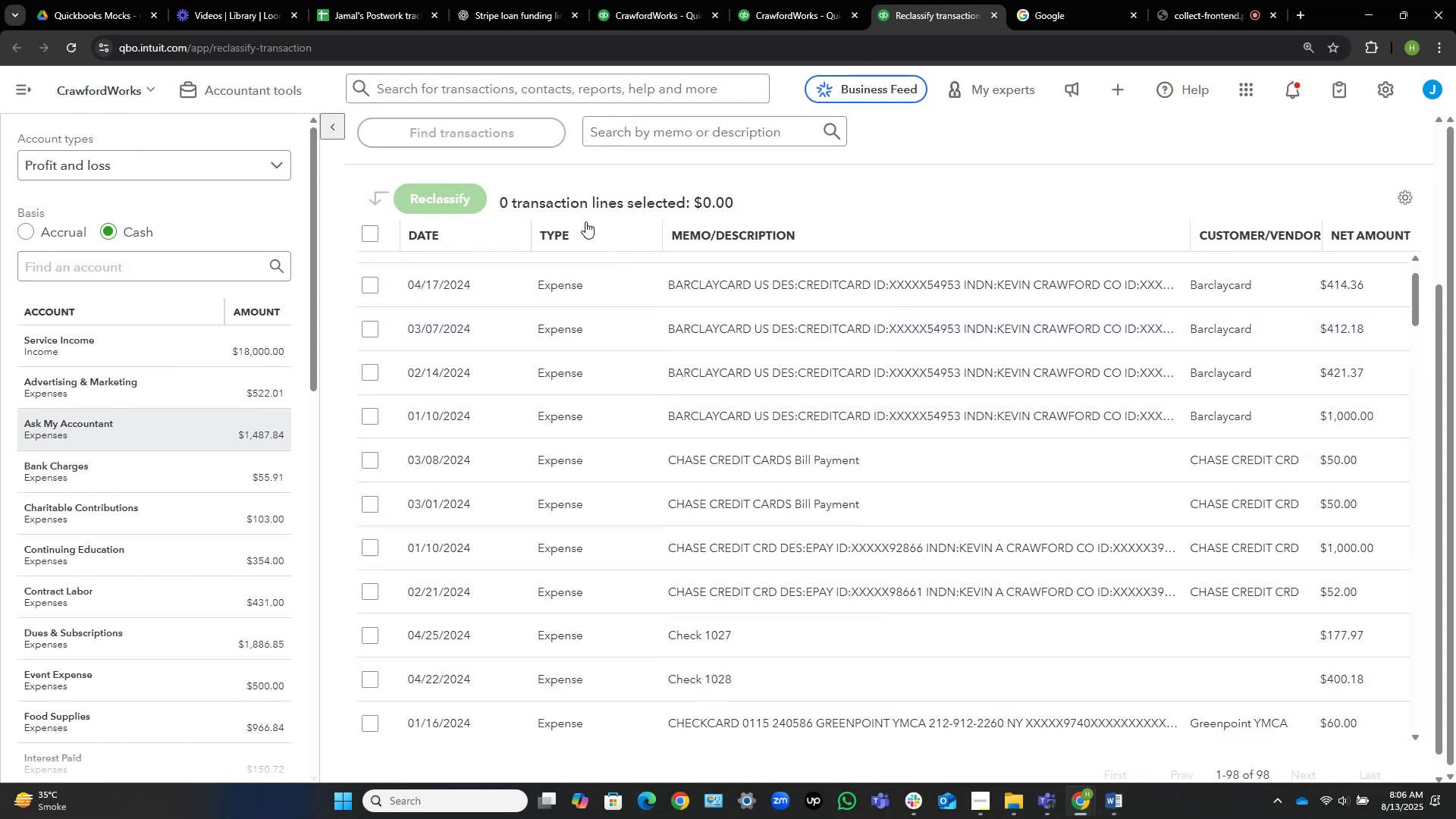 
left_click([562, 237])
 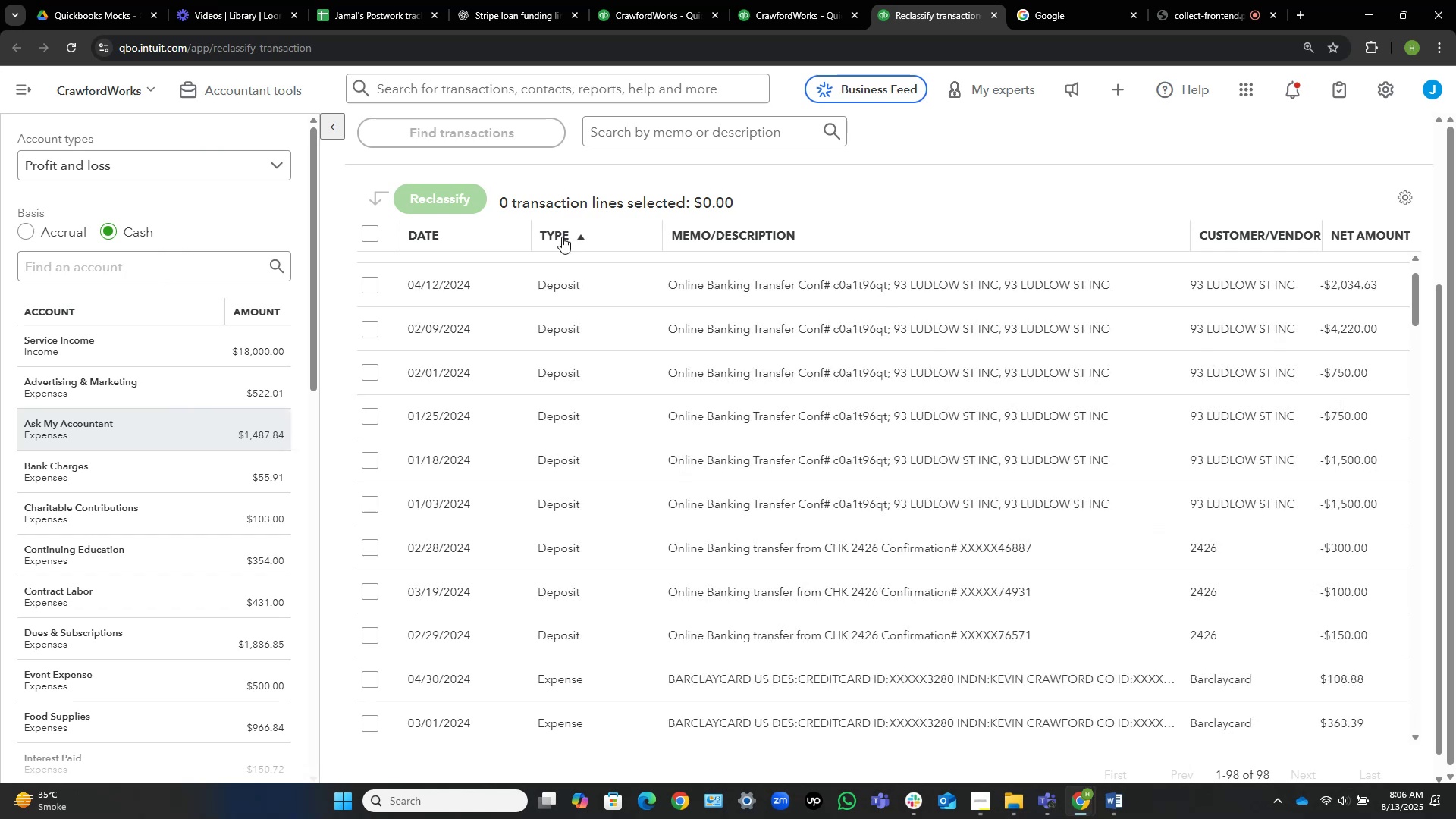 
scroll: coordinate [977, 448], scroll_direction: up, amount: 8.0
 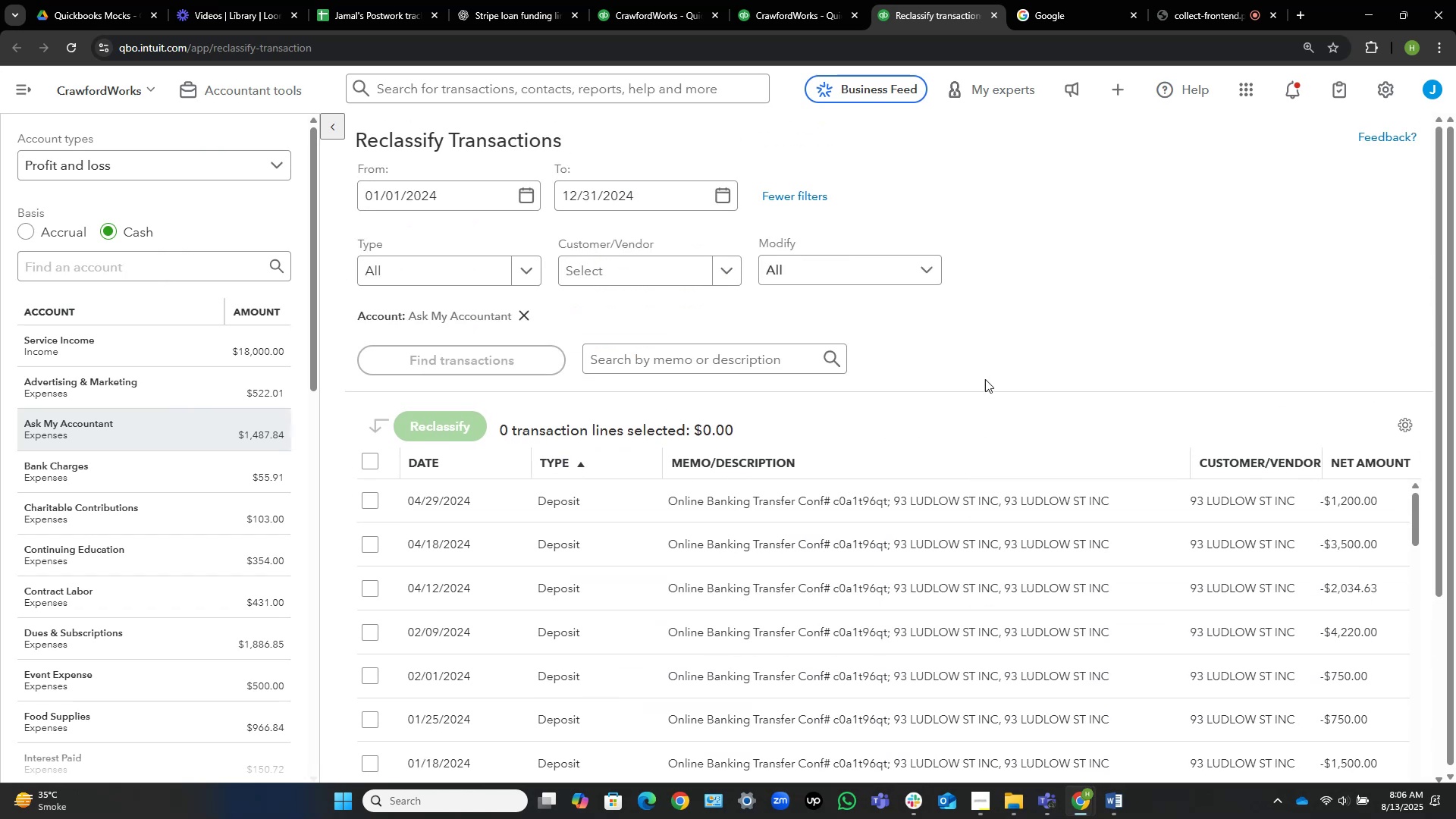 
scroll: coordinate [1048, 298], scroll_direction: down, amount: 2.0
 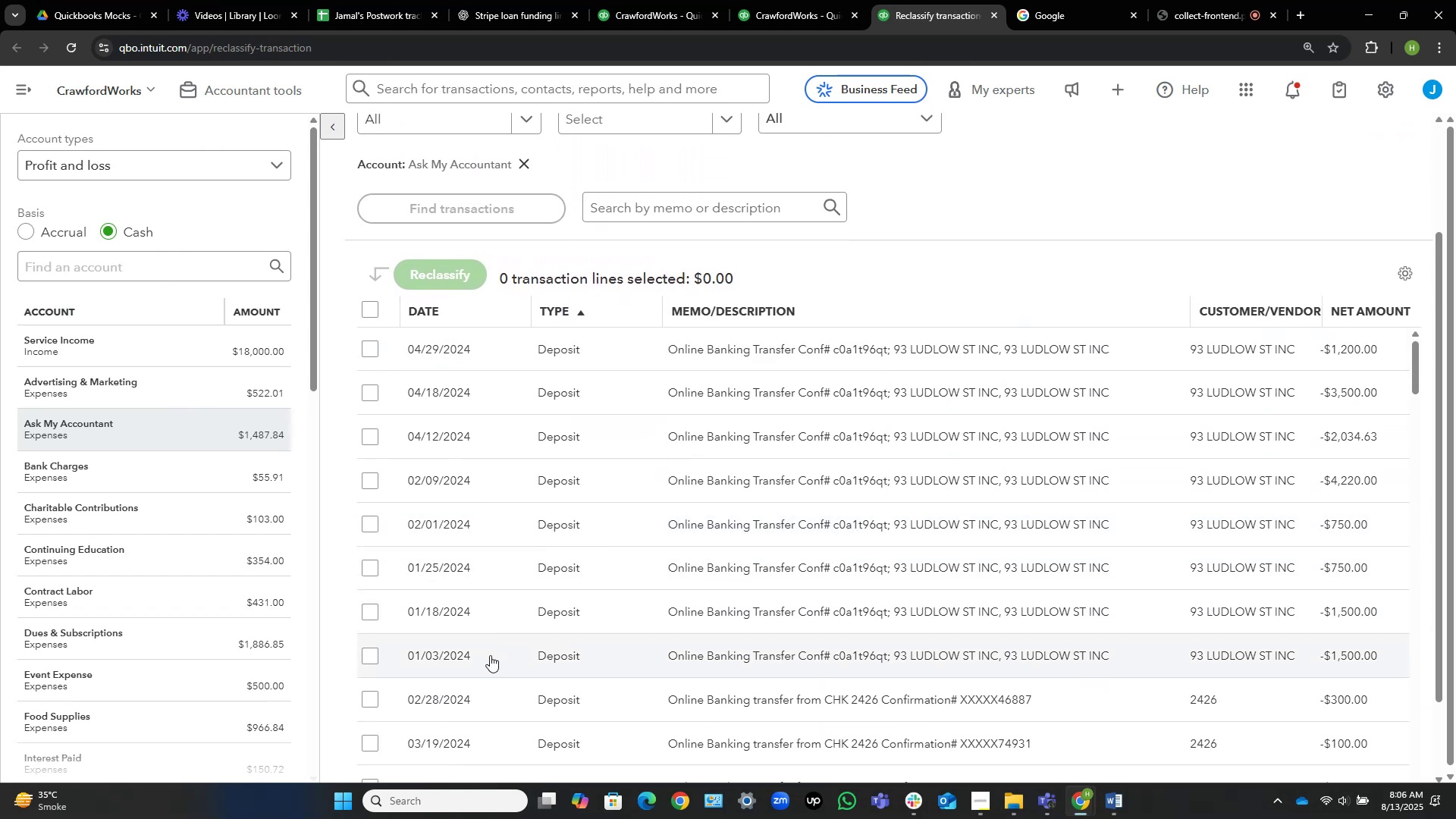 
left_click([372, 651])
 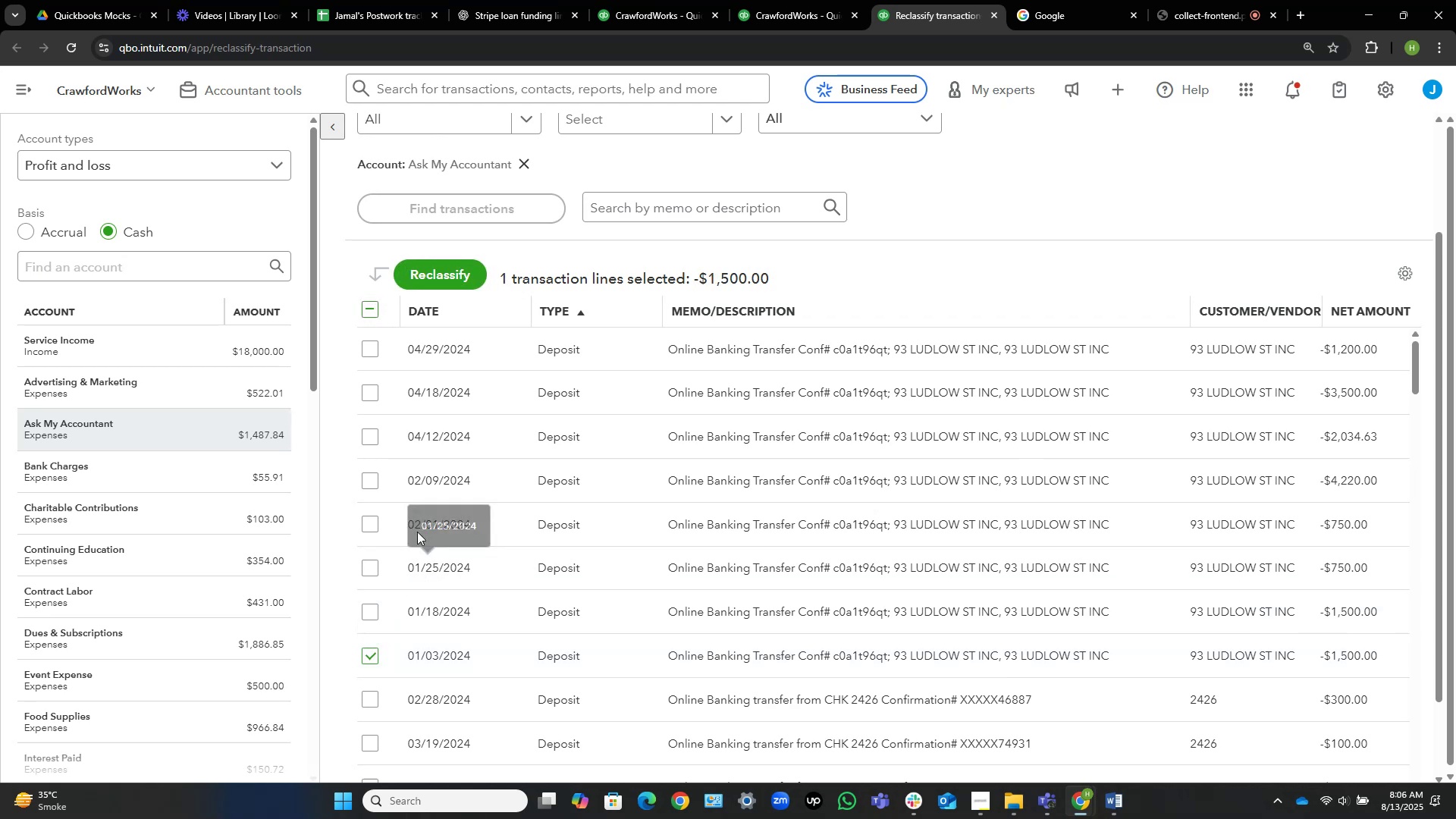 
left_click([376, 350])
 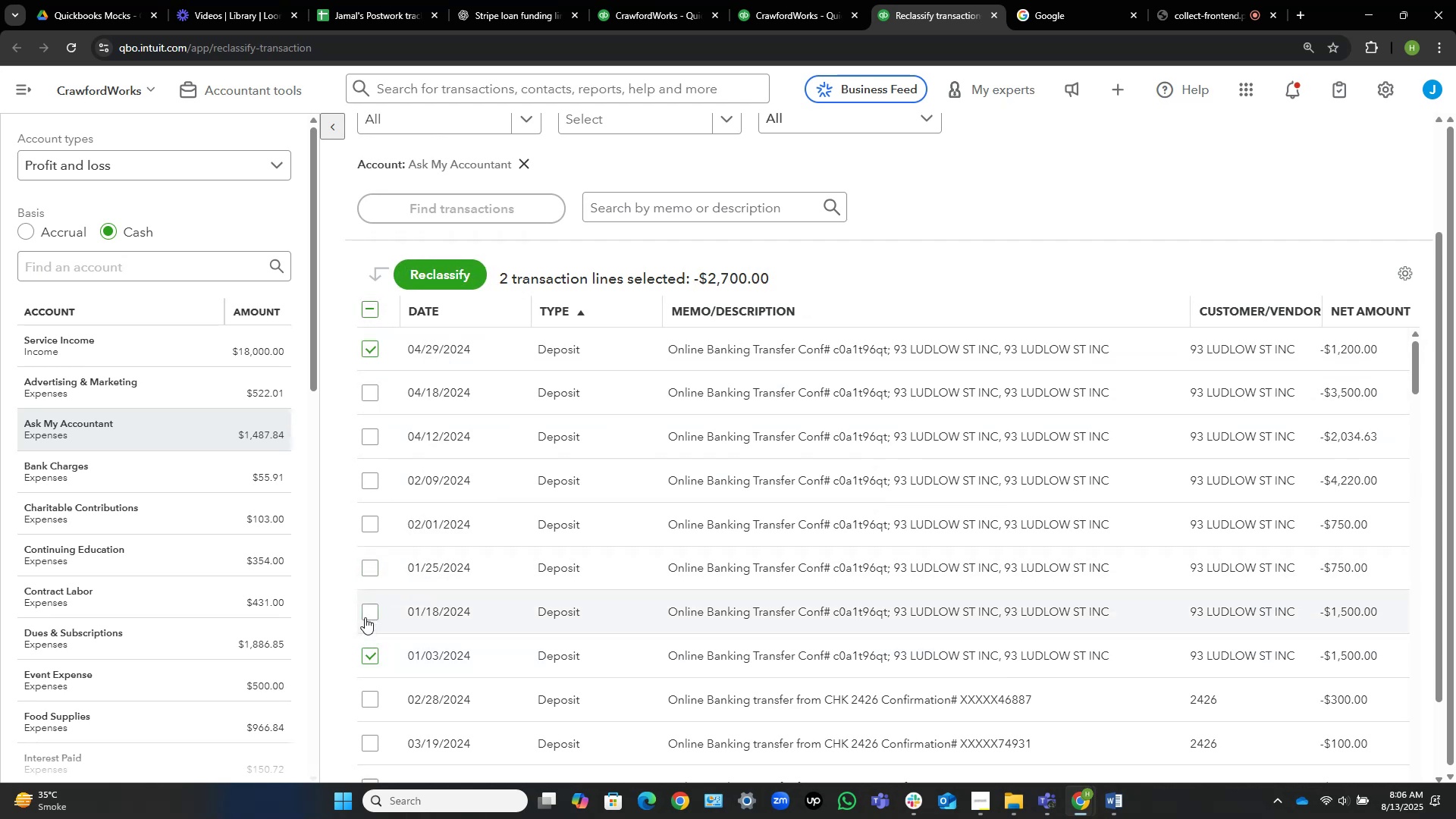 
left_click([365, 617])
 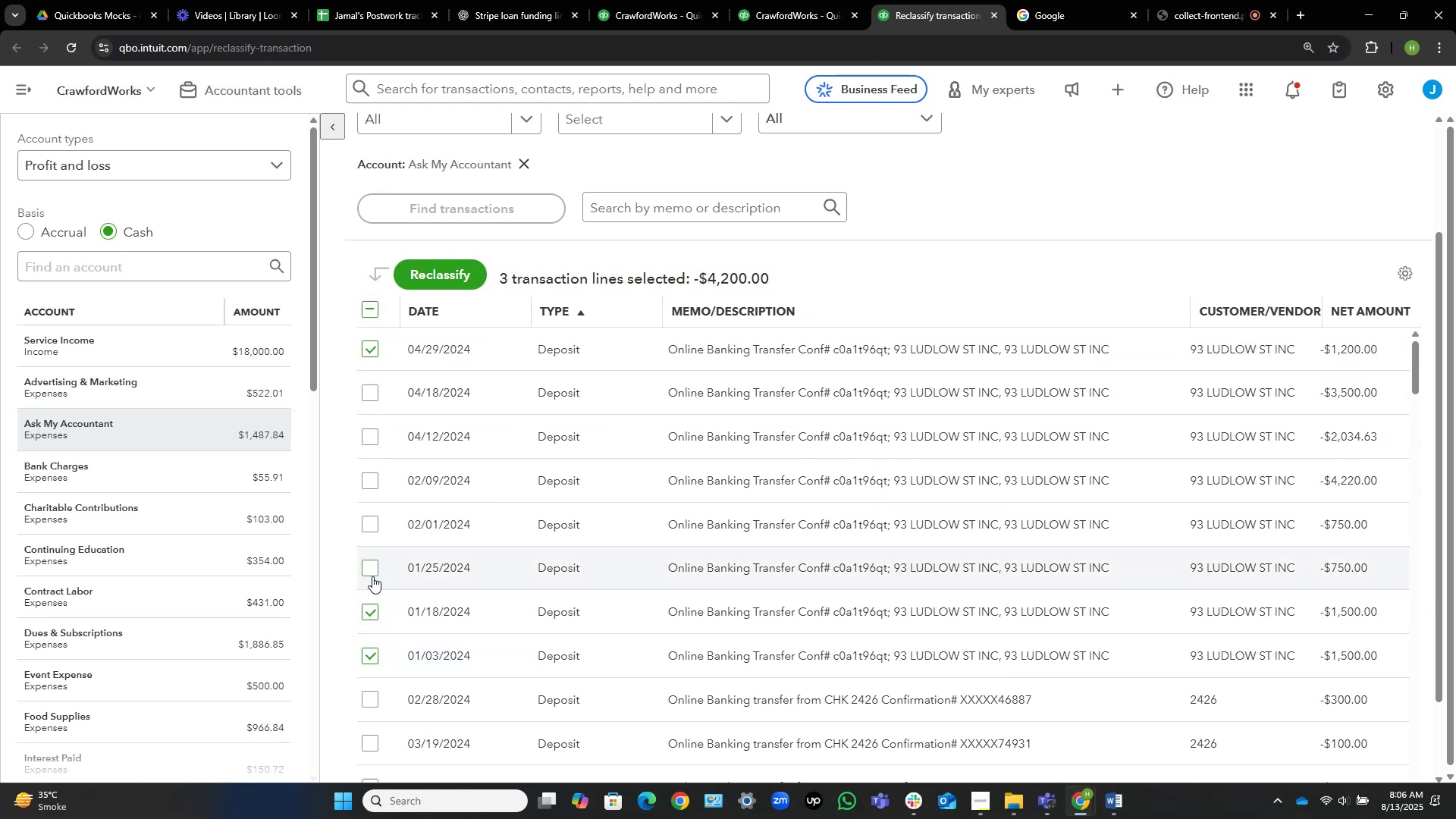 
left_click([372, 576])
 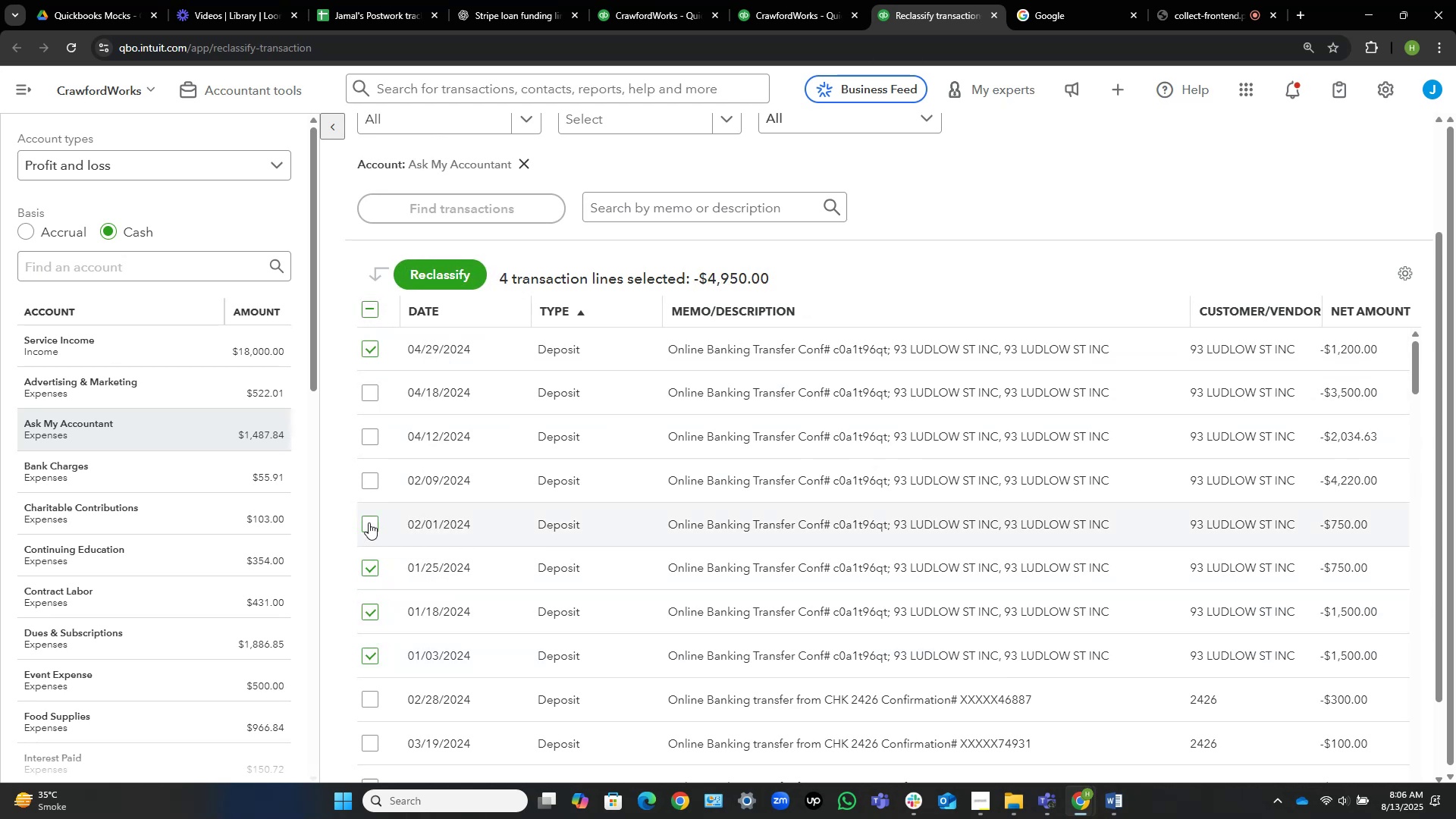 
left_click([369, 522])
 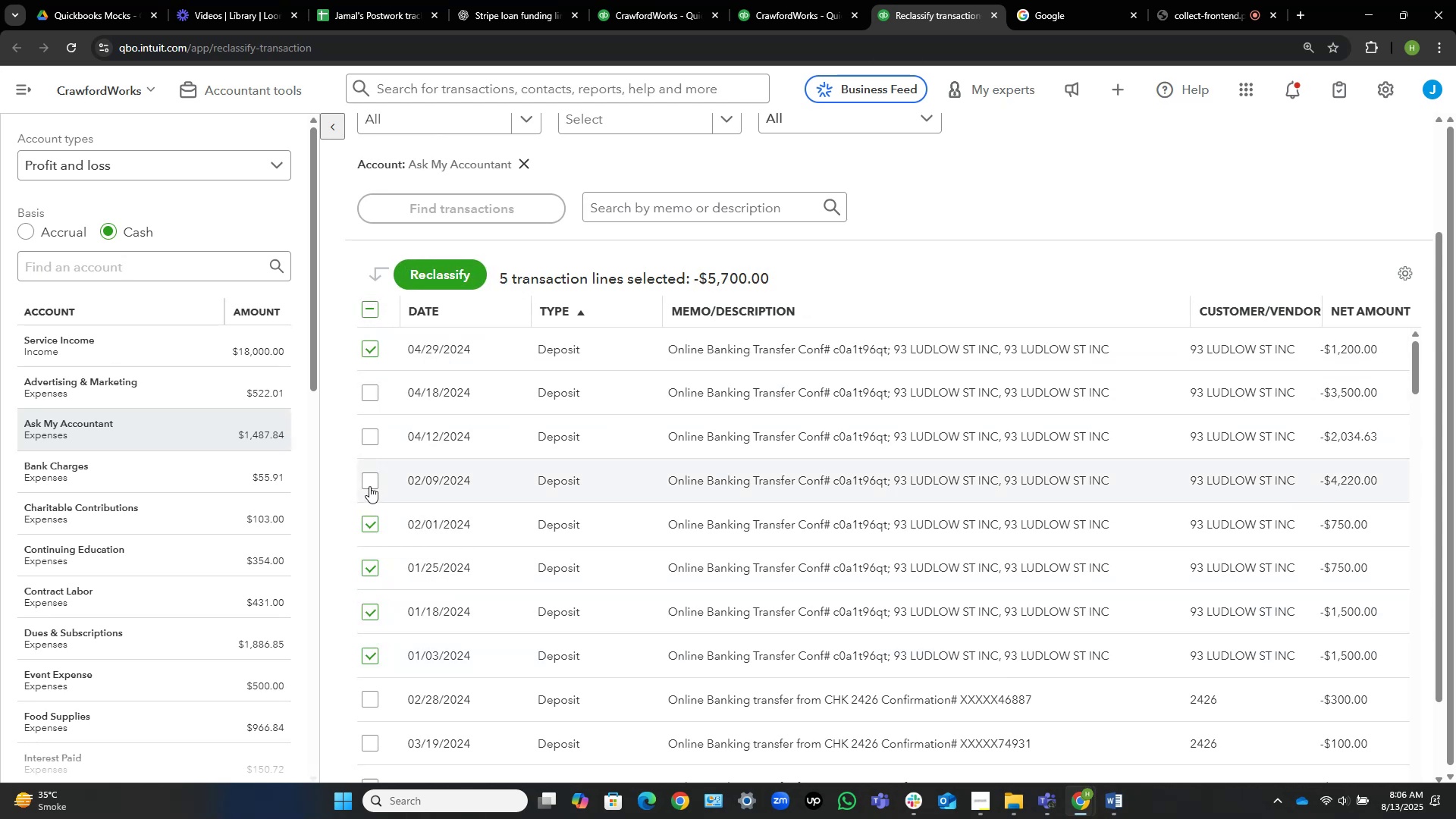 
left_click([369, 486])
 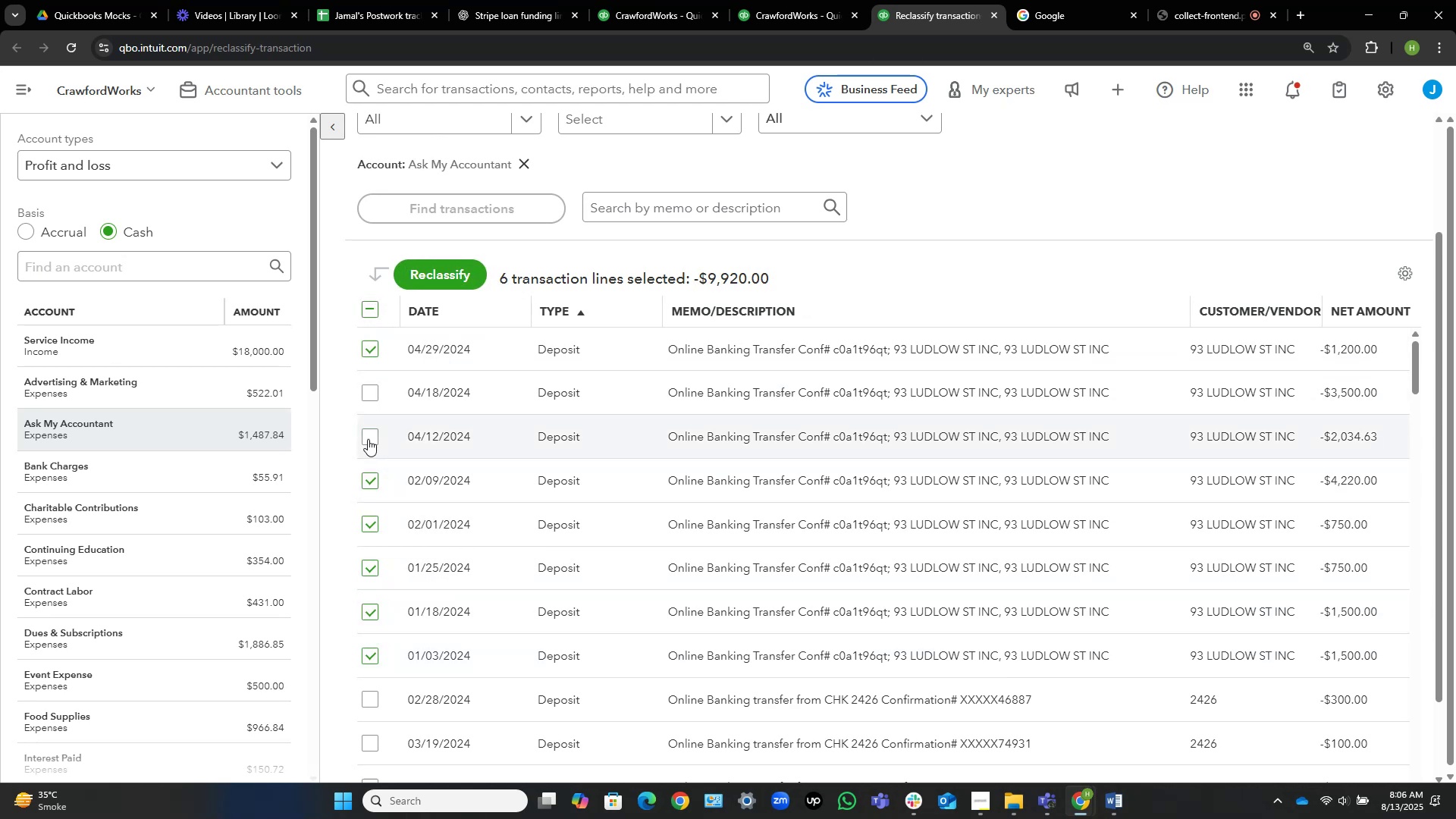 
left_click([368, 439])
 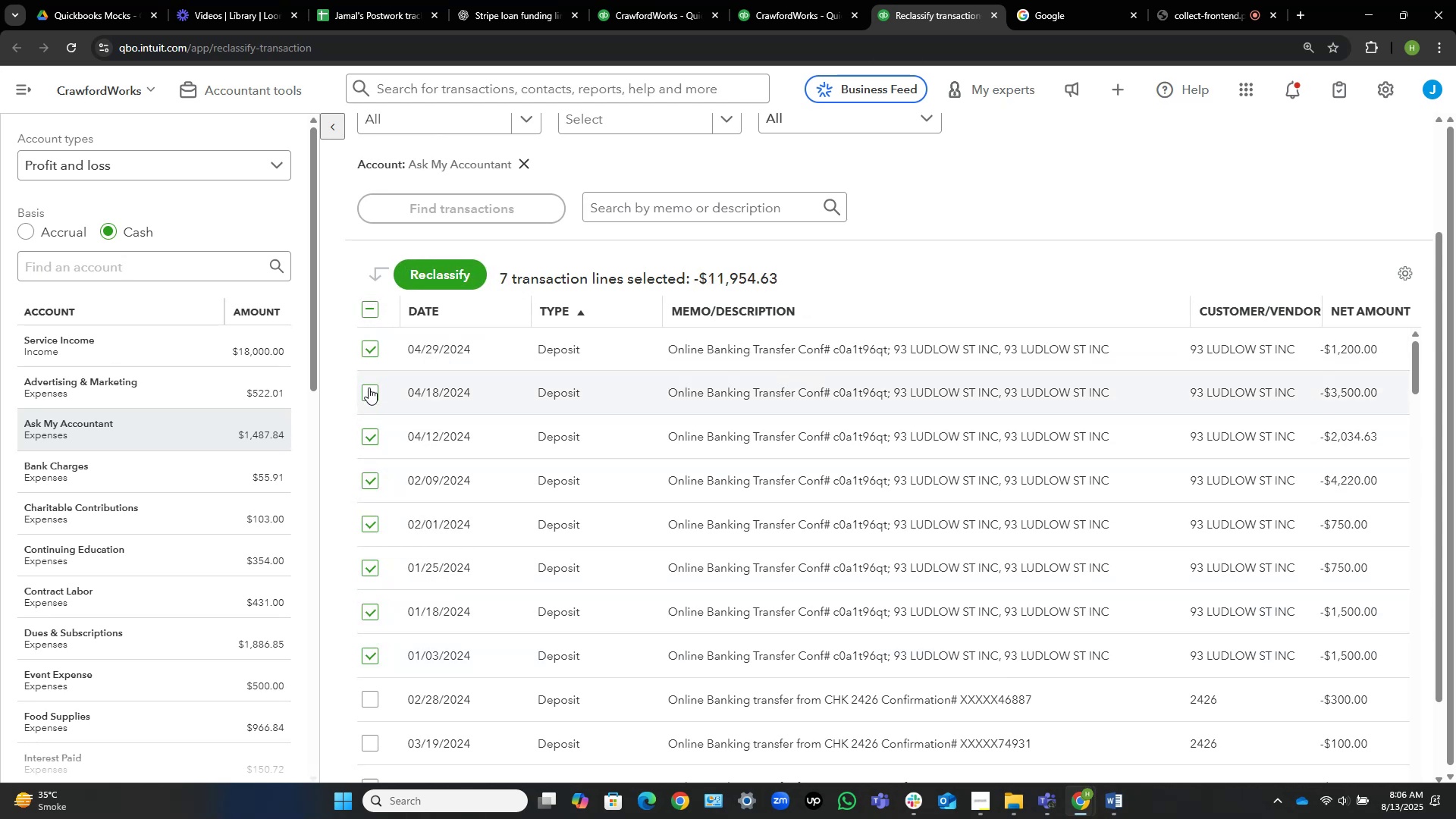 
left_click([369, 388])
 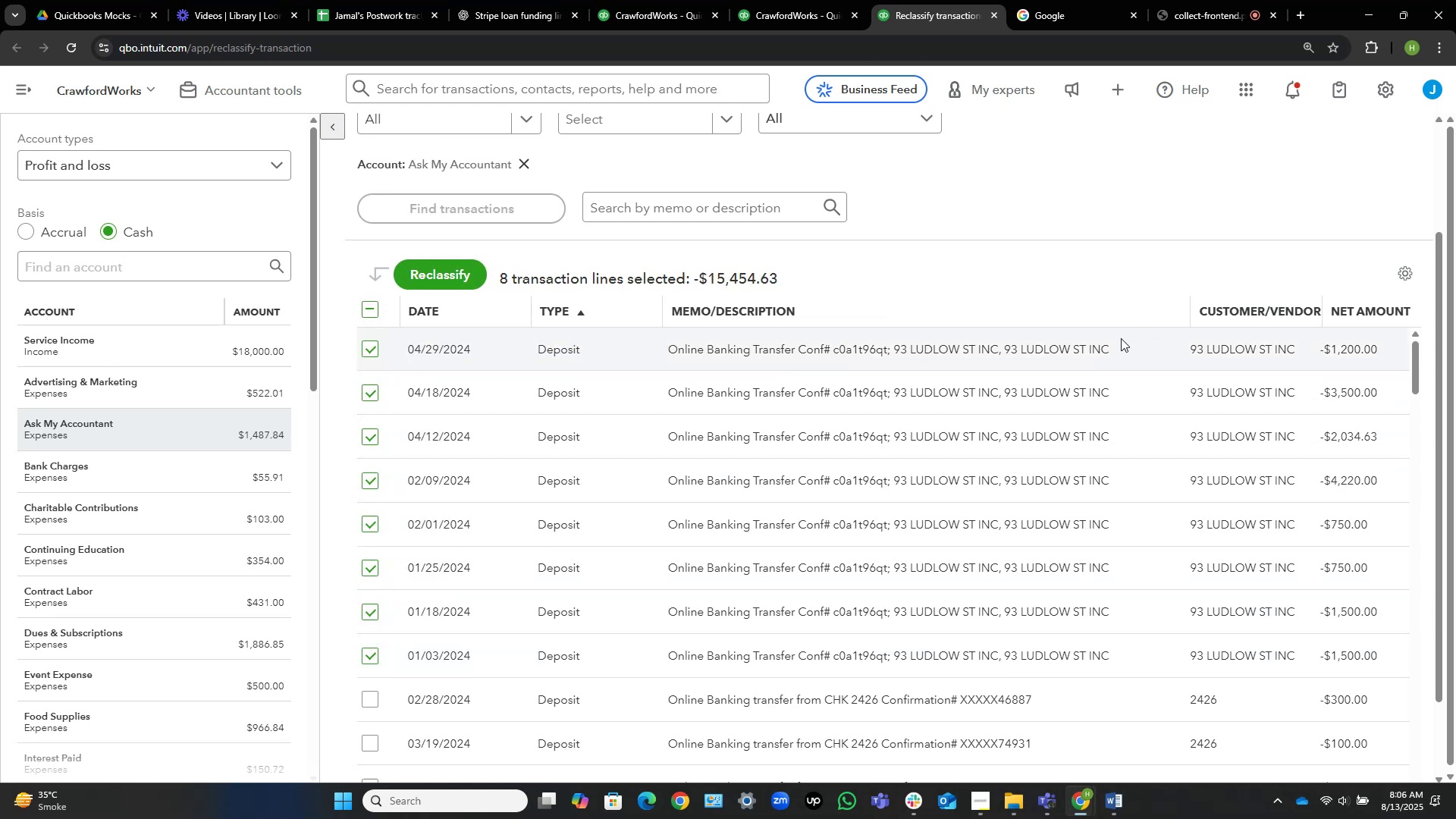 
left_click_drag(start_coordinate=[1111, 339], to_coordinate=[895, 337])
 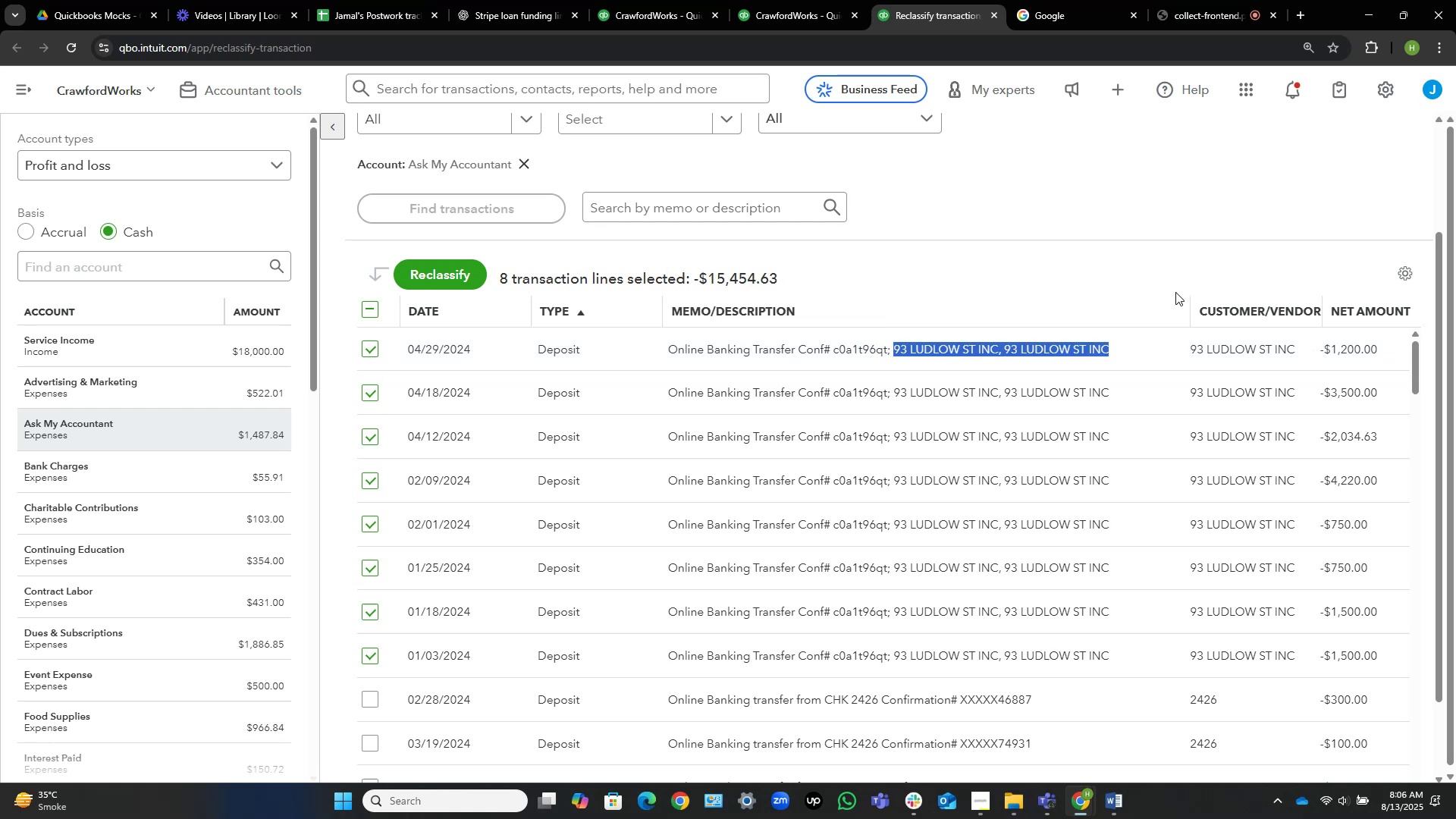 
key(Control+C)
 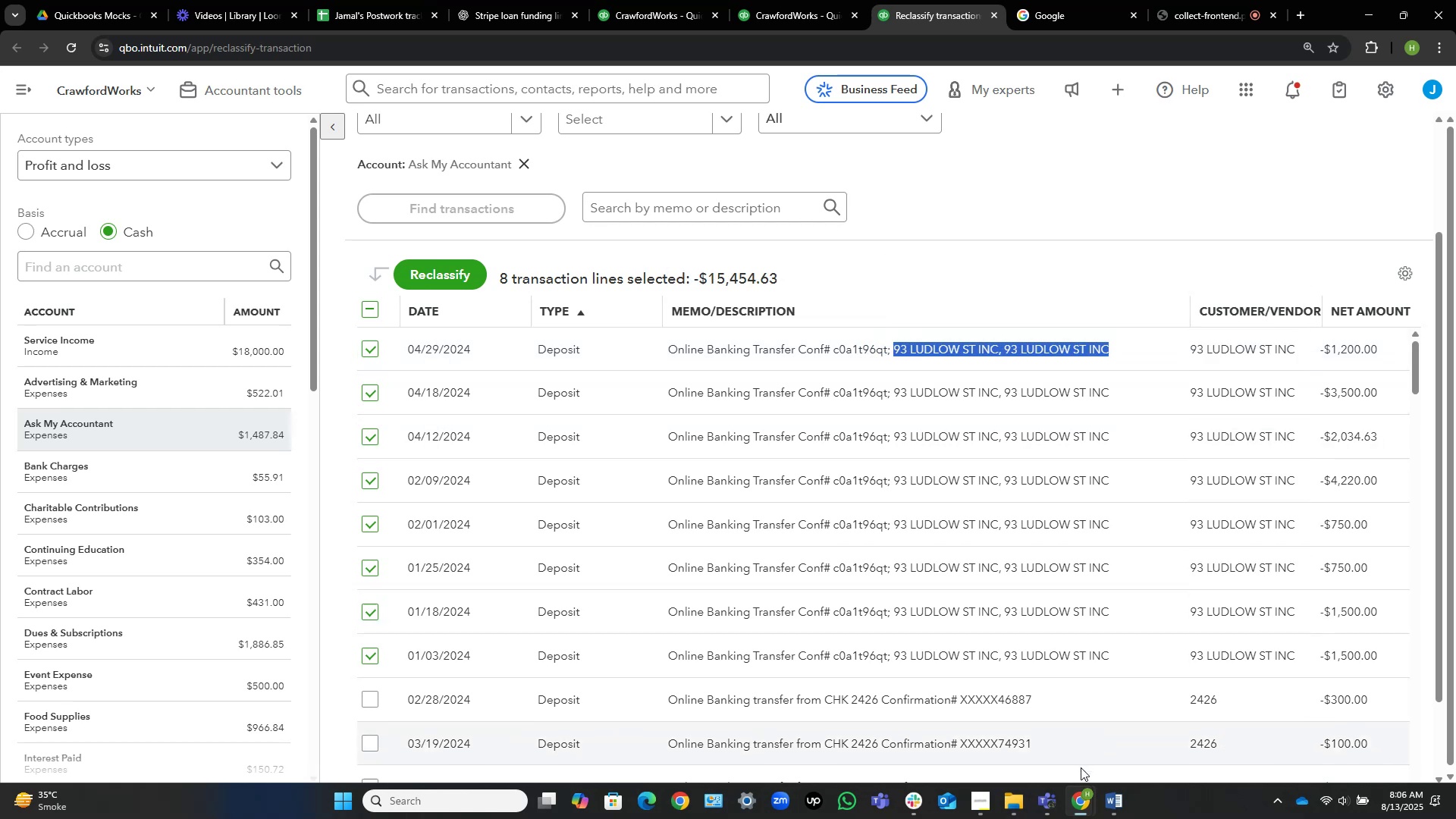 
left_click([1122, 806])
 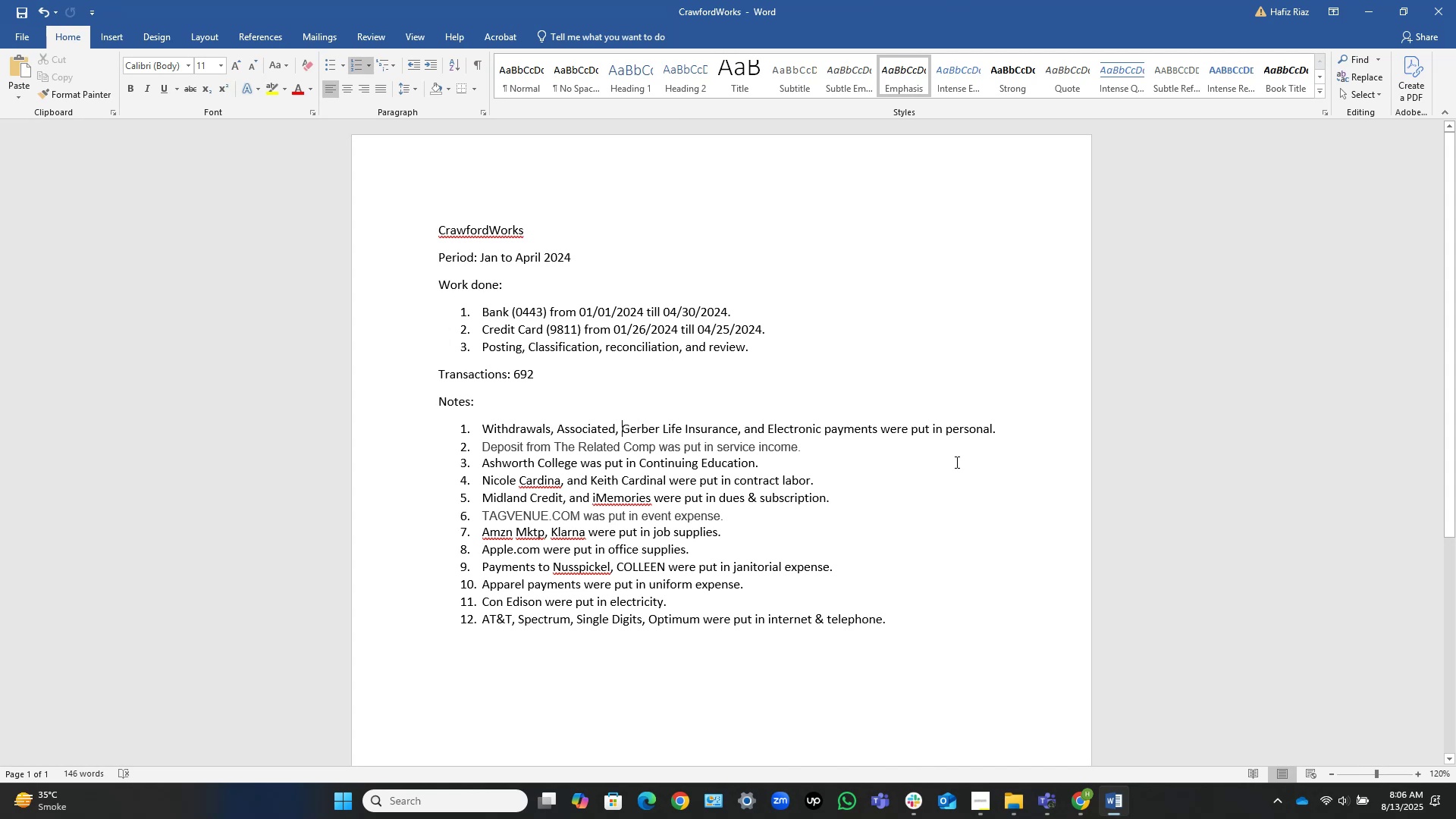 
key(ArrowDown)
 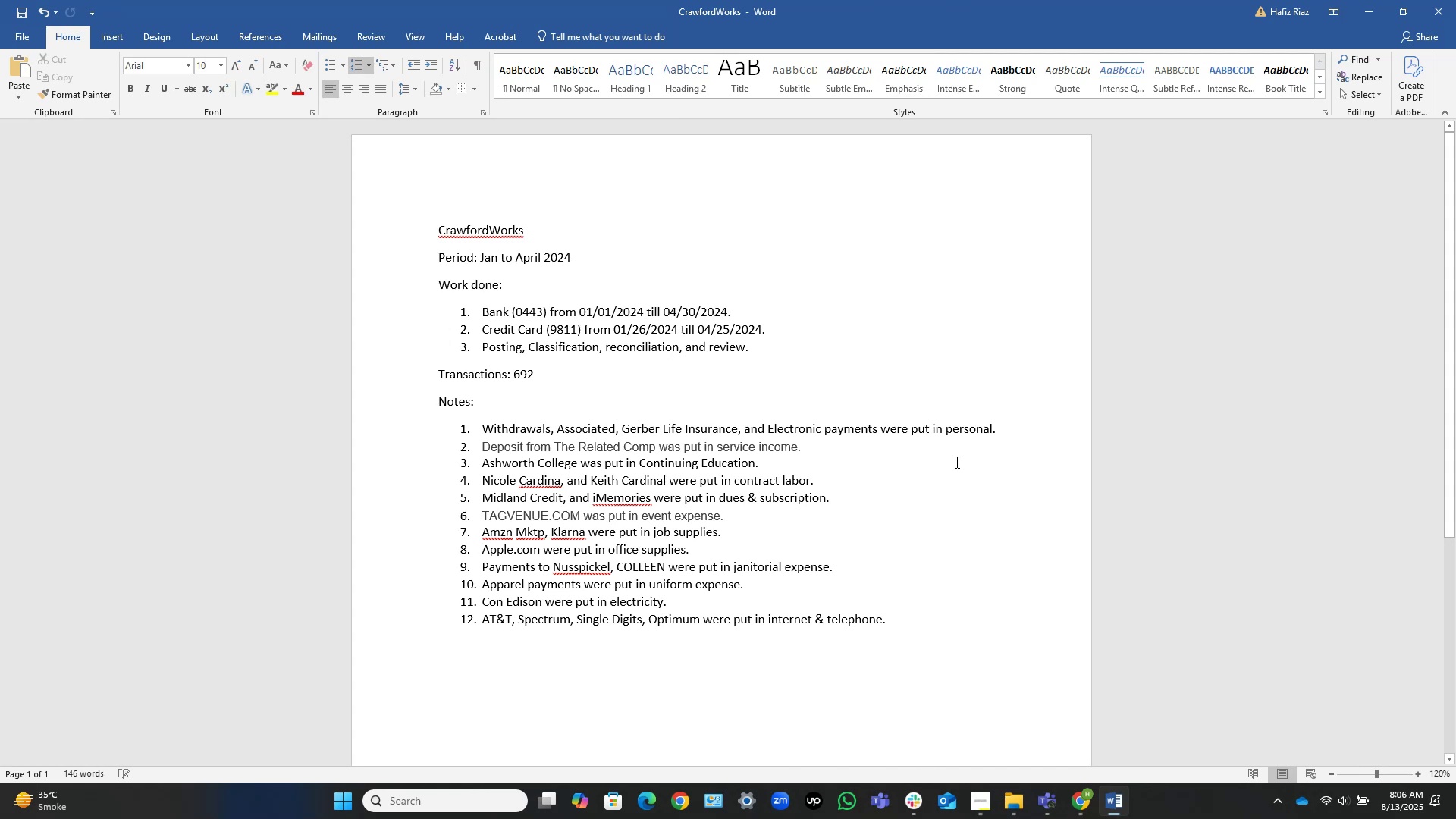 
key(Control+ArrowLeft)
 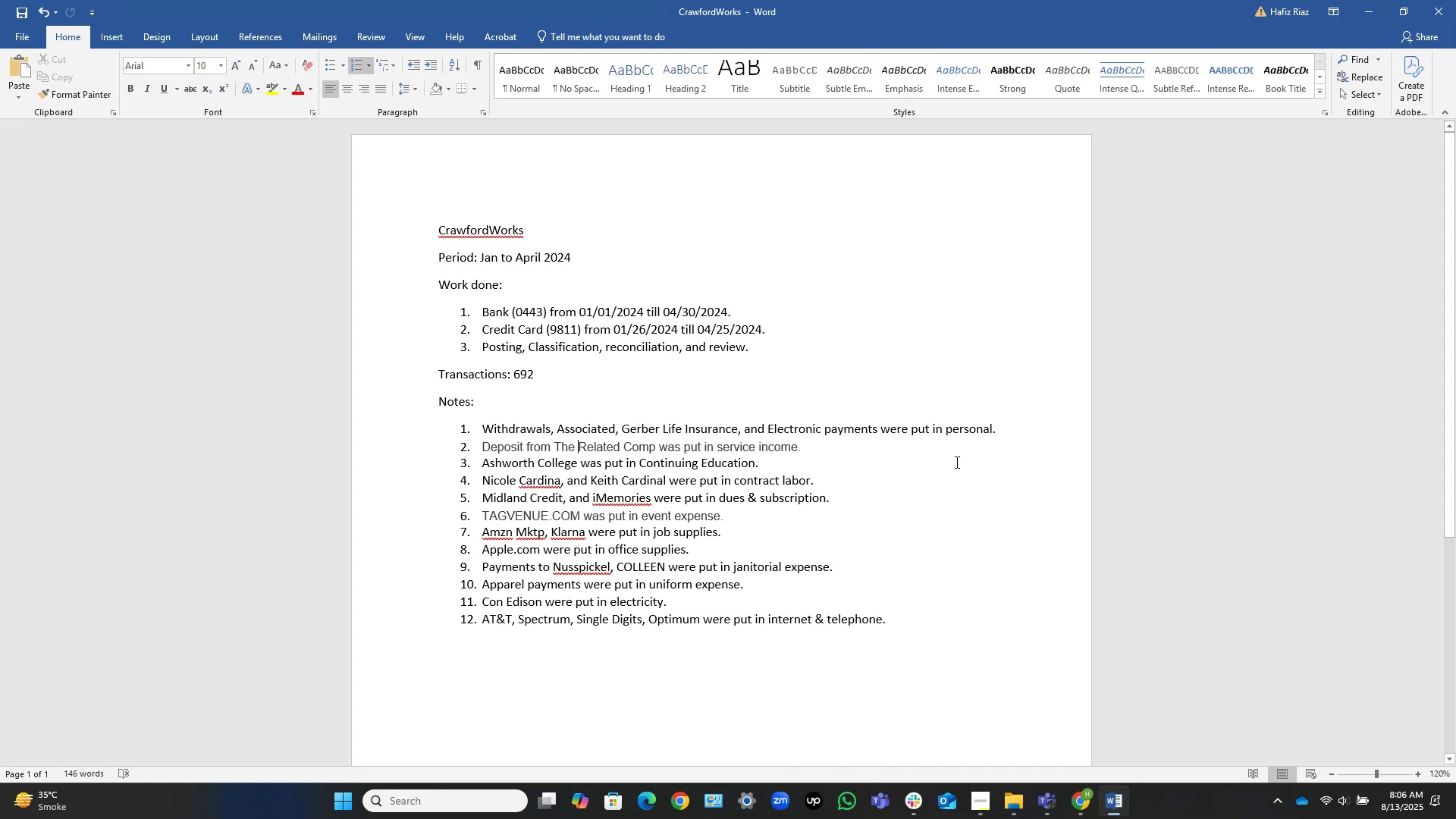 
key(Control+ArrowRight)
 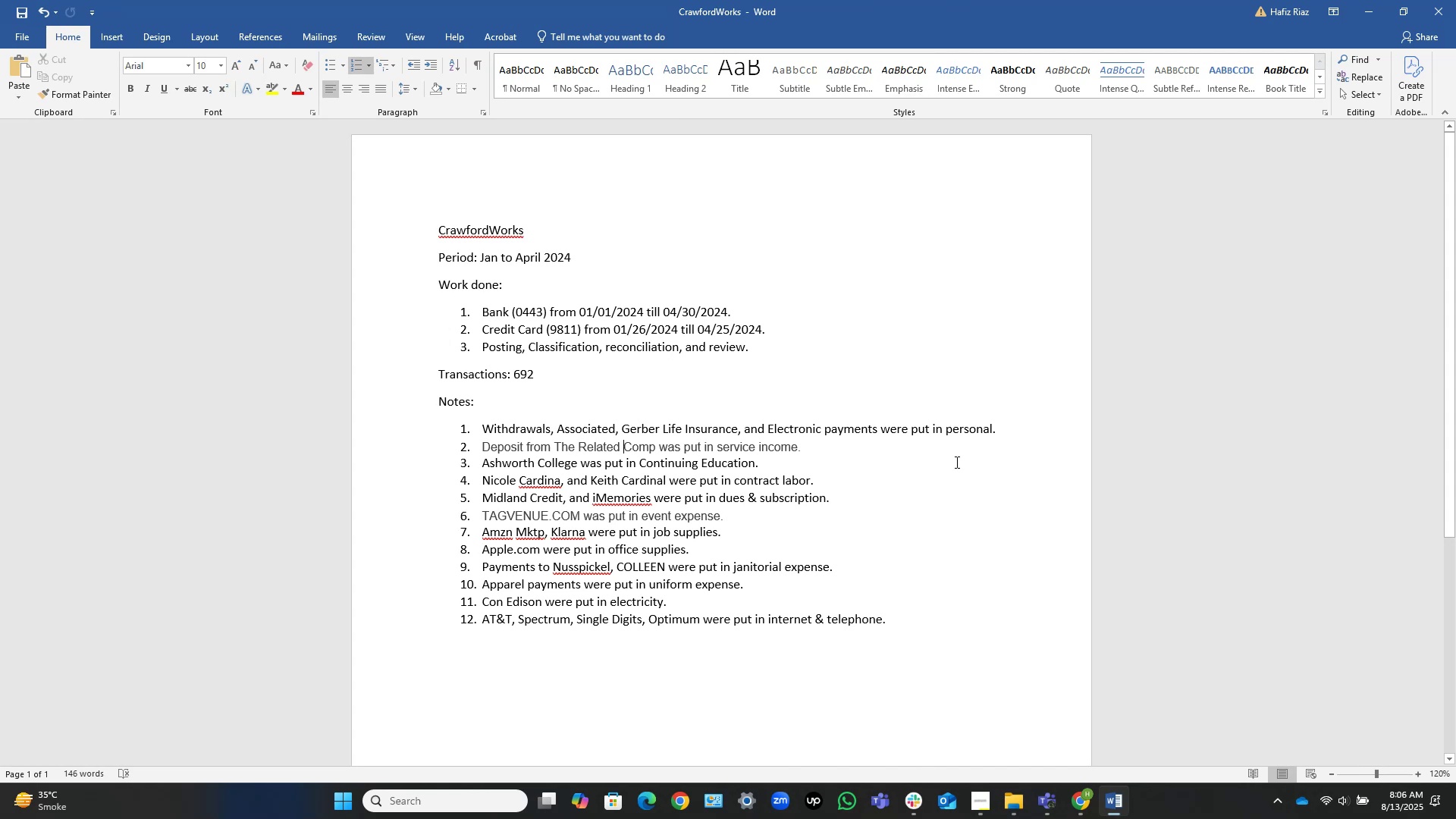 
key(Control+ArrowRight)
 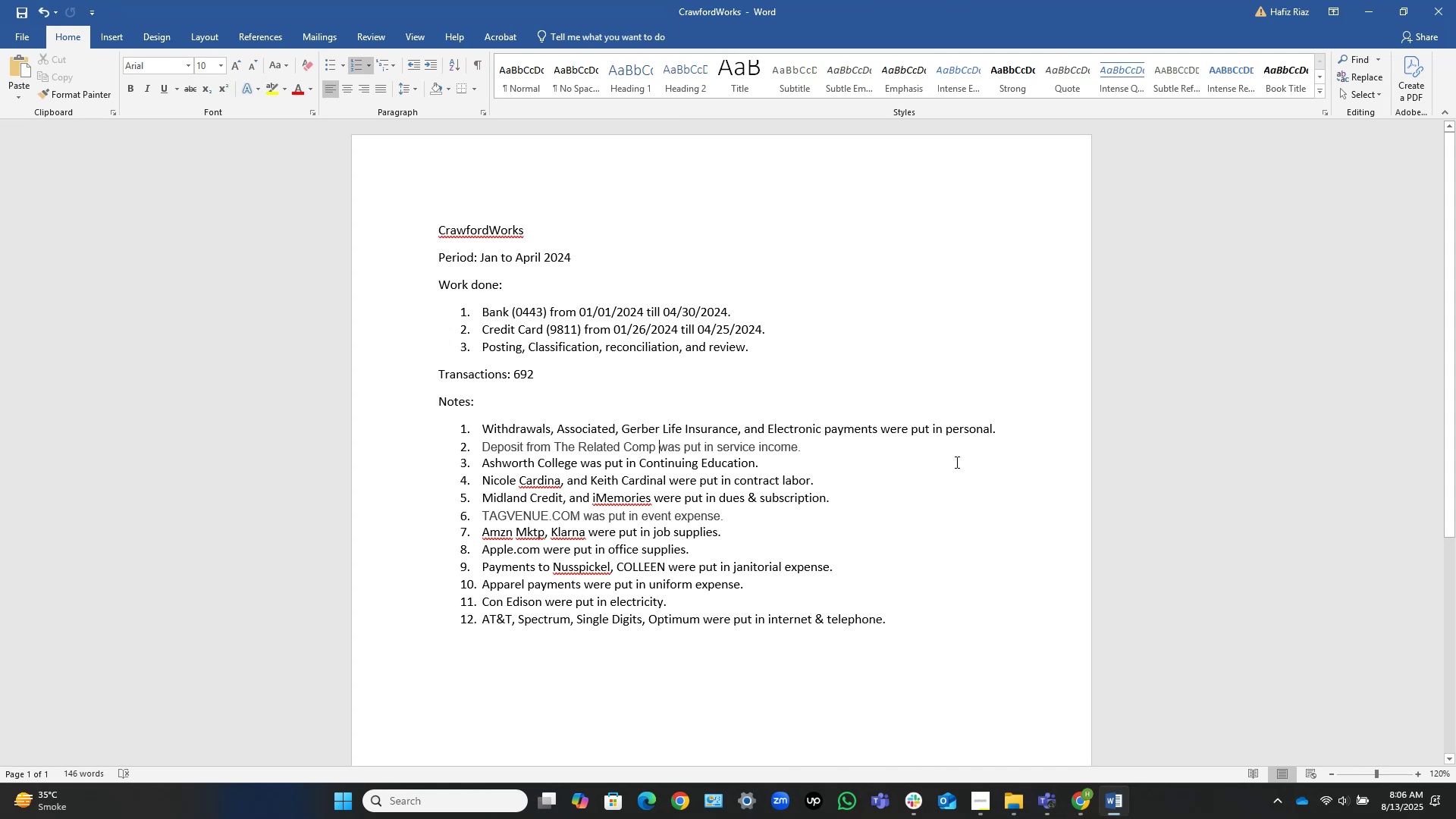 
key(ArrowLeft)
 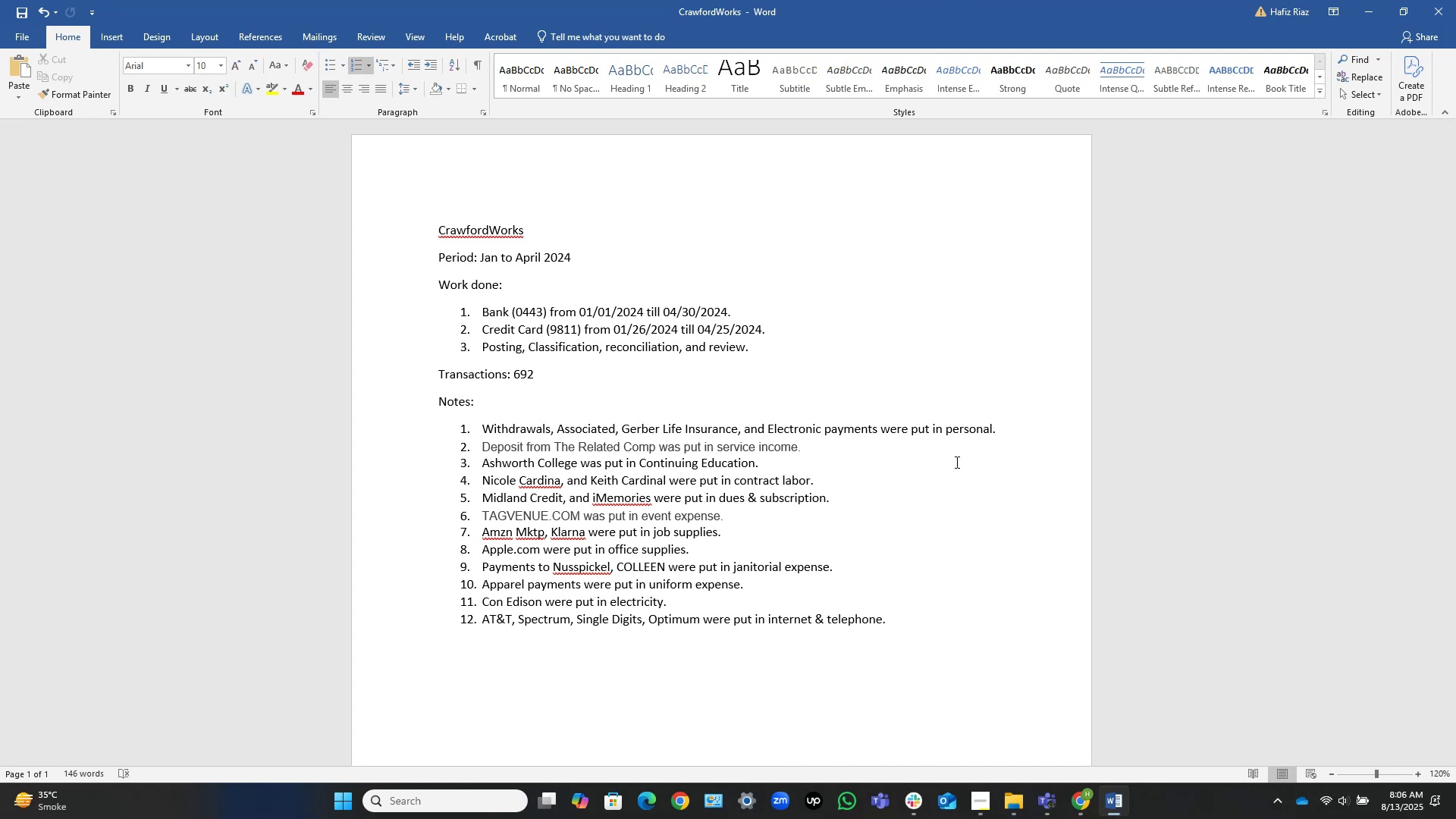 
key(Comma)
 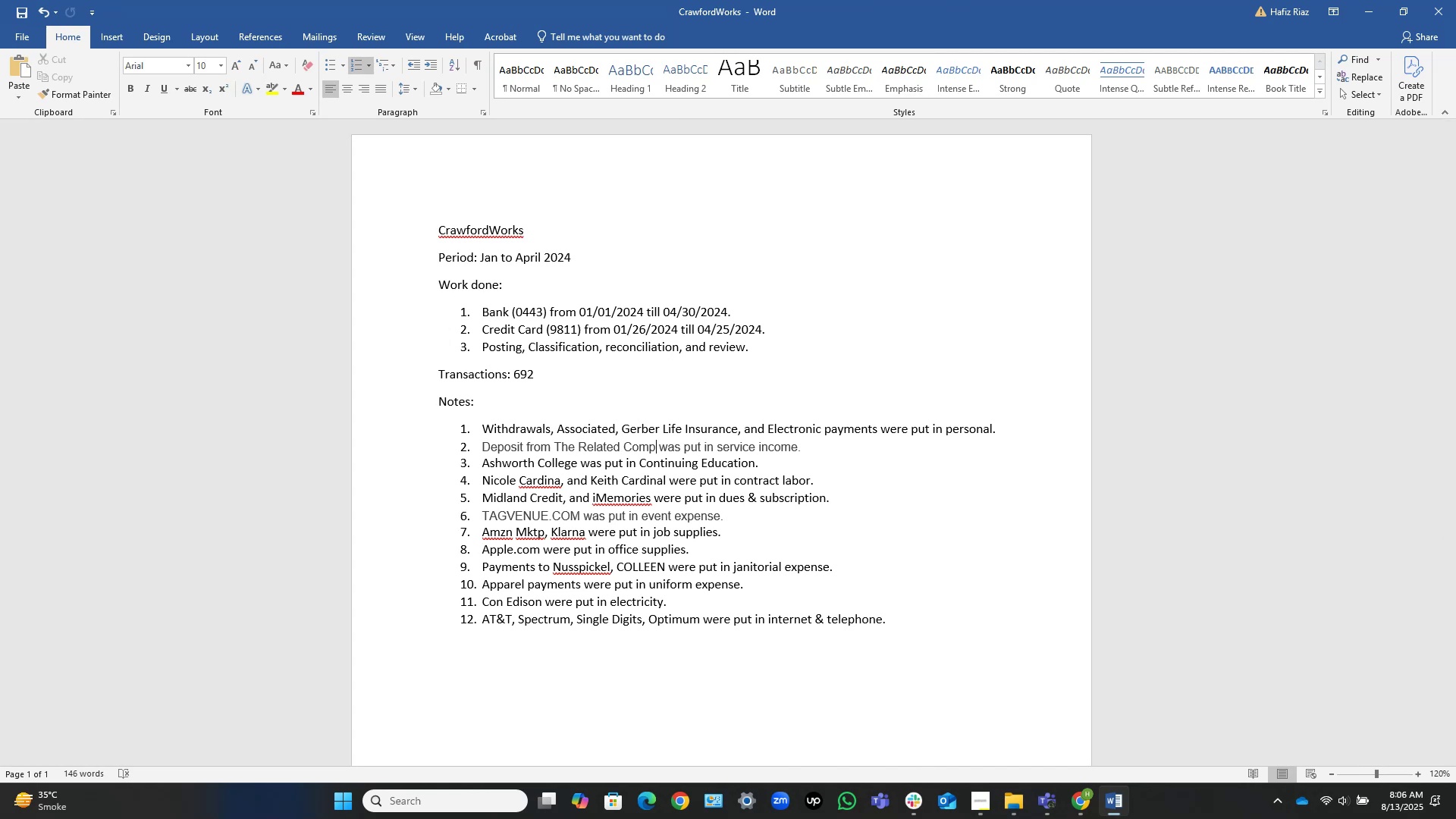 
key(Space)
 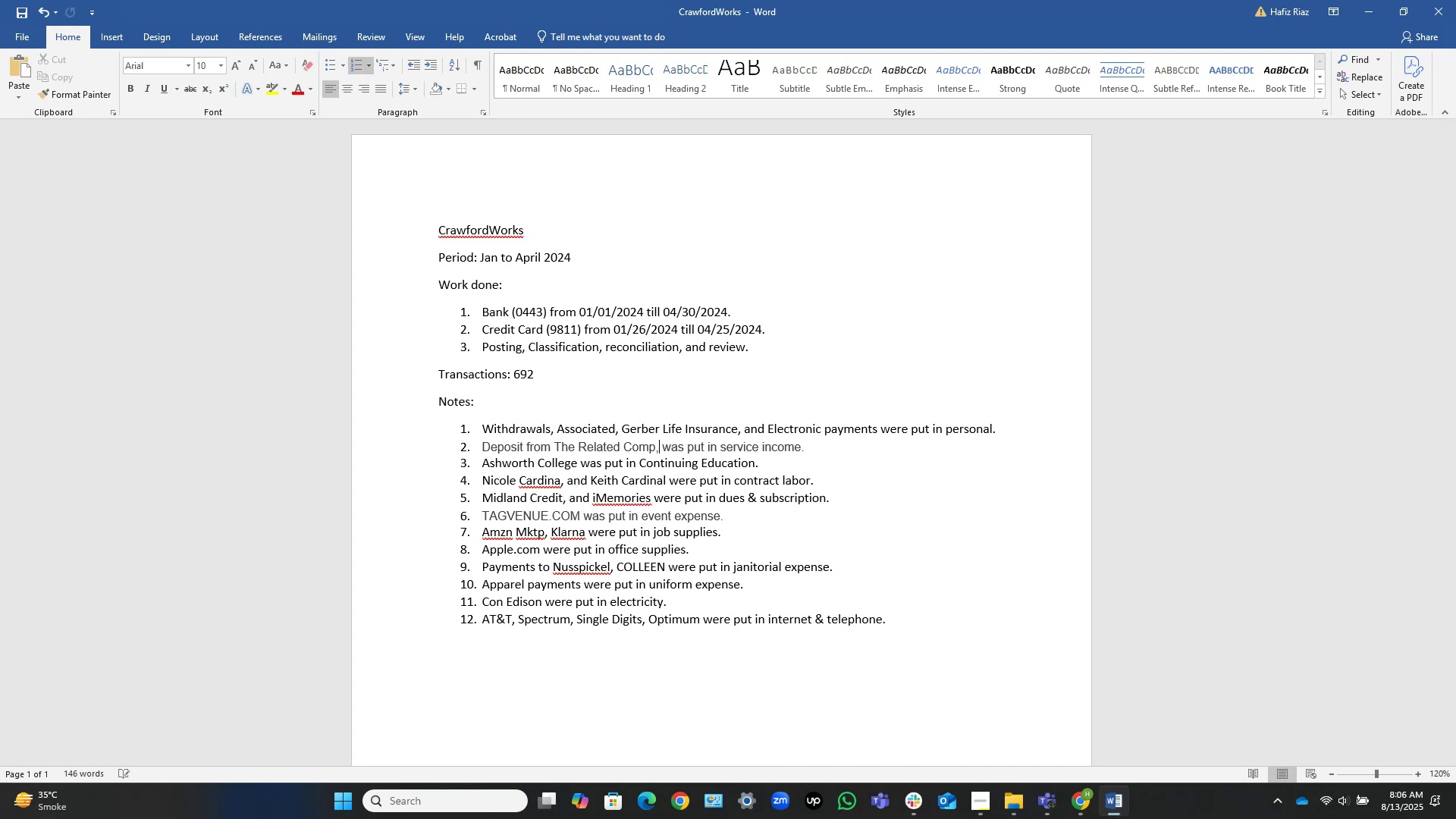 
key(Control+ControlLeft)
 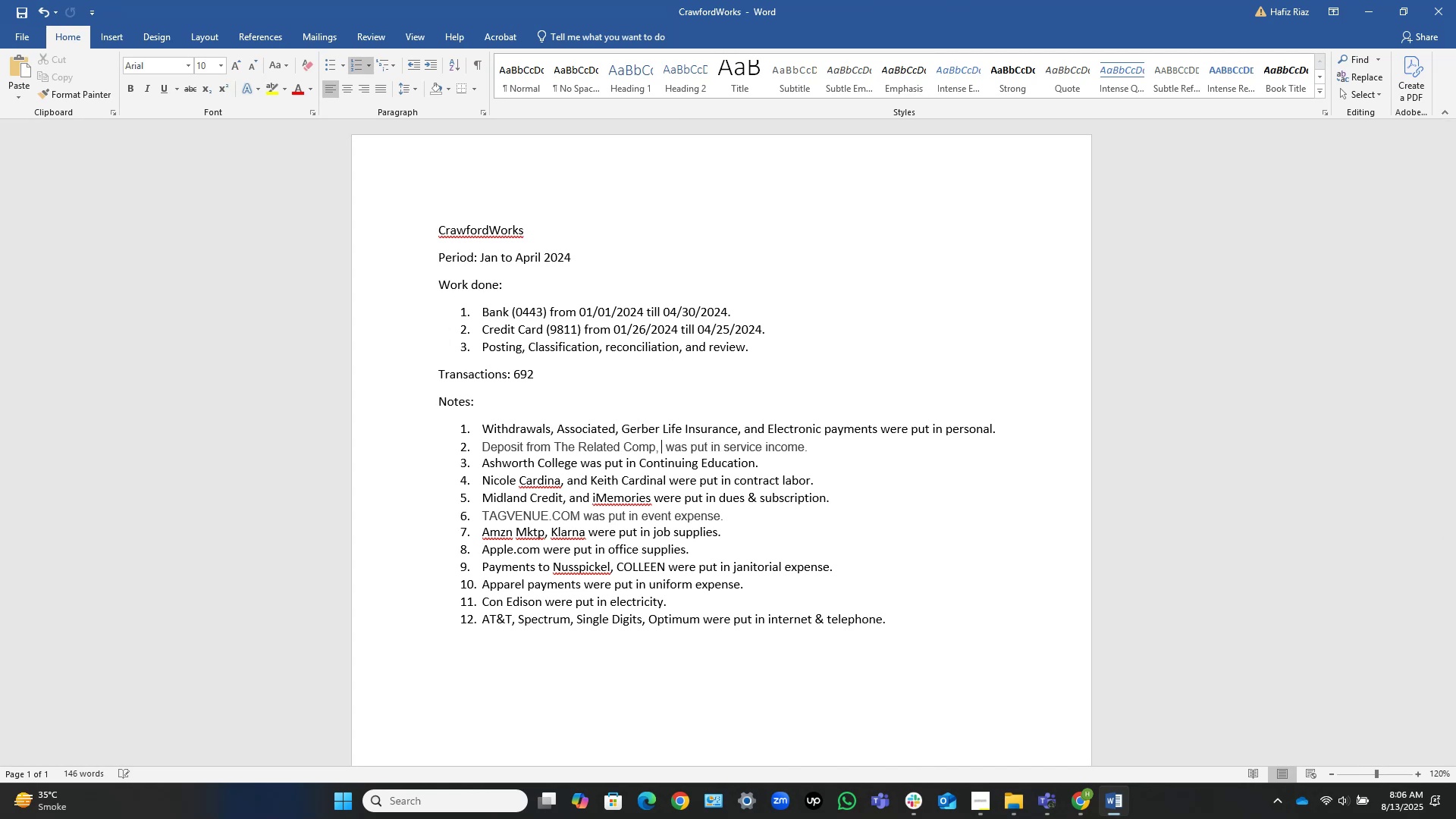 
key(Control+V)
 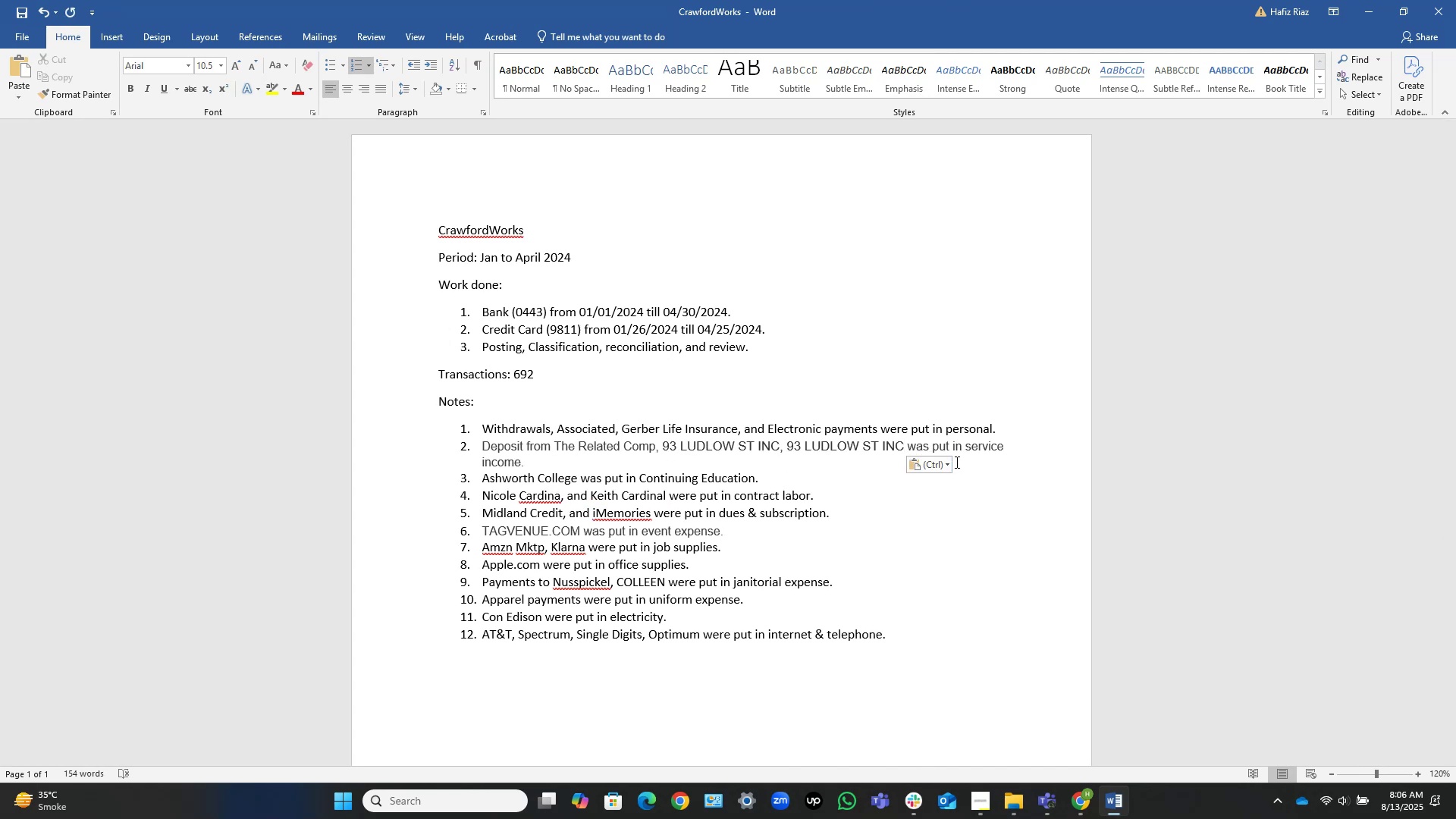 
left_click([1376, 0])
 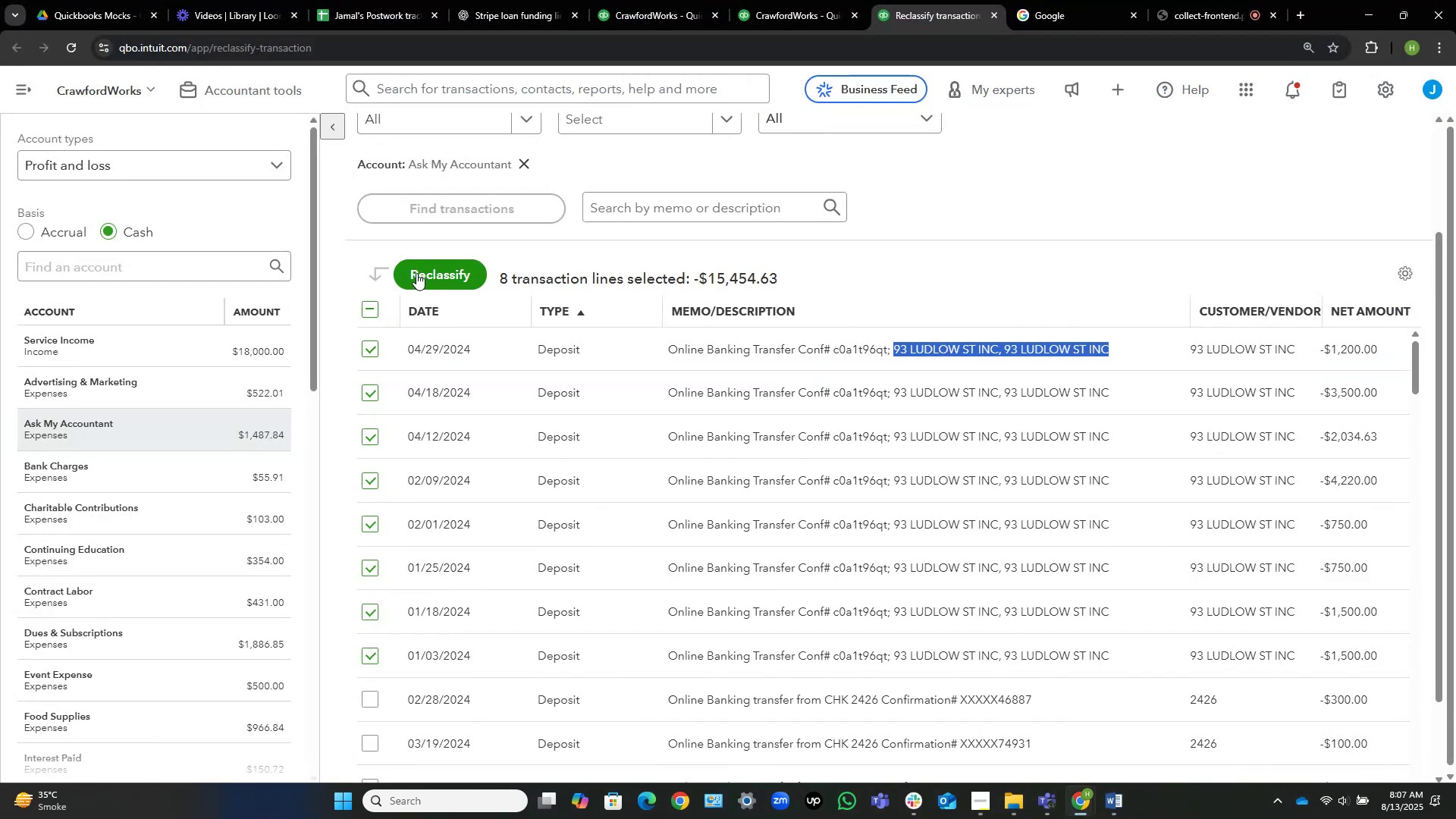 
left_click([422, 268])
 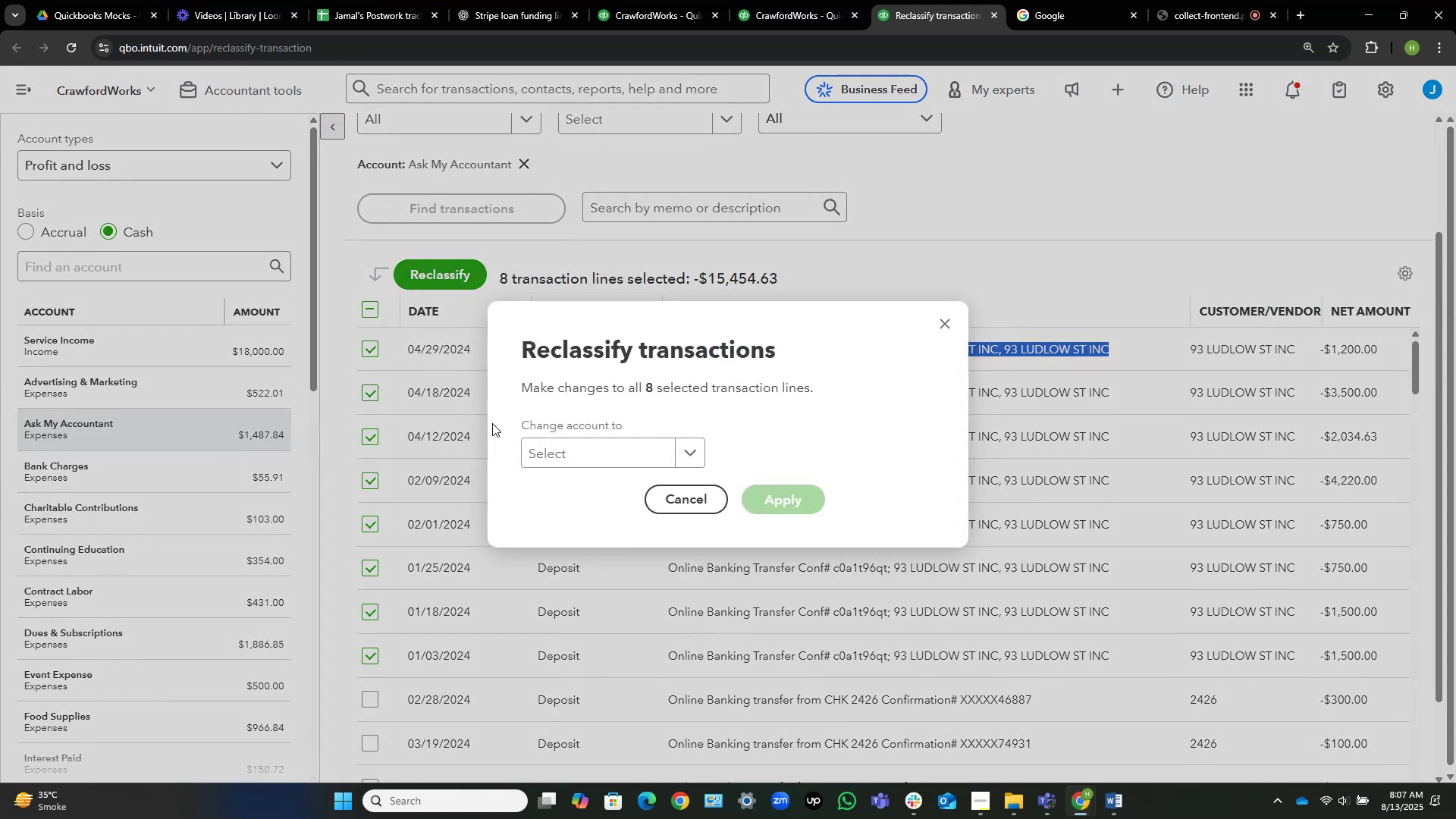 
left_click([565, 460])
 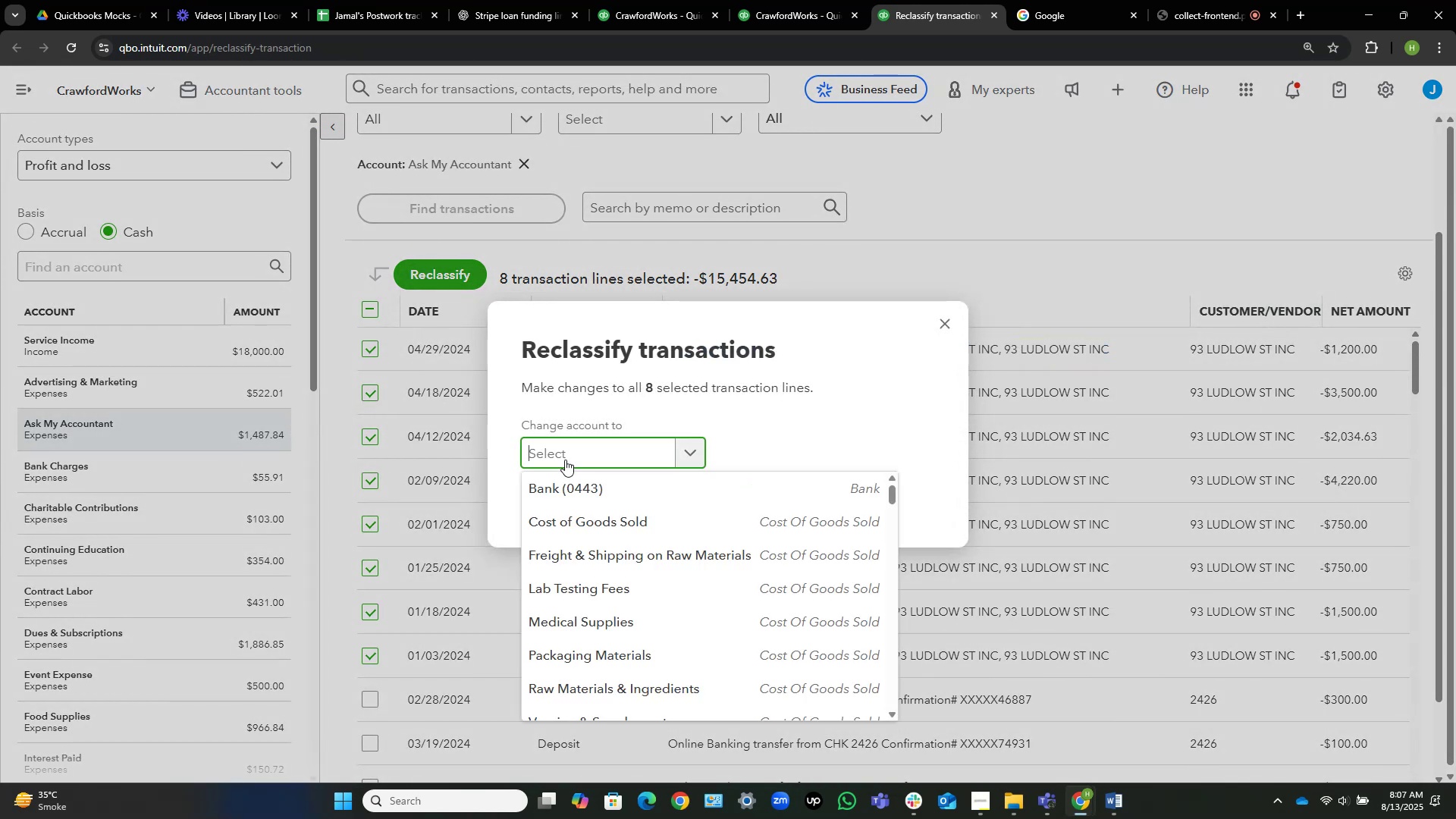 
type(serv)
 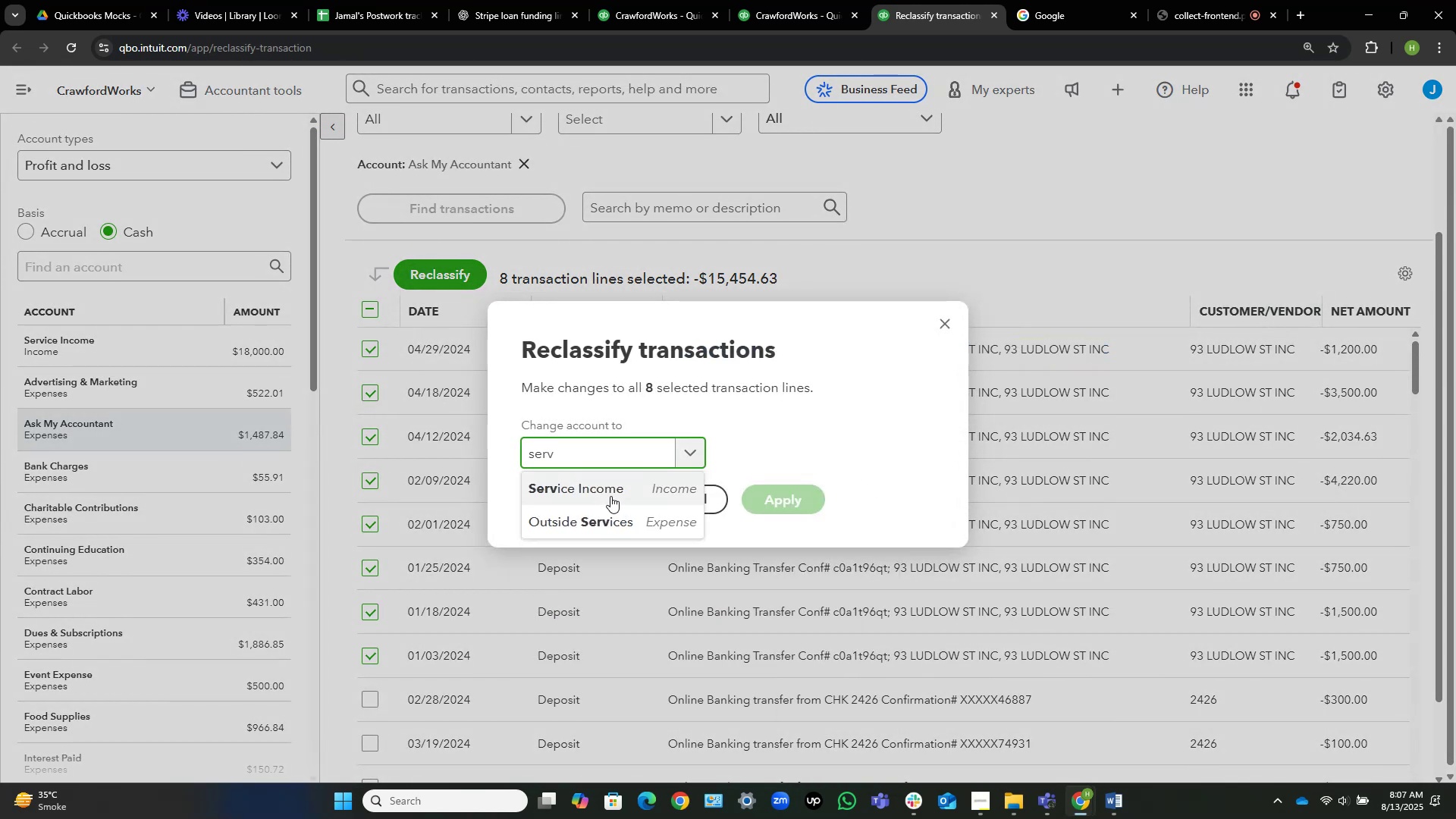 
left_click([608, 483])
 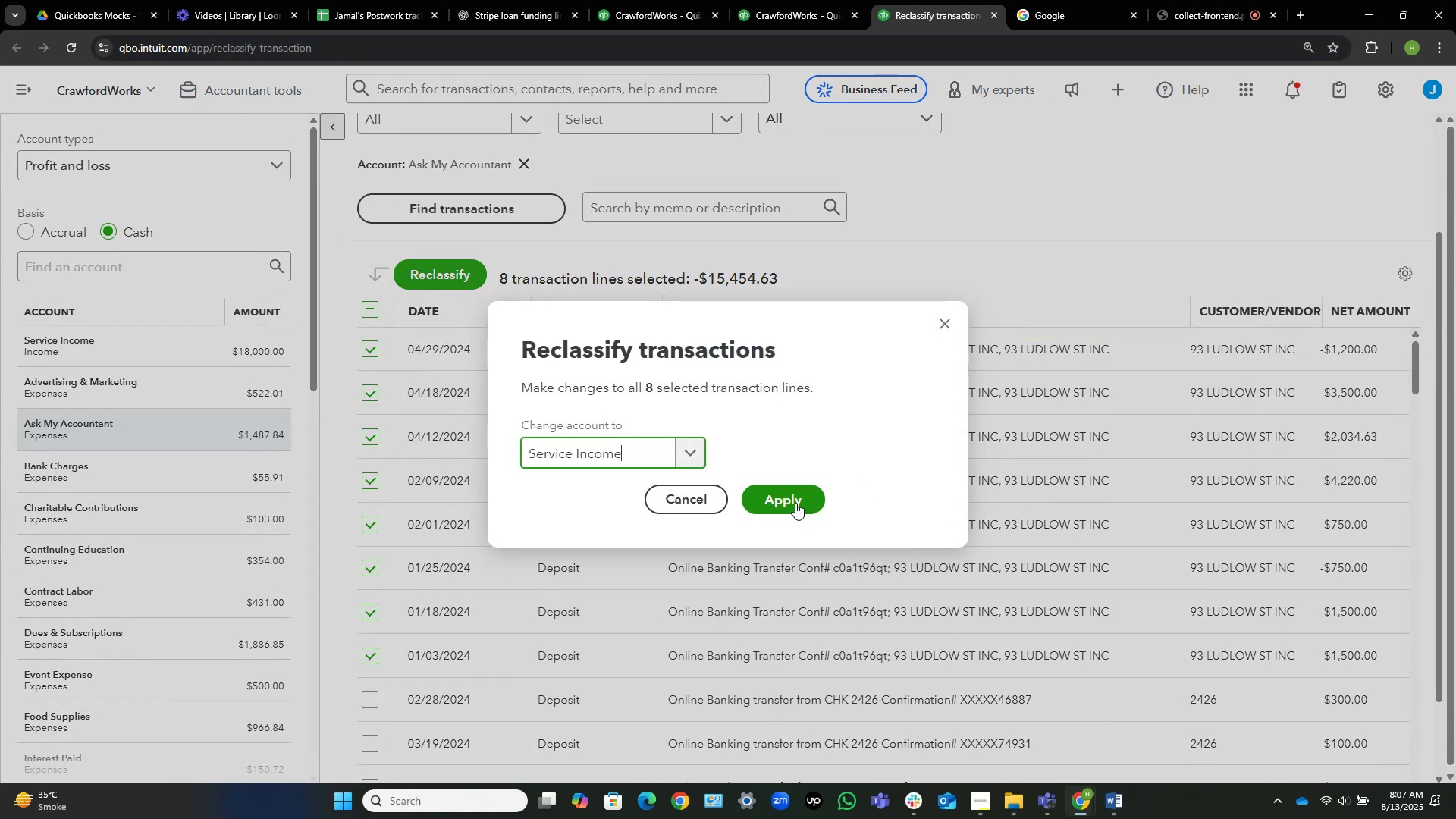 
left_click([791, 493])
 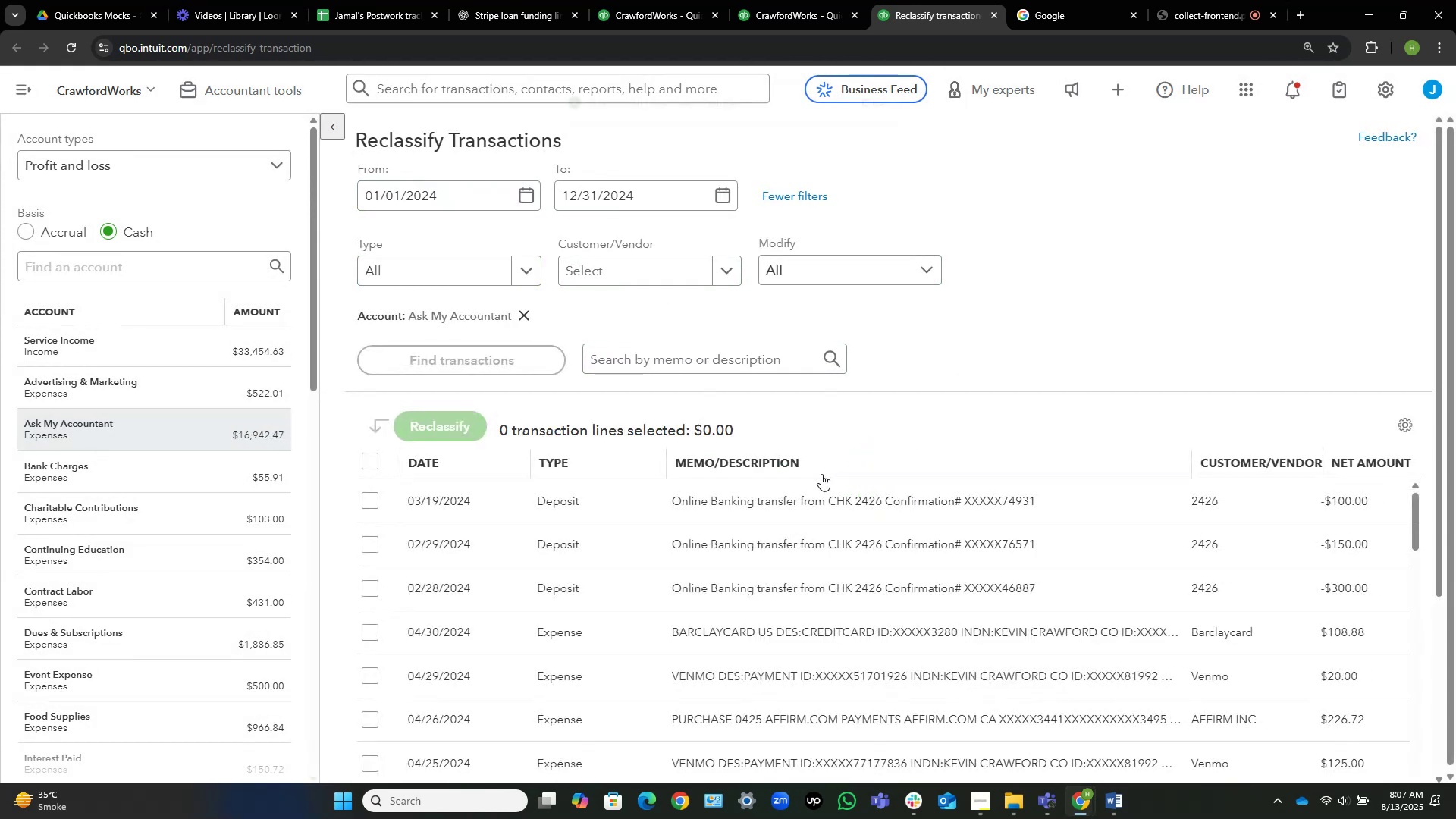 
scroll: coordinate [927, 365], scroll_direction: down, amount: 2.0
 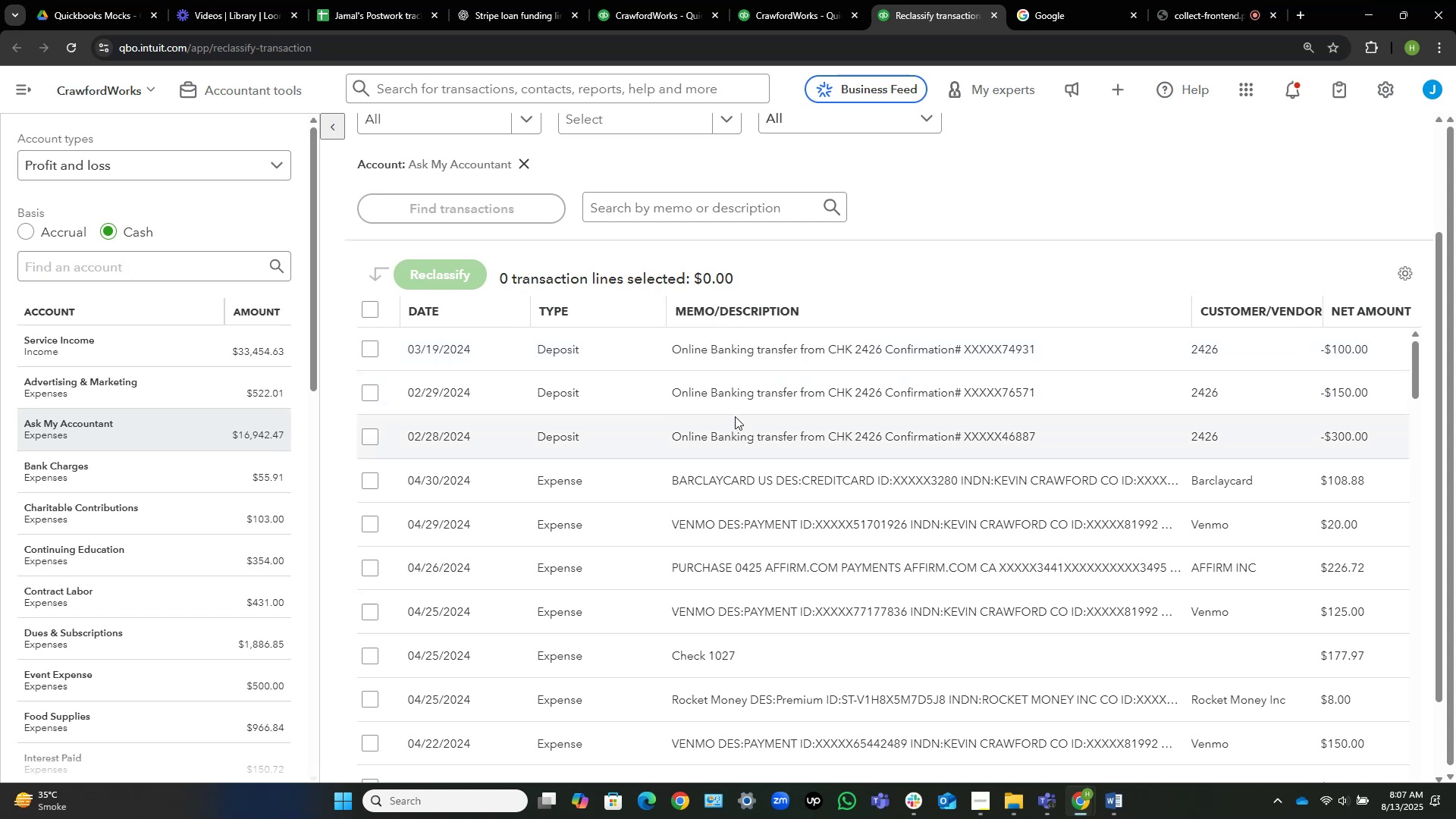 
wait(25.37)
 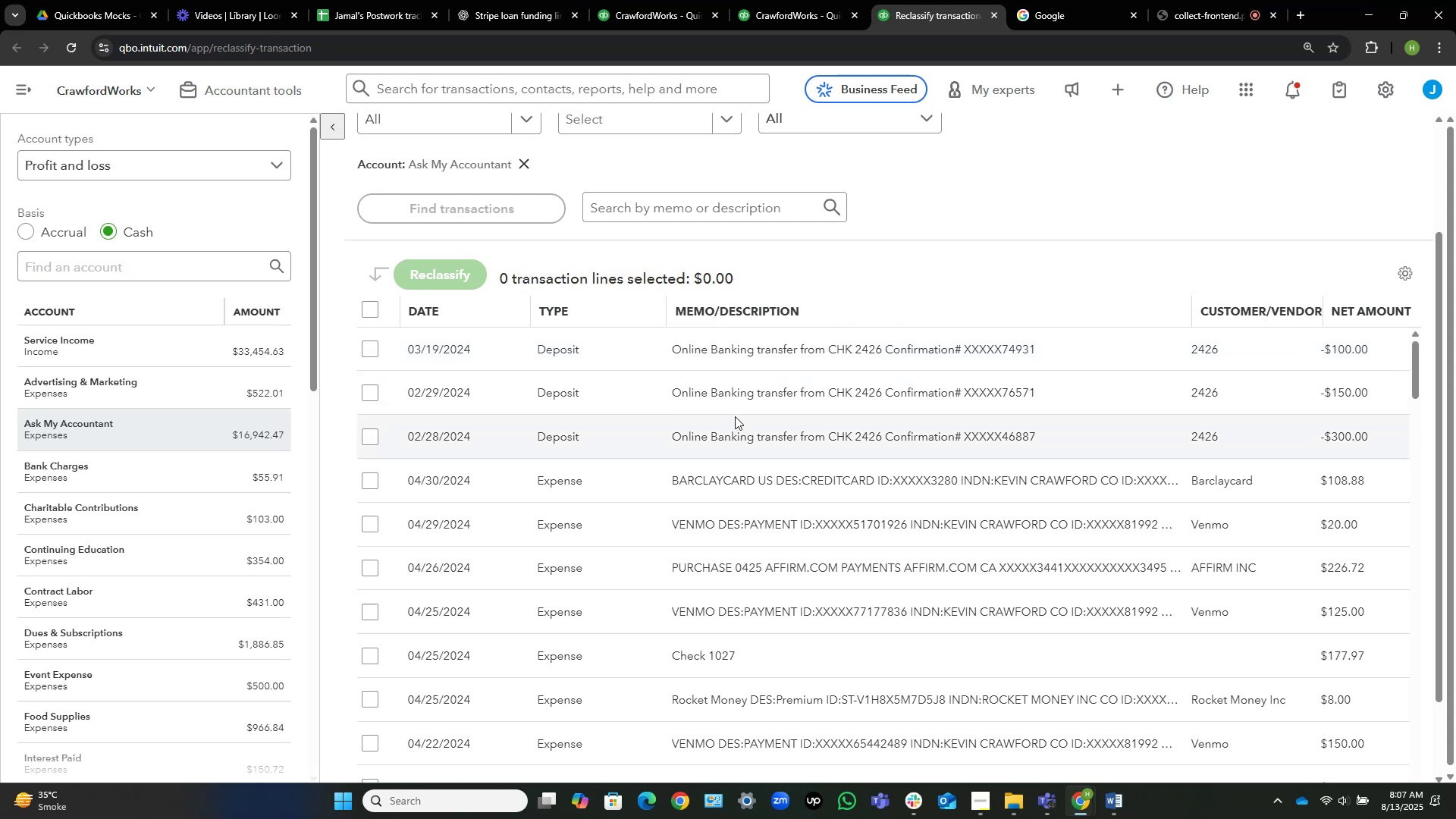 
mouse_move([916, 340])
 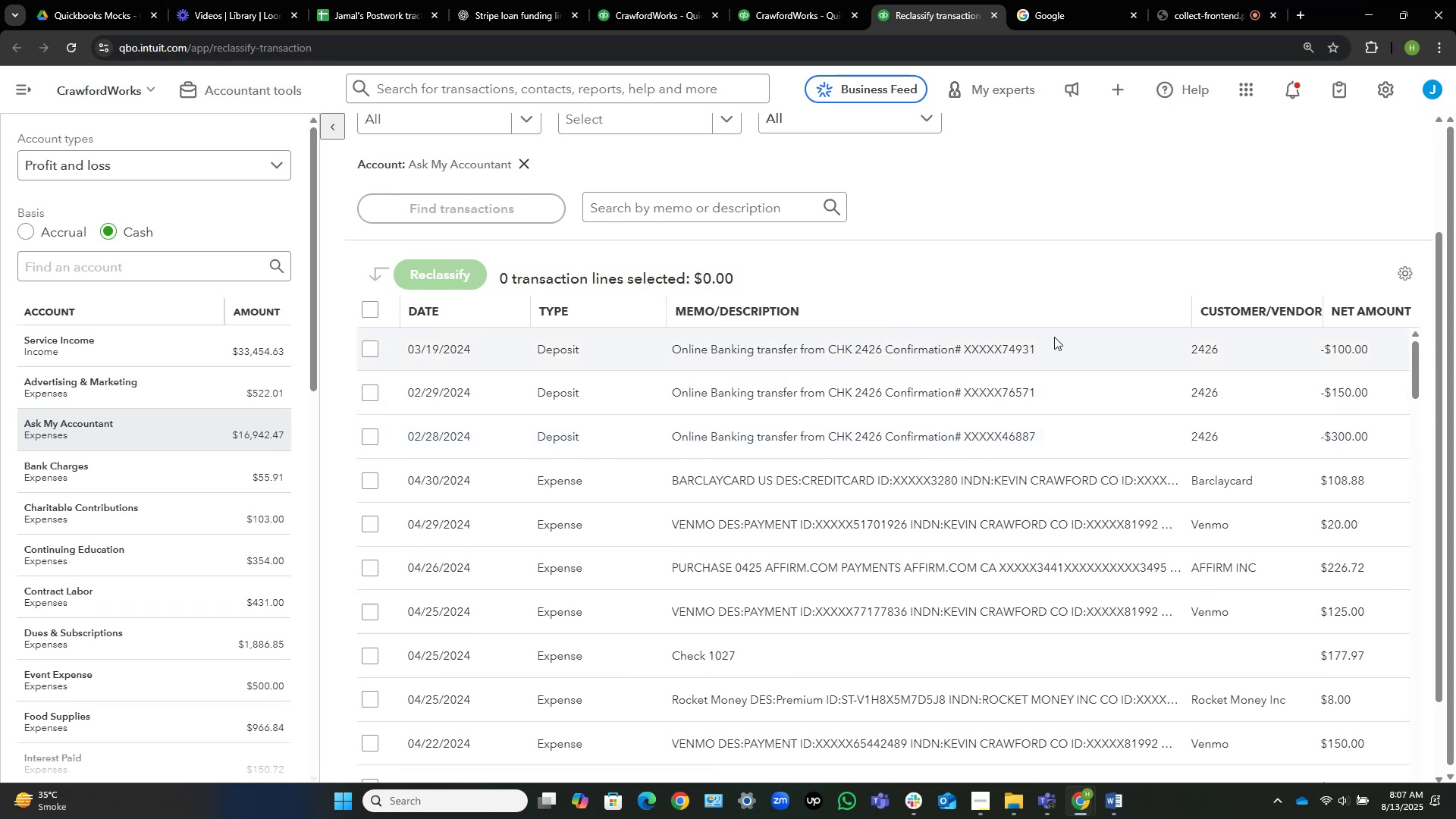 
left_click_drag(start_coordinate=[1054, 336], to_coordinate=[758, 336])
 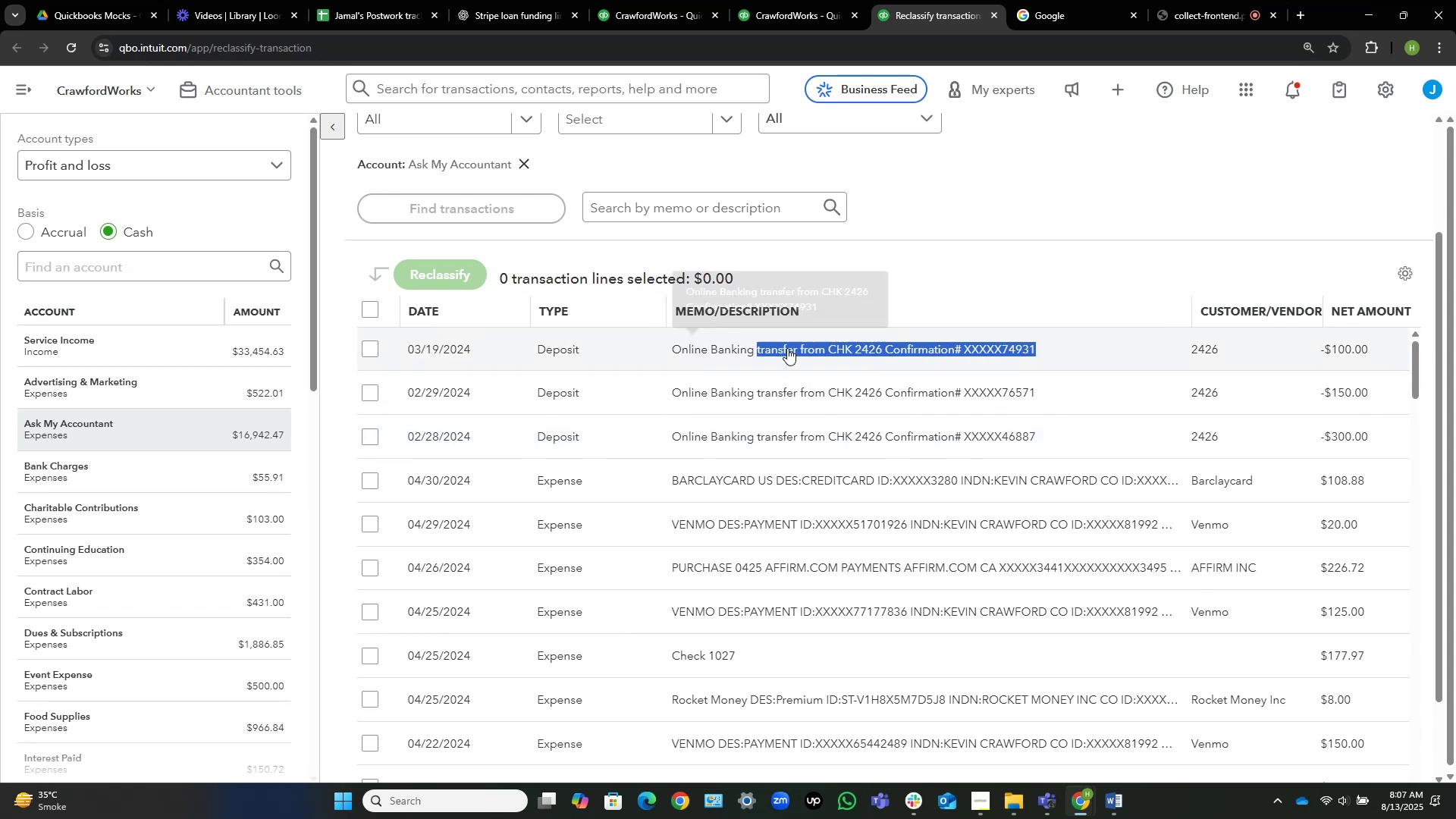 
key(Control+C)
 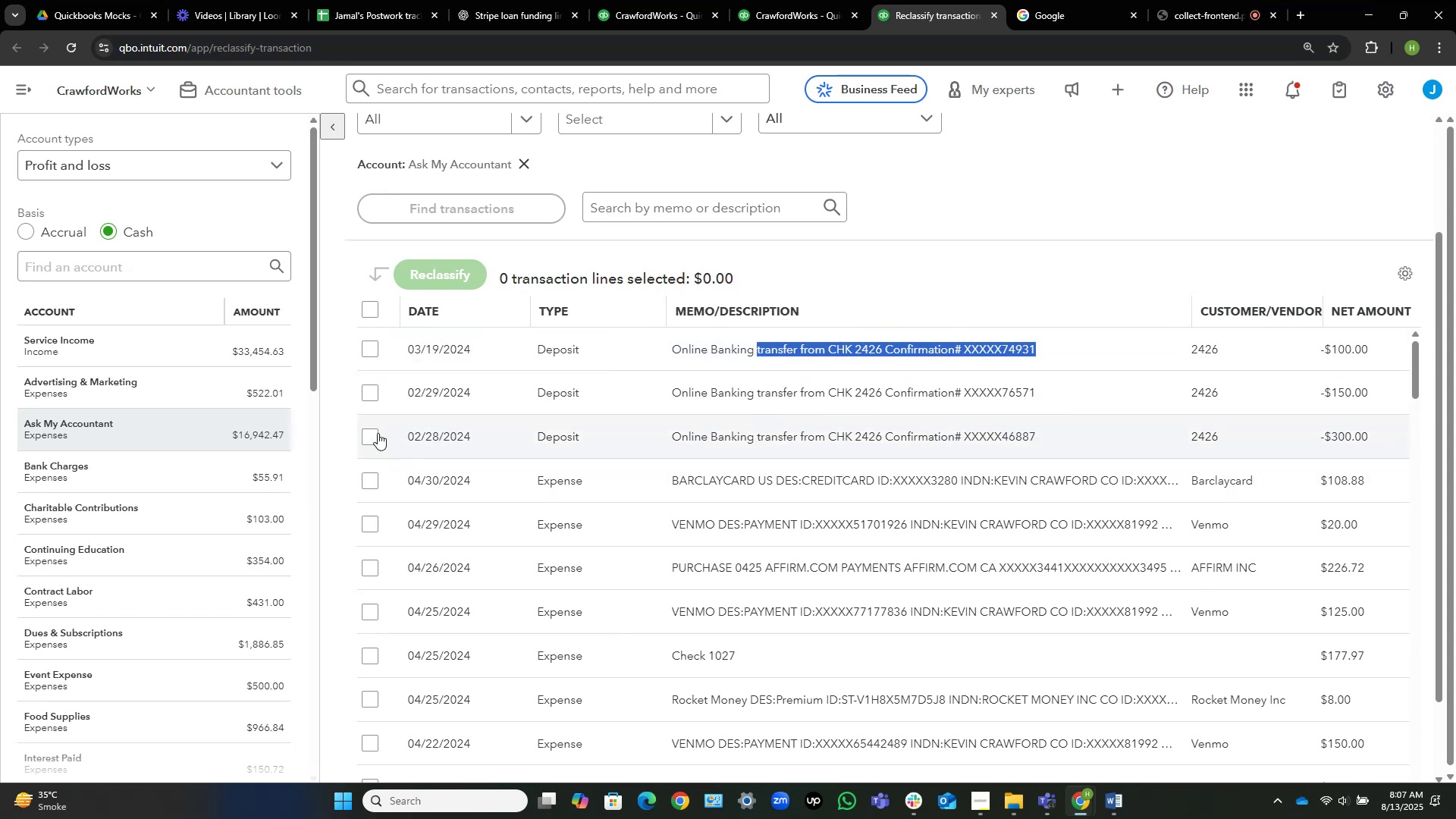 
left_click([375, 434])
 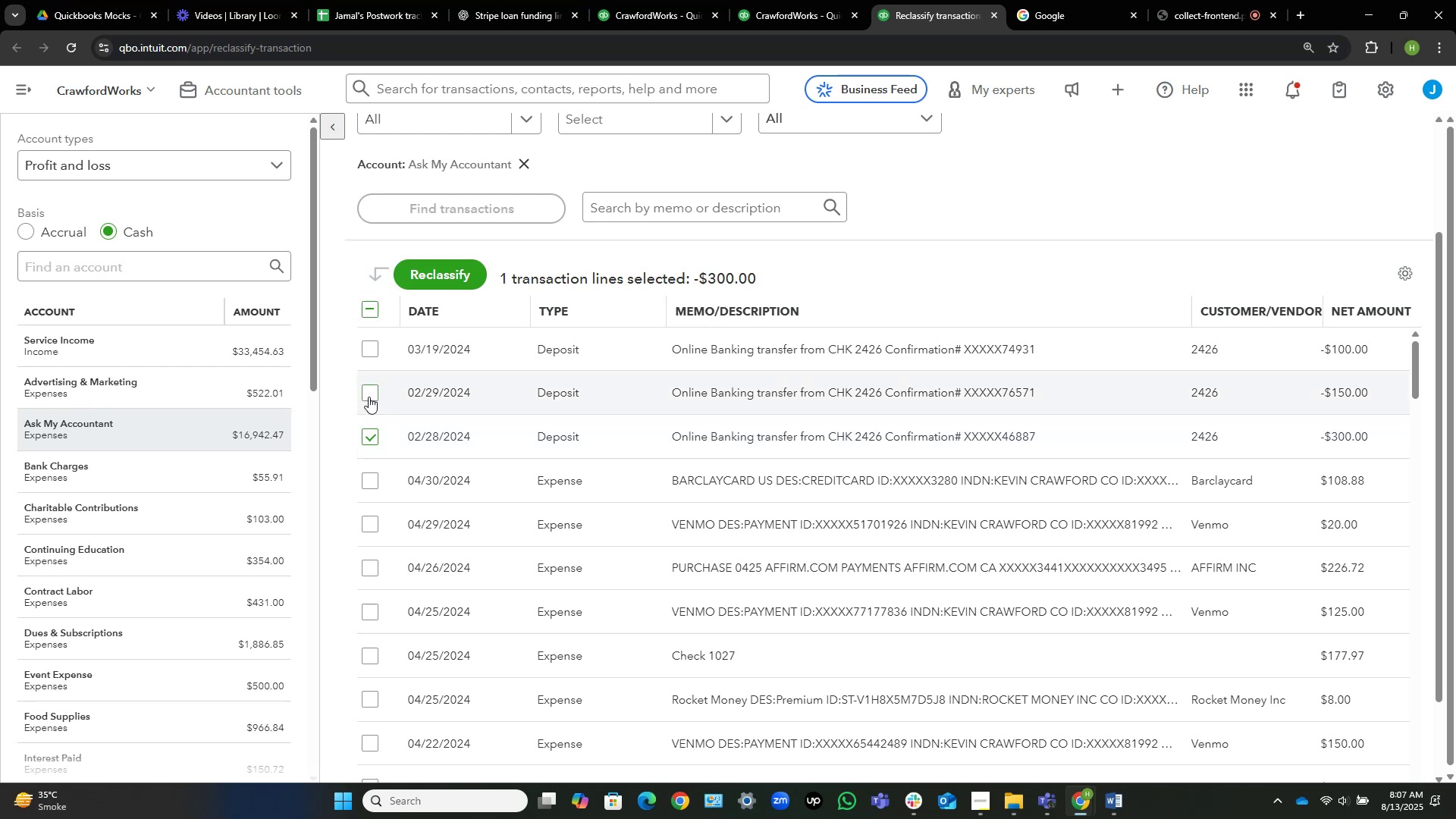 
left_click([369, 396])
 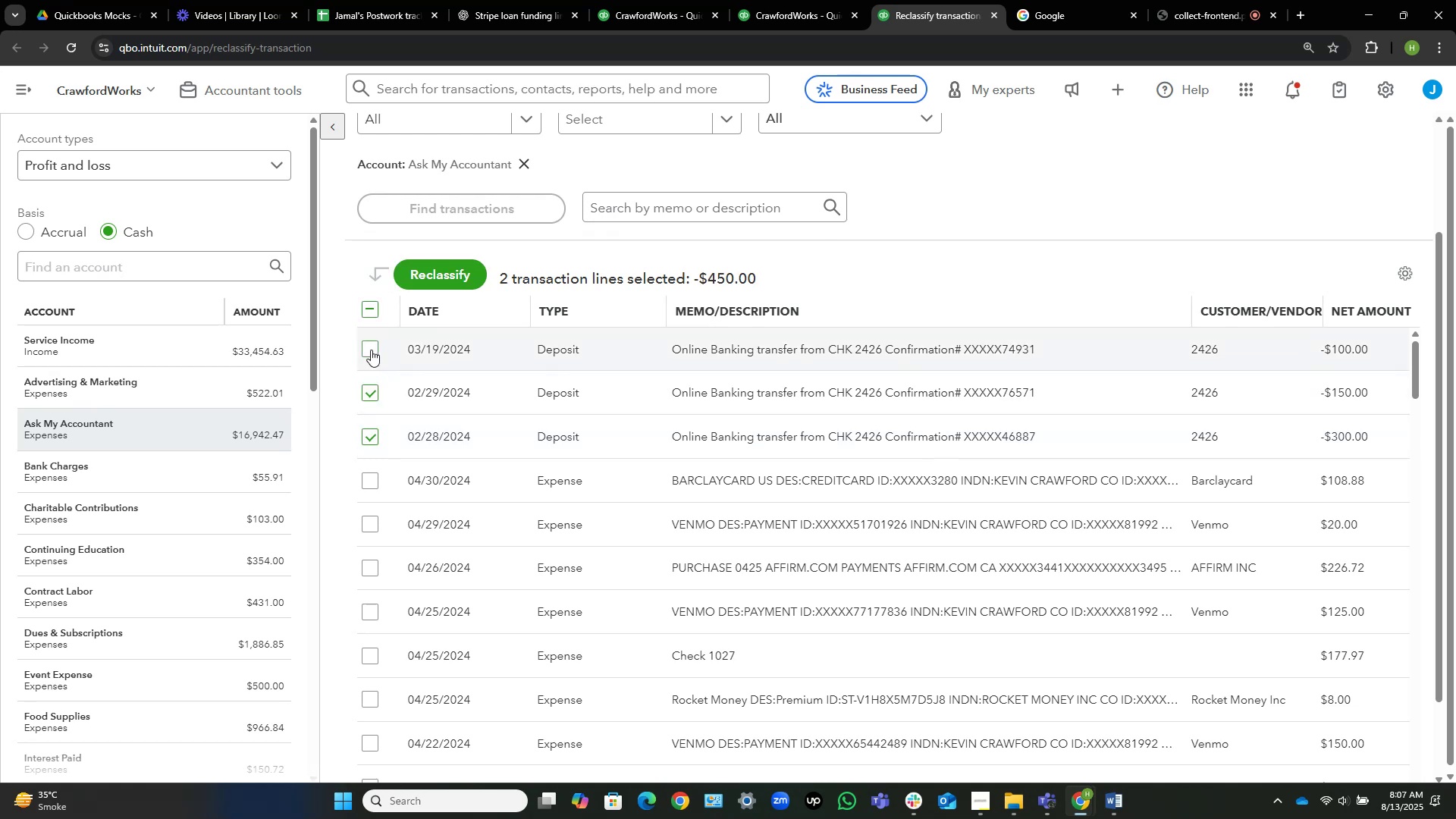 
left_click([370, 350])
 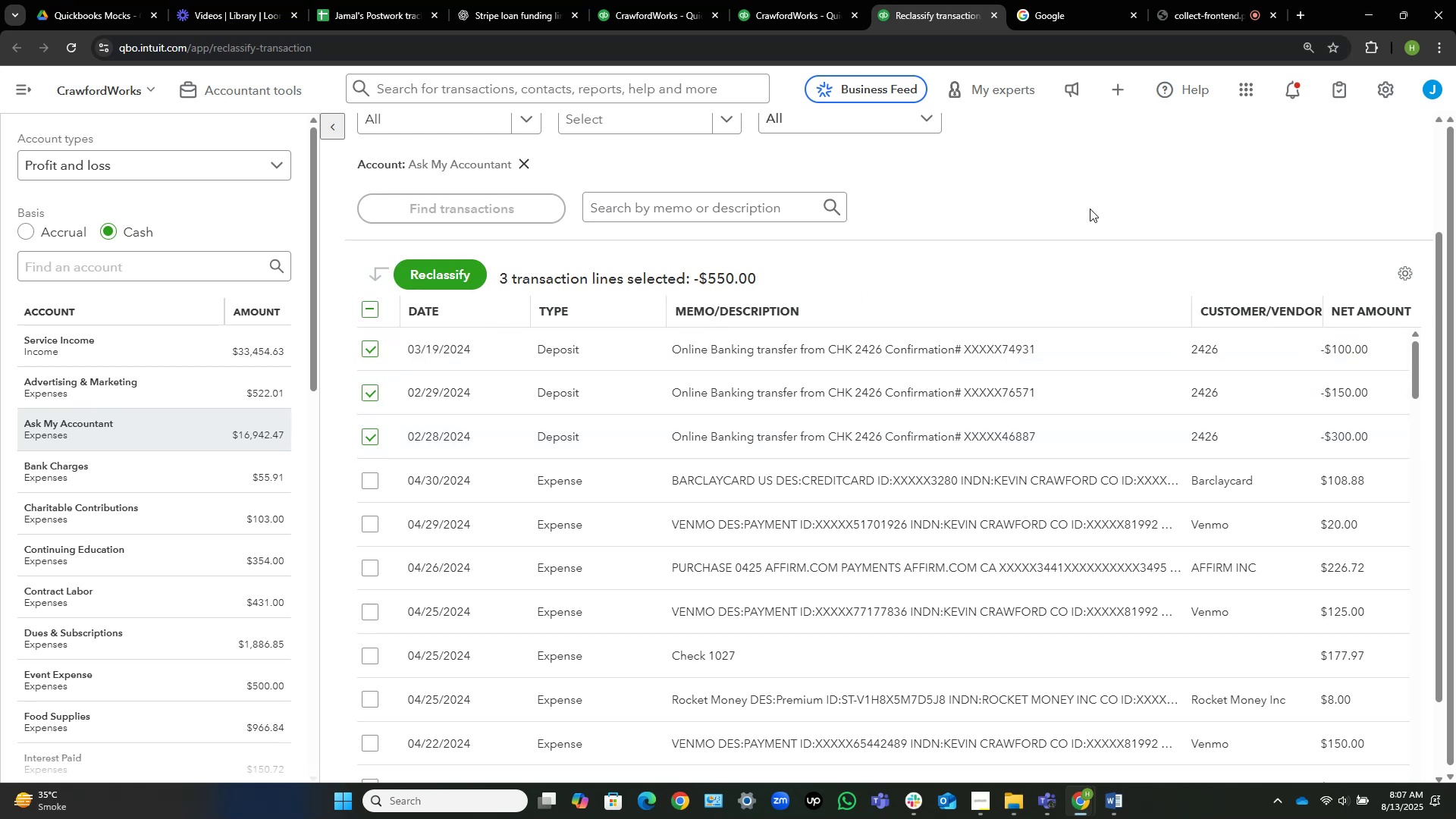 
left_click([1082, 202])
 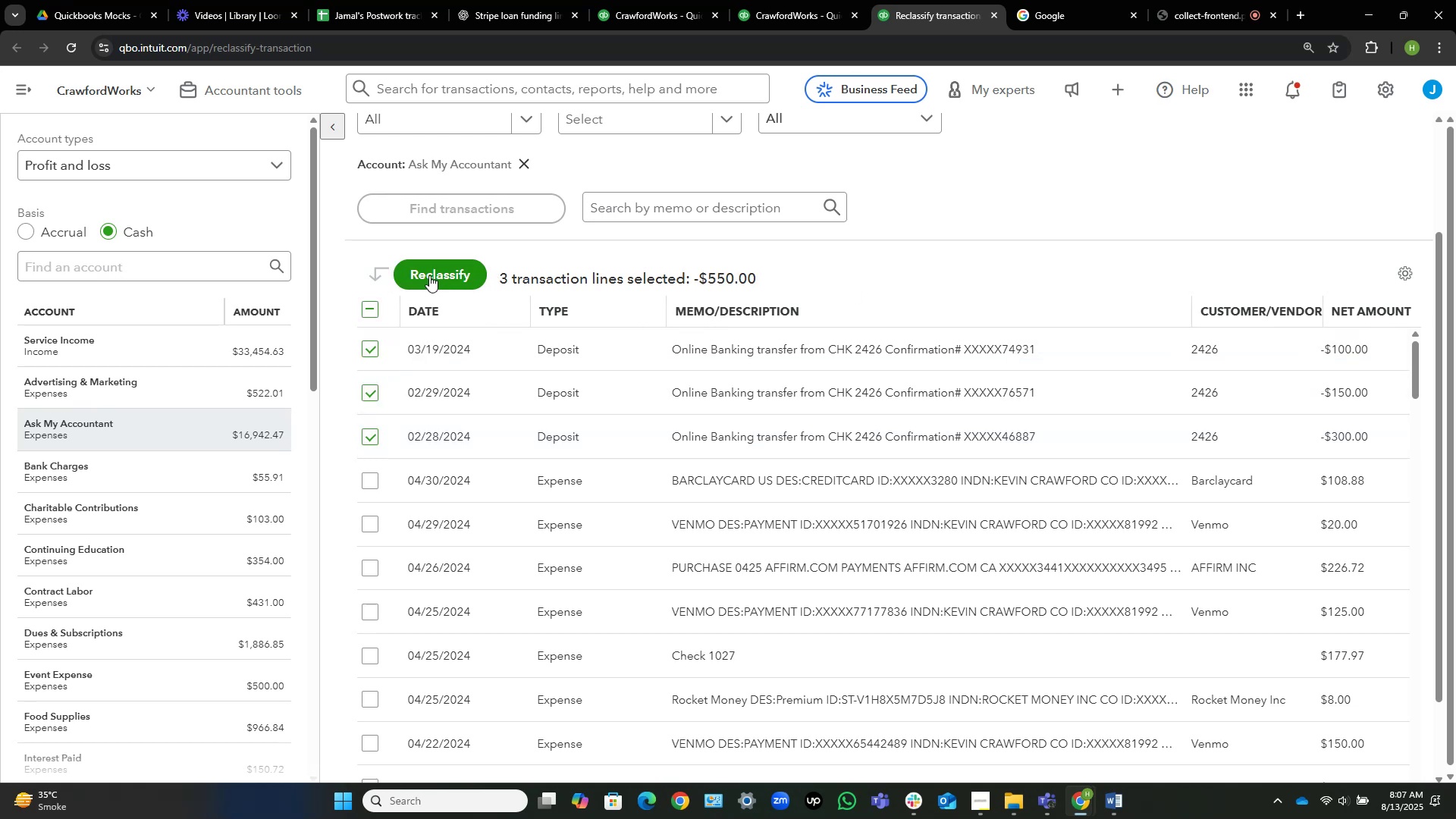 
left_click([432, 272])
 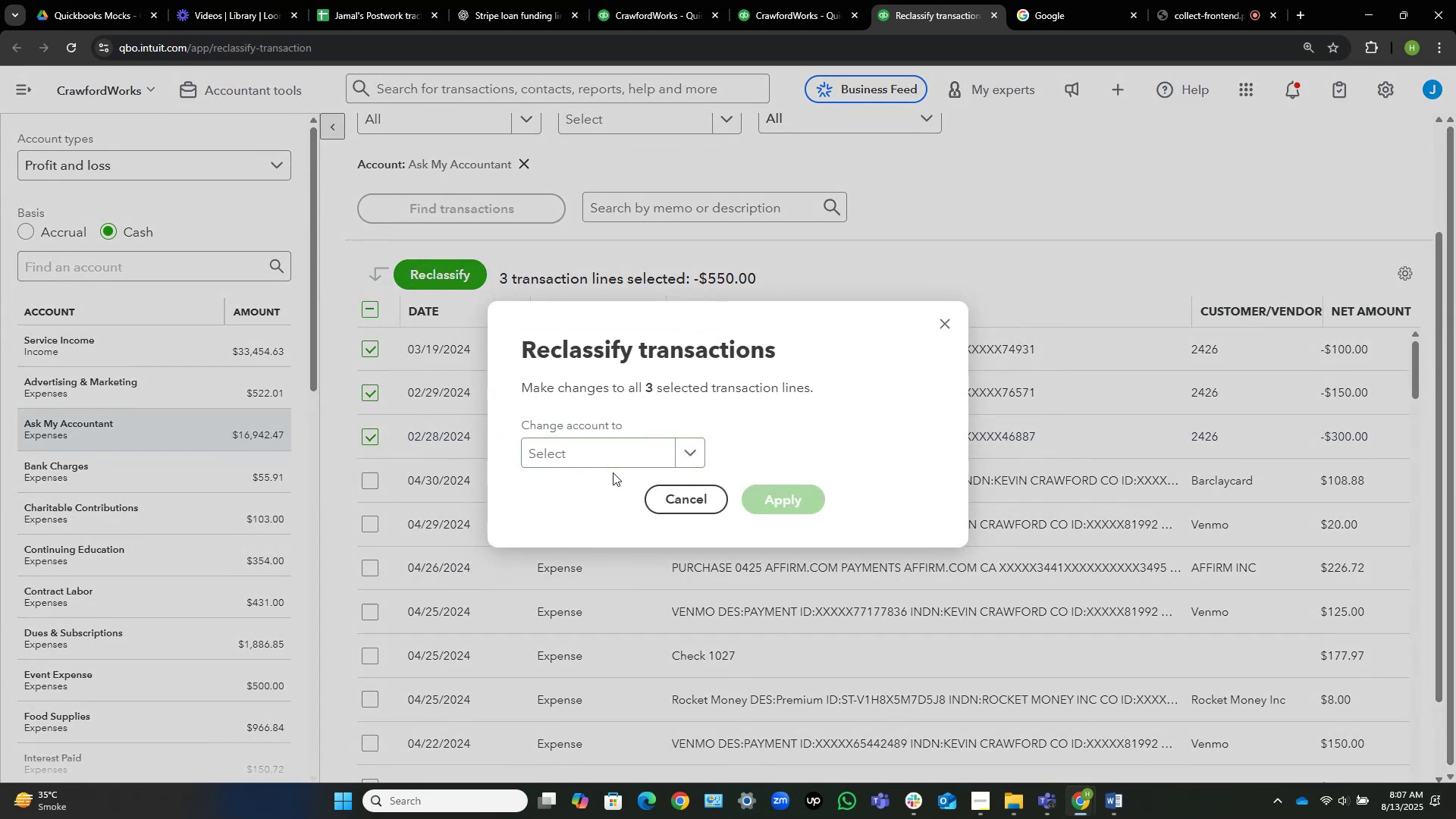 
left_click([610, 450])
 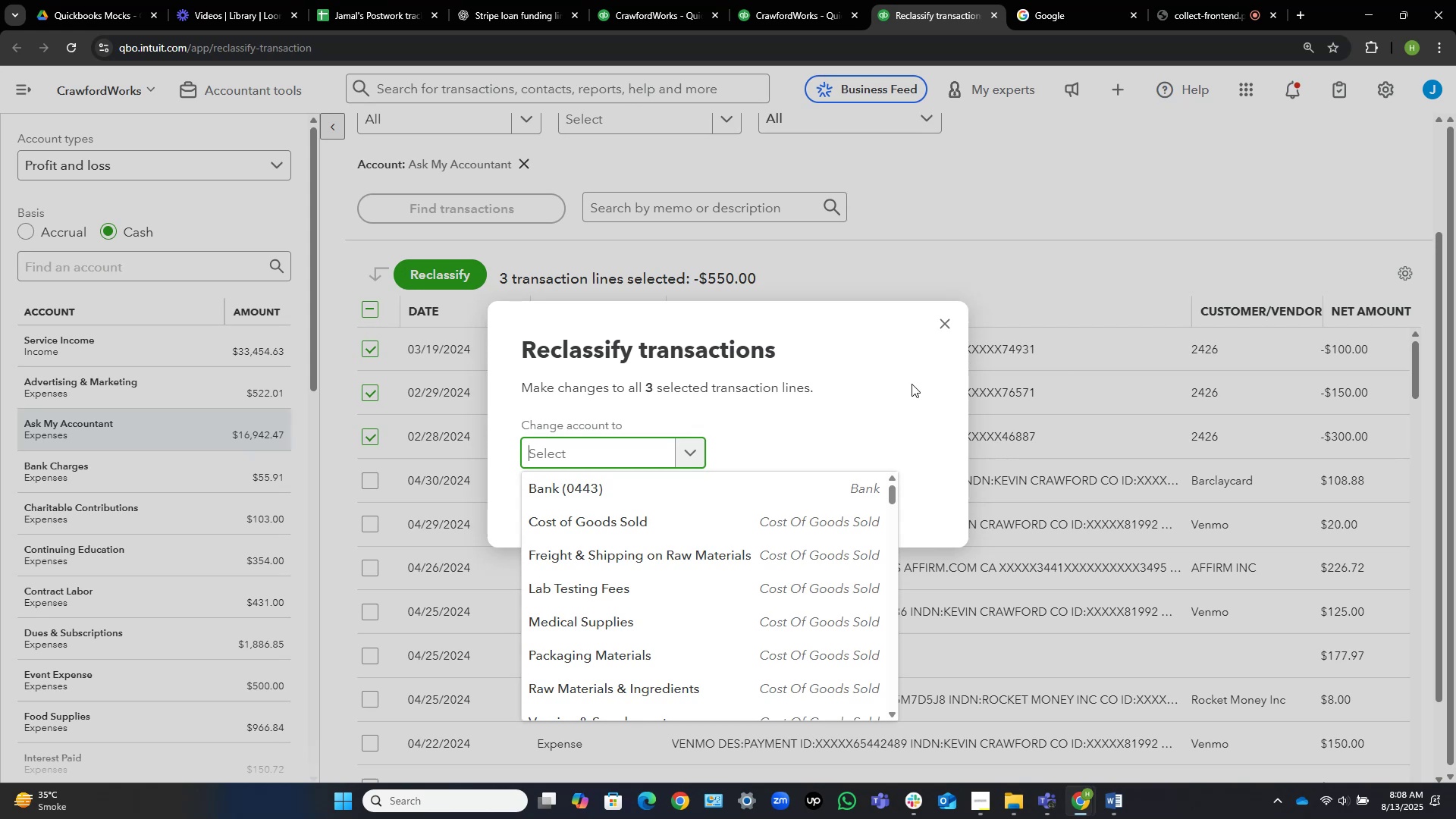 
wait(22.06)
 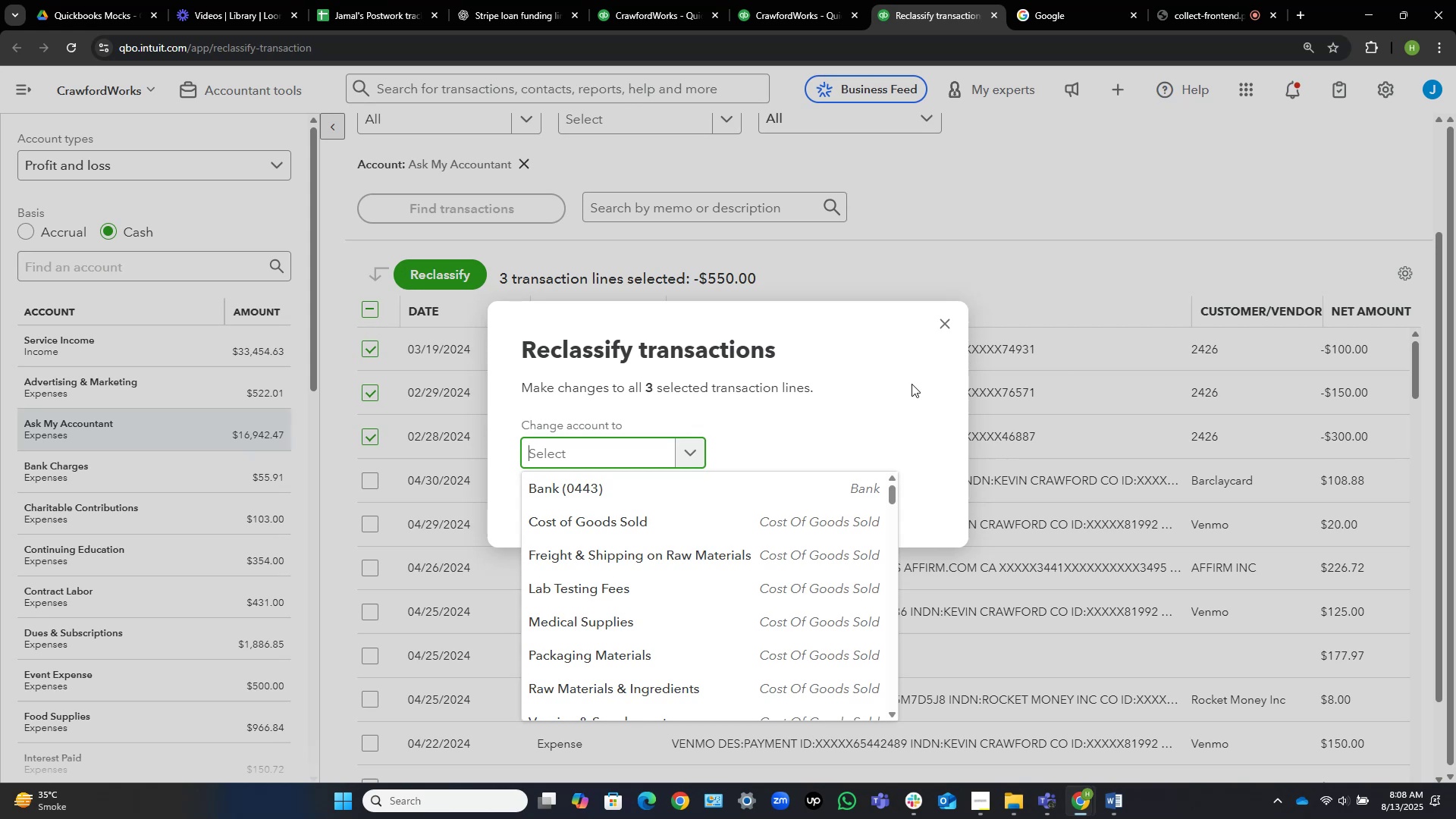 
type(owner)
 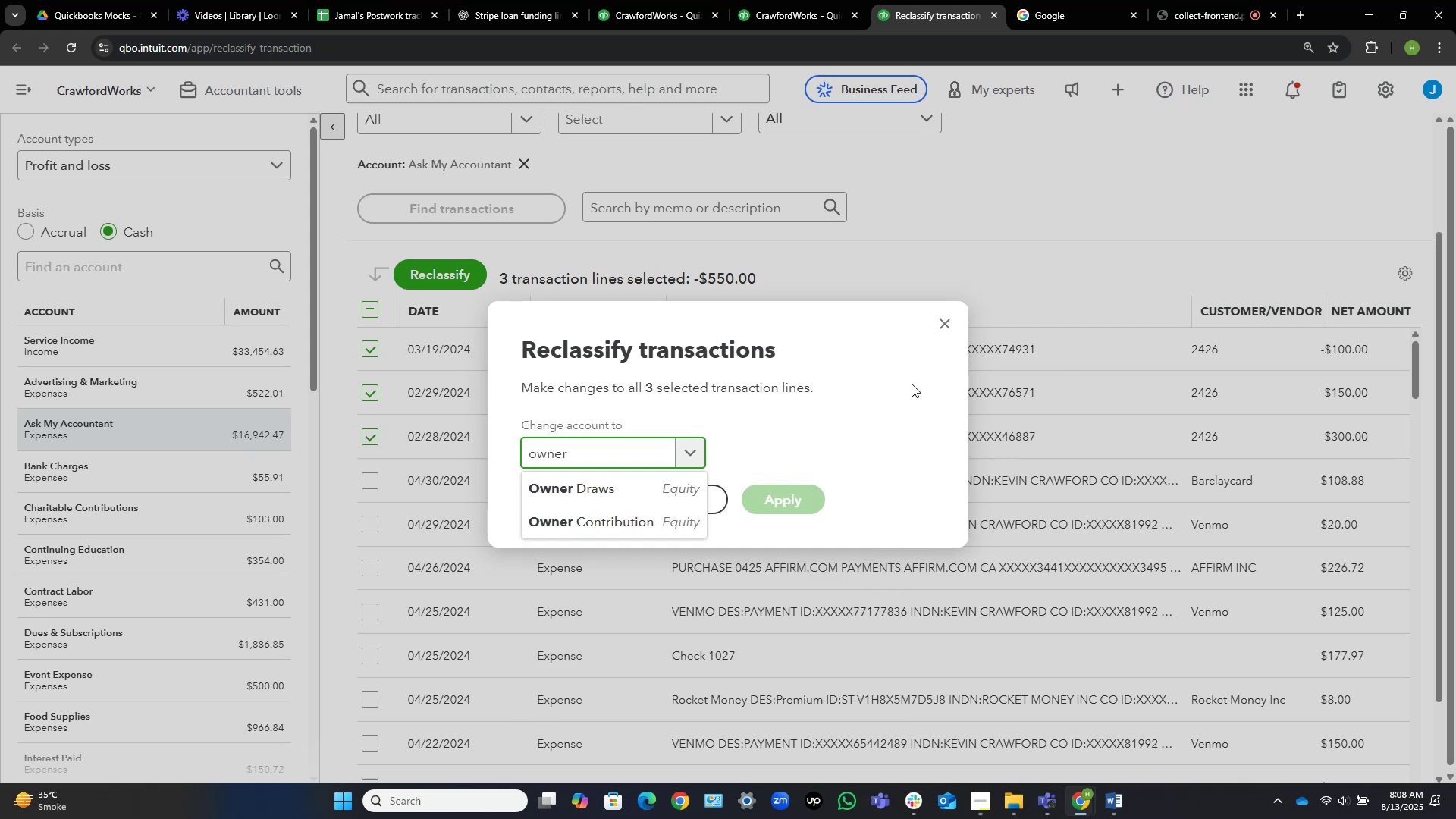 
key(ArrowDown)
 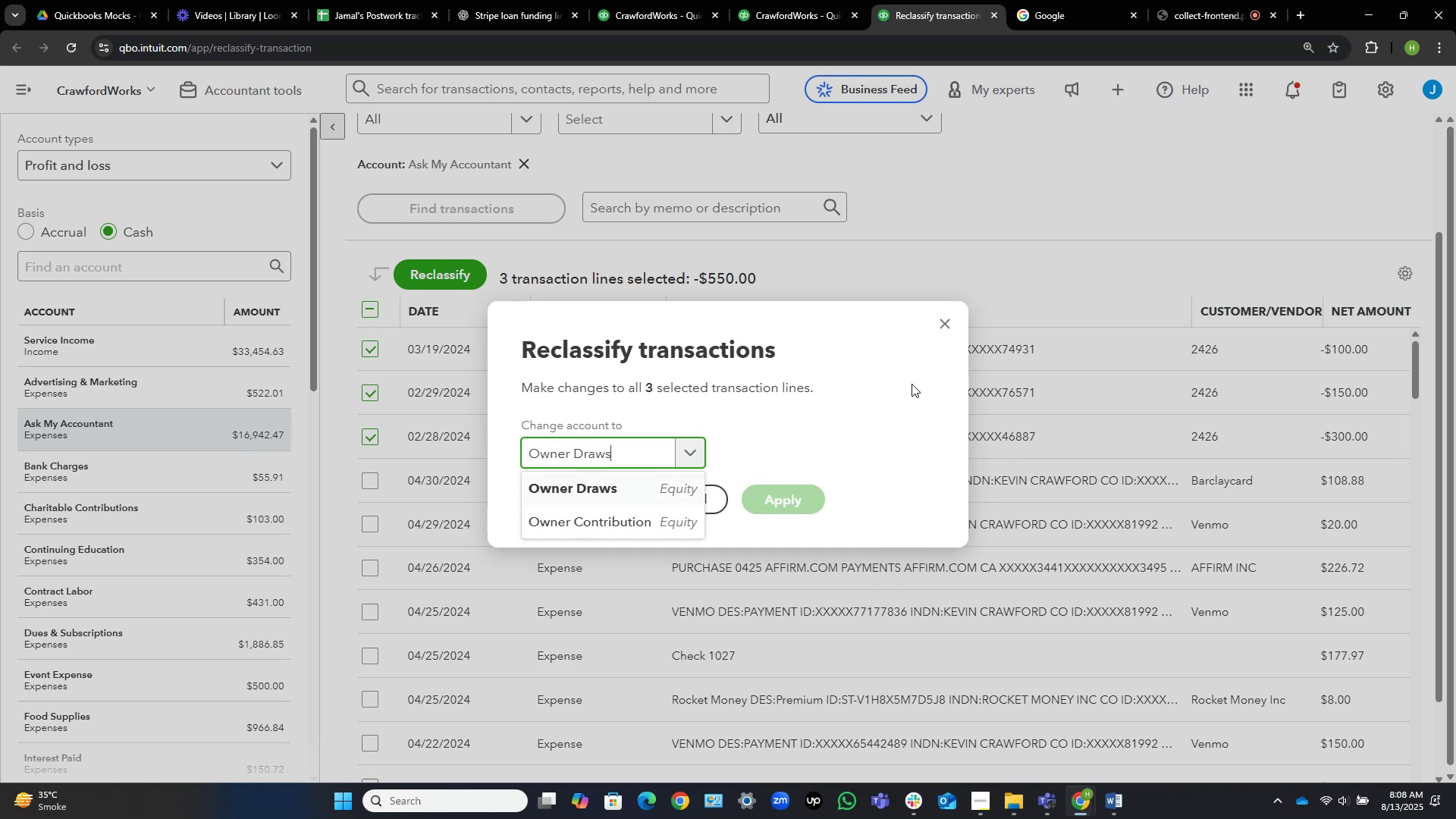 
key(ArrowDown)
 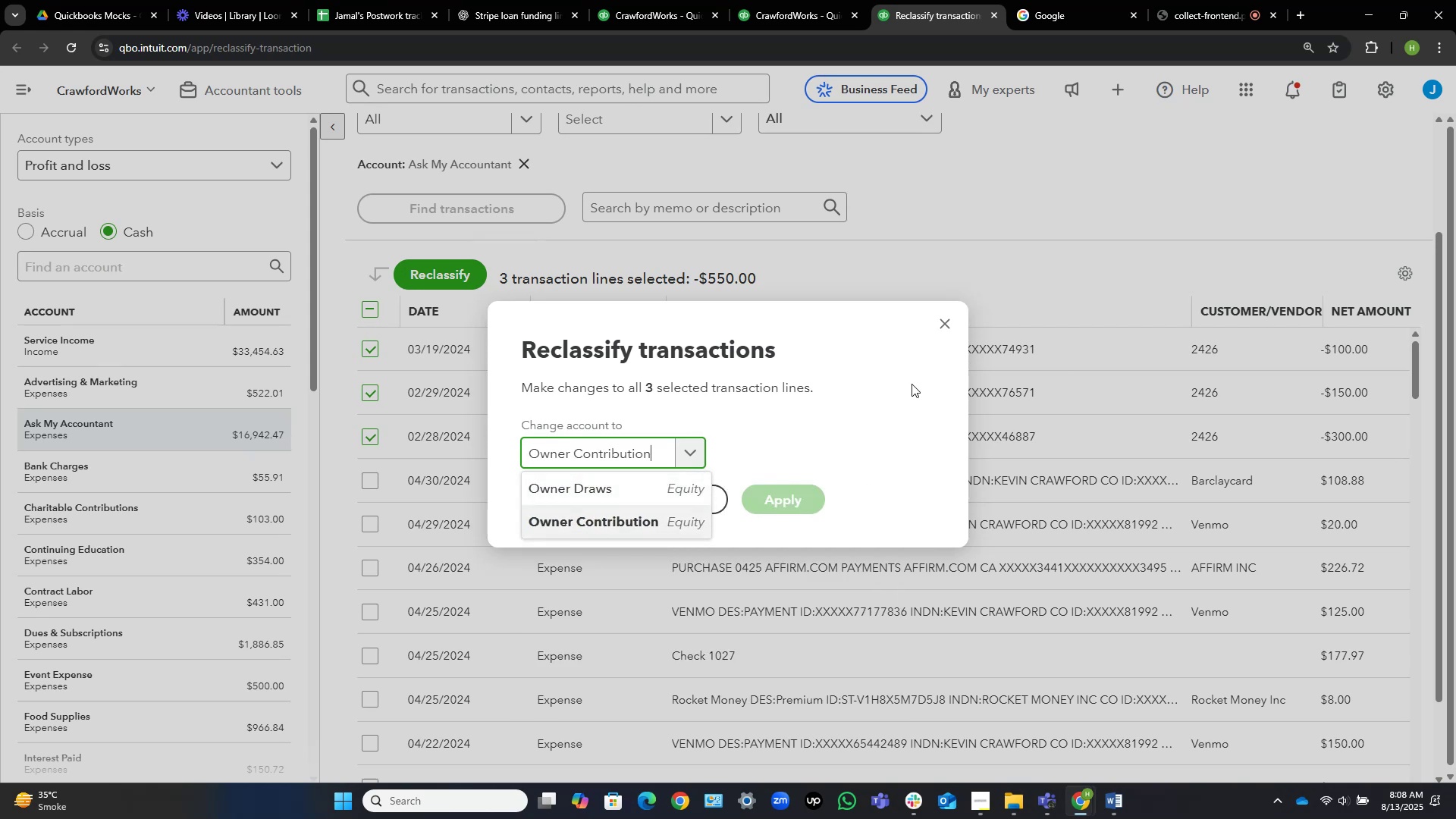 
key(NumpadEnter)
 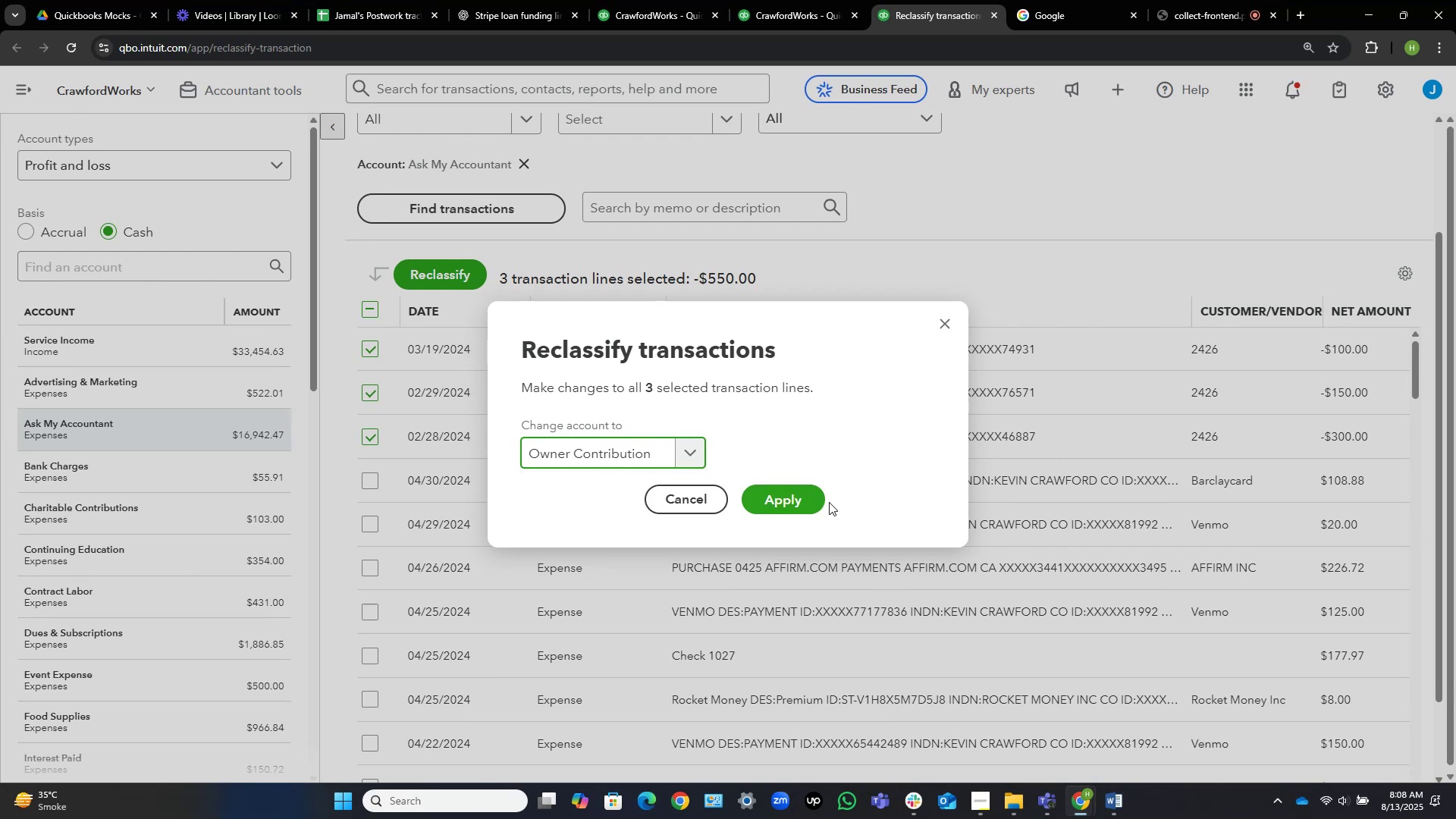 
left_click([792, 503])
 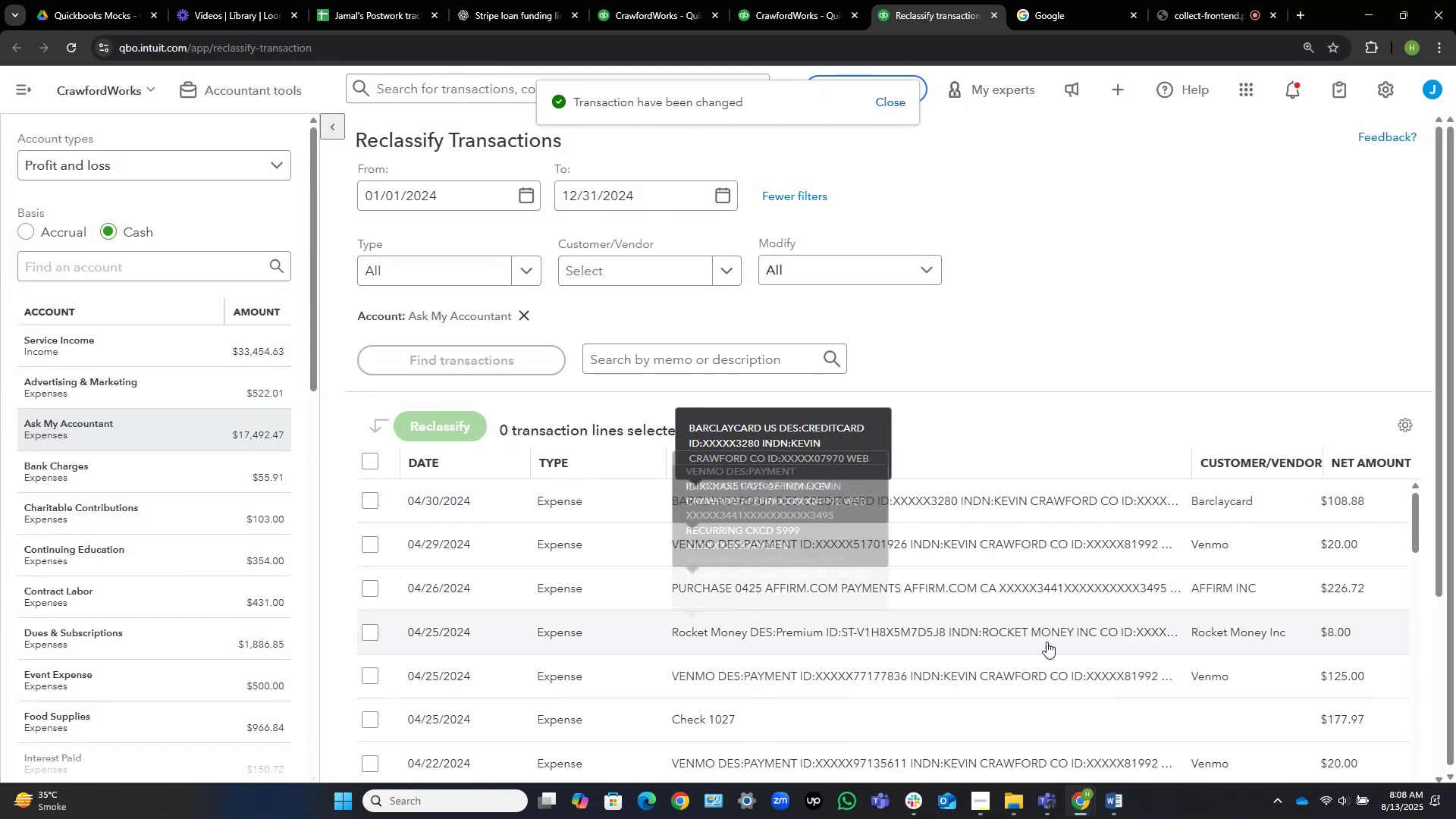 
left_click([1113, 802])
 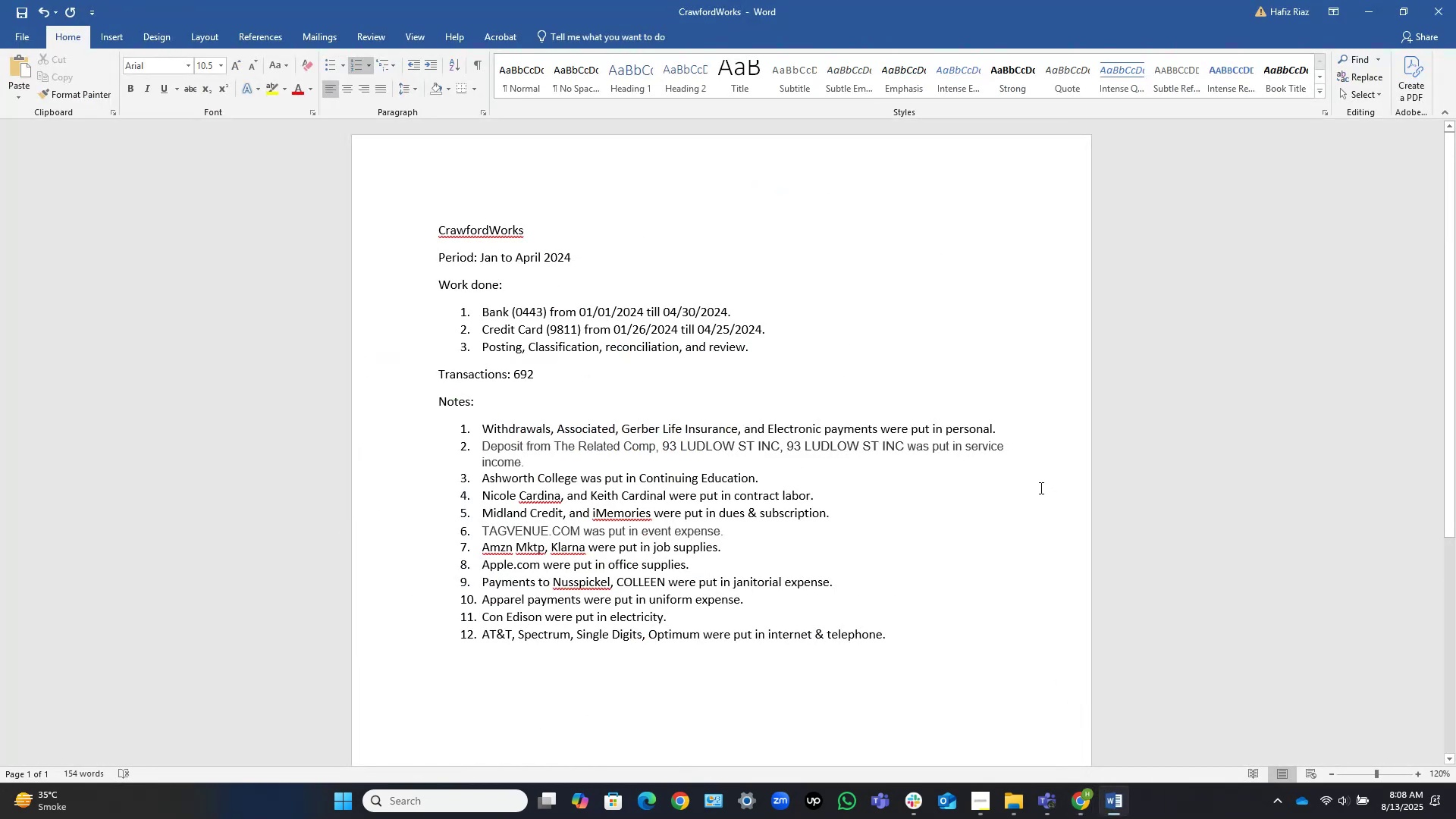 
key(ArrowUp)
 